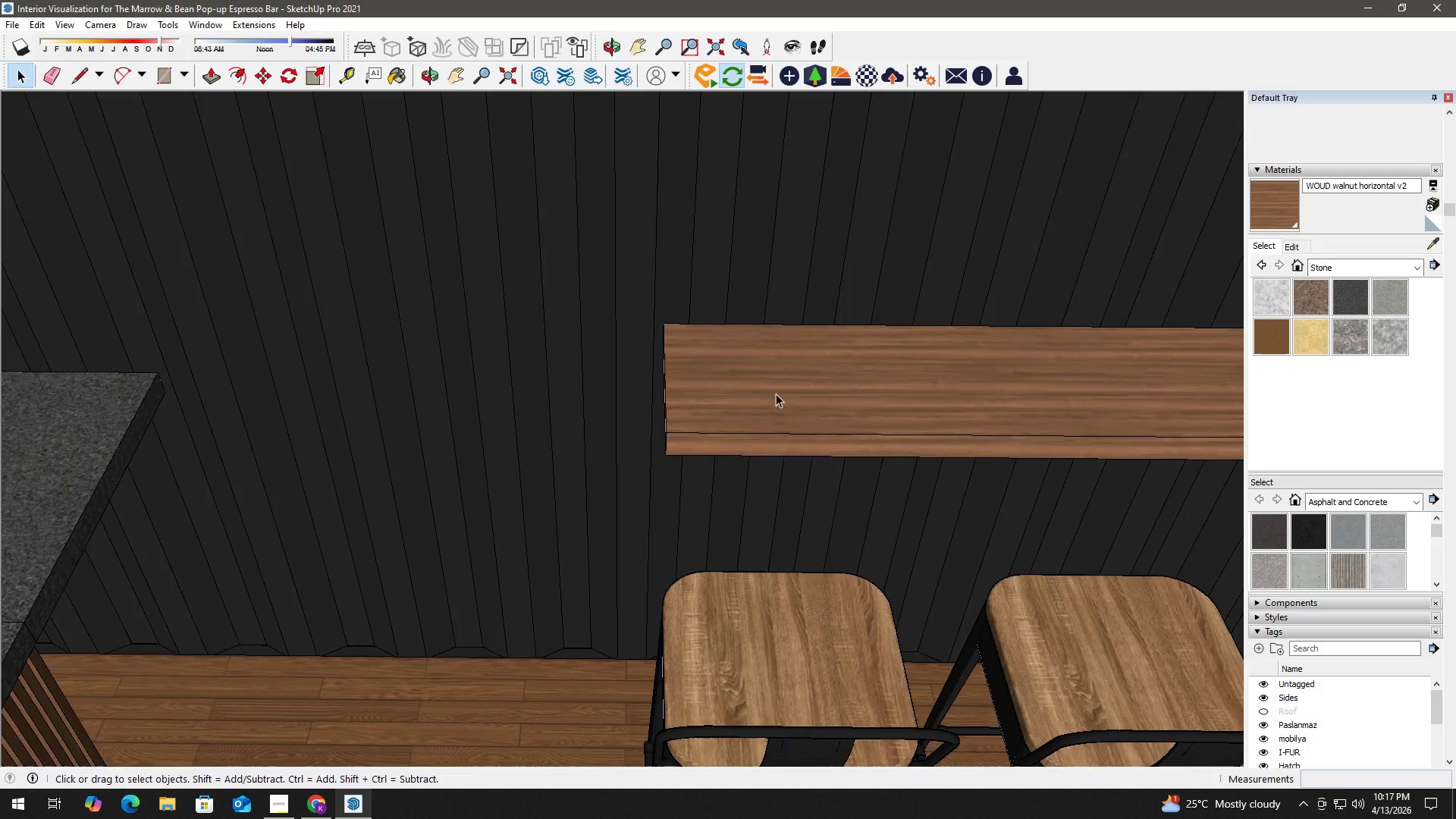 
double_click([692, 389])
 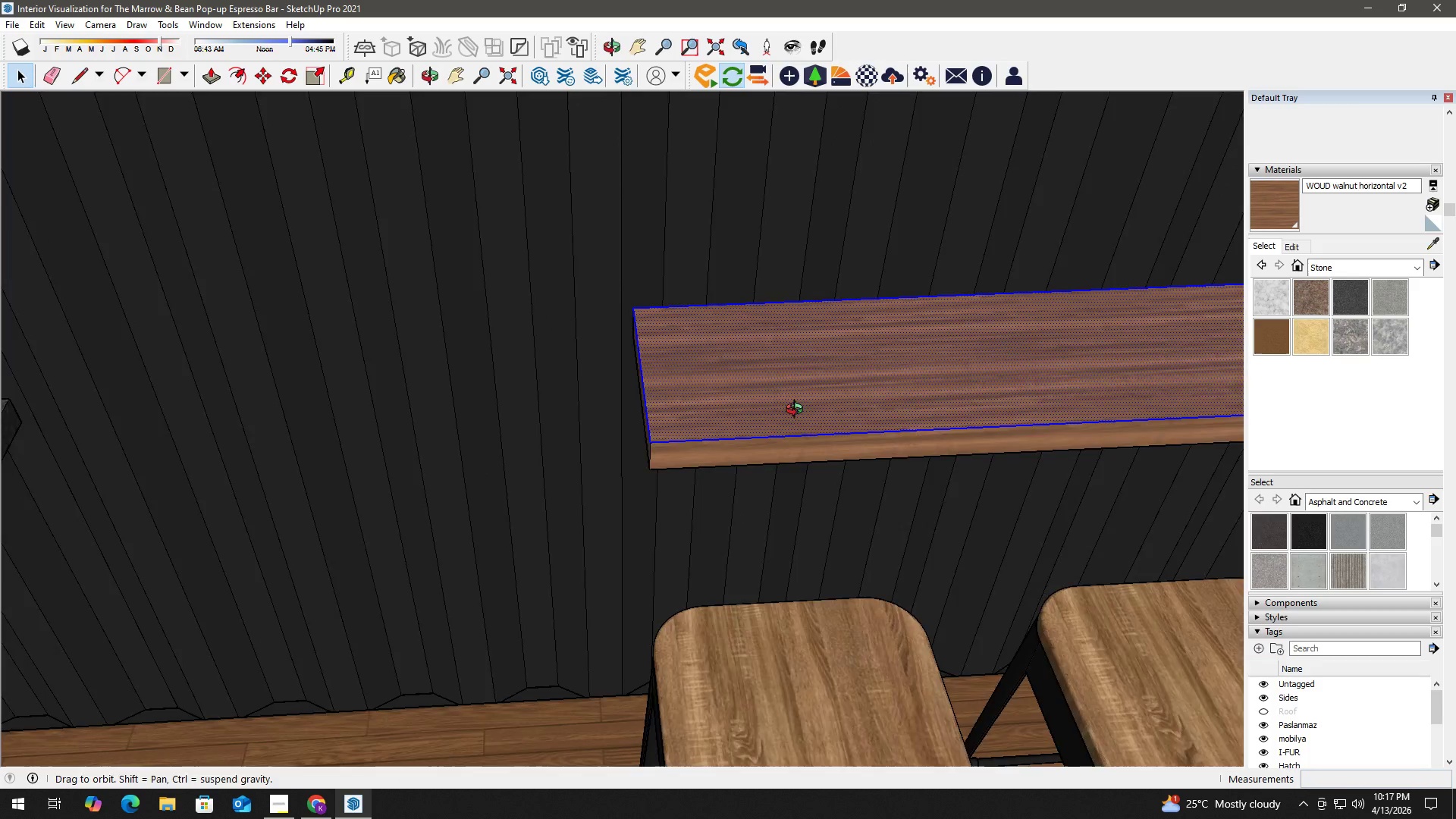 
scroll: coordinate [763, 391], scroll_direction: up, amount: 2.0
 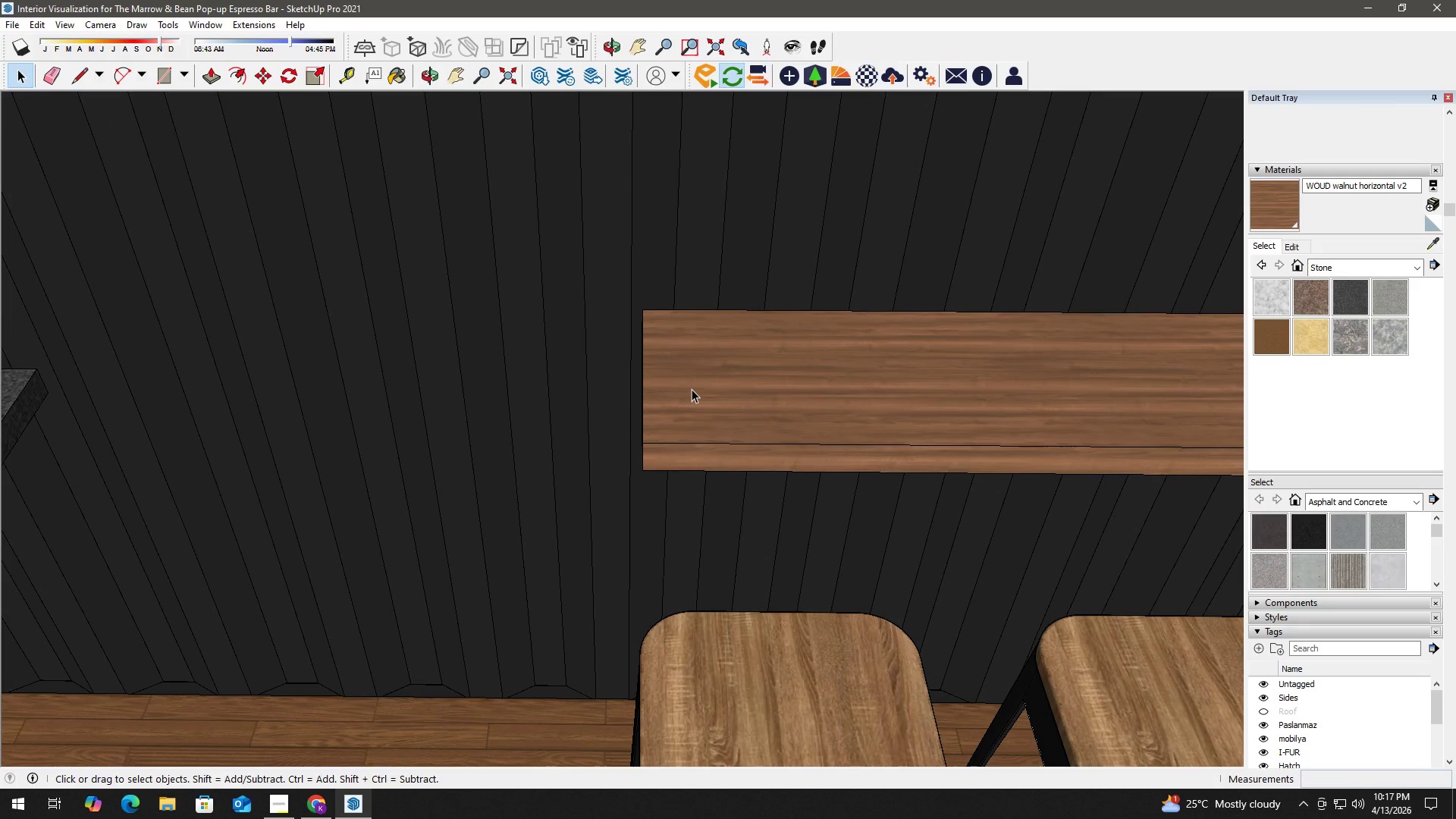 
left_click([639, 416])
 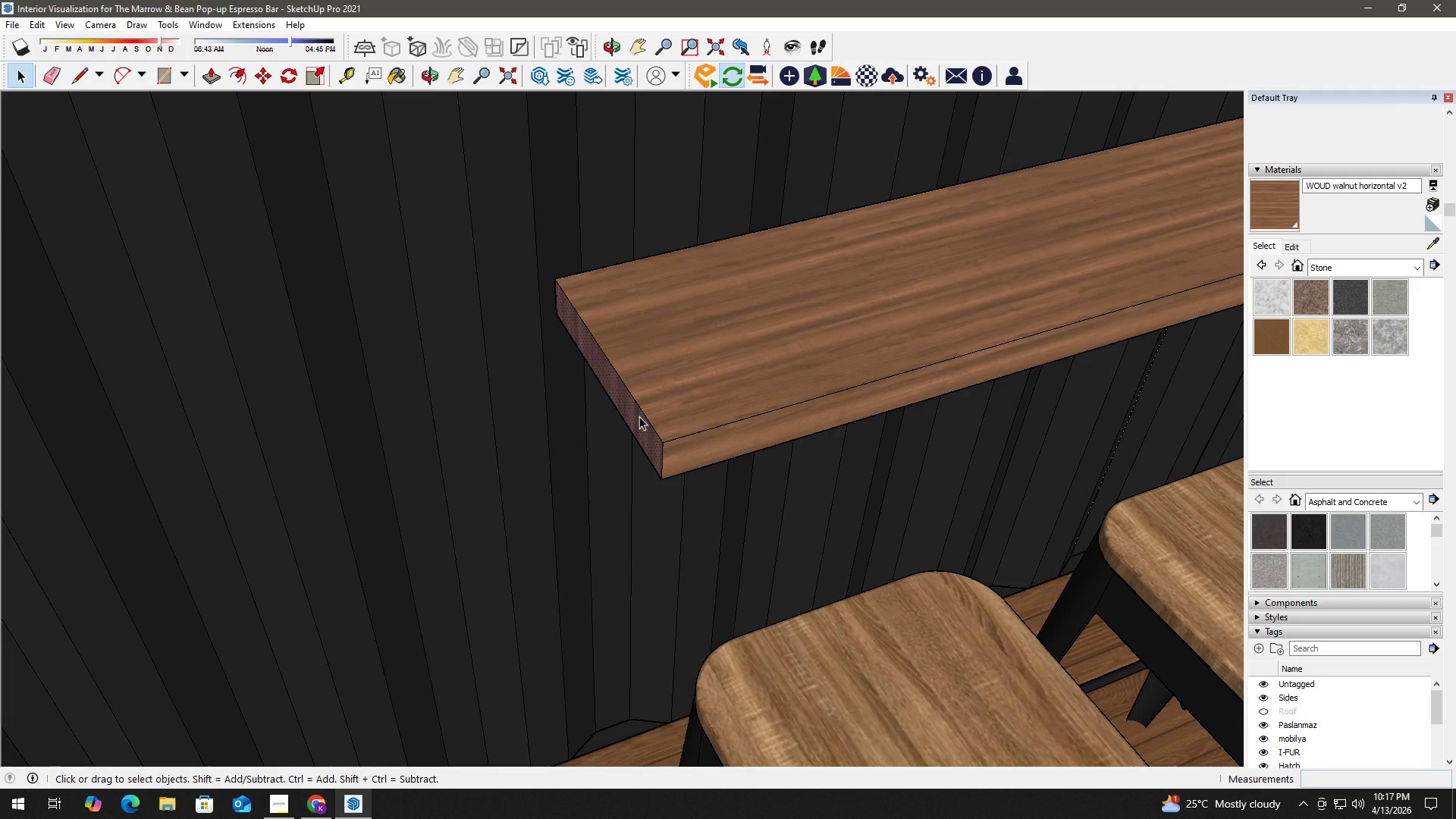 
scroll: coordinate [717, 406], scroll_direction: up, amount: 3.0
 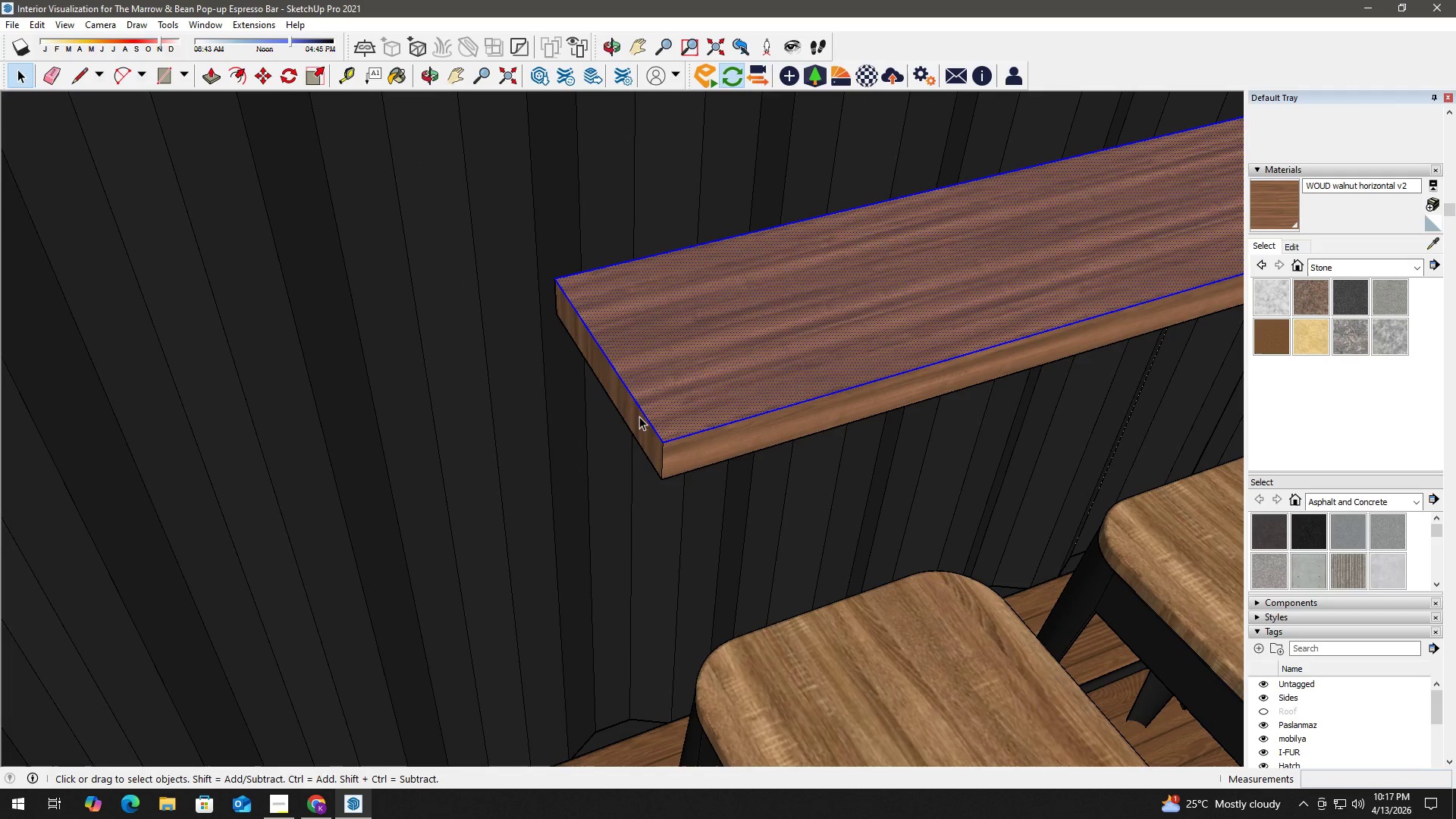 
key(P)
 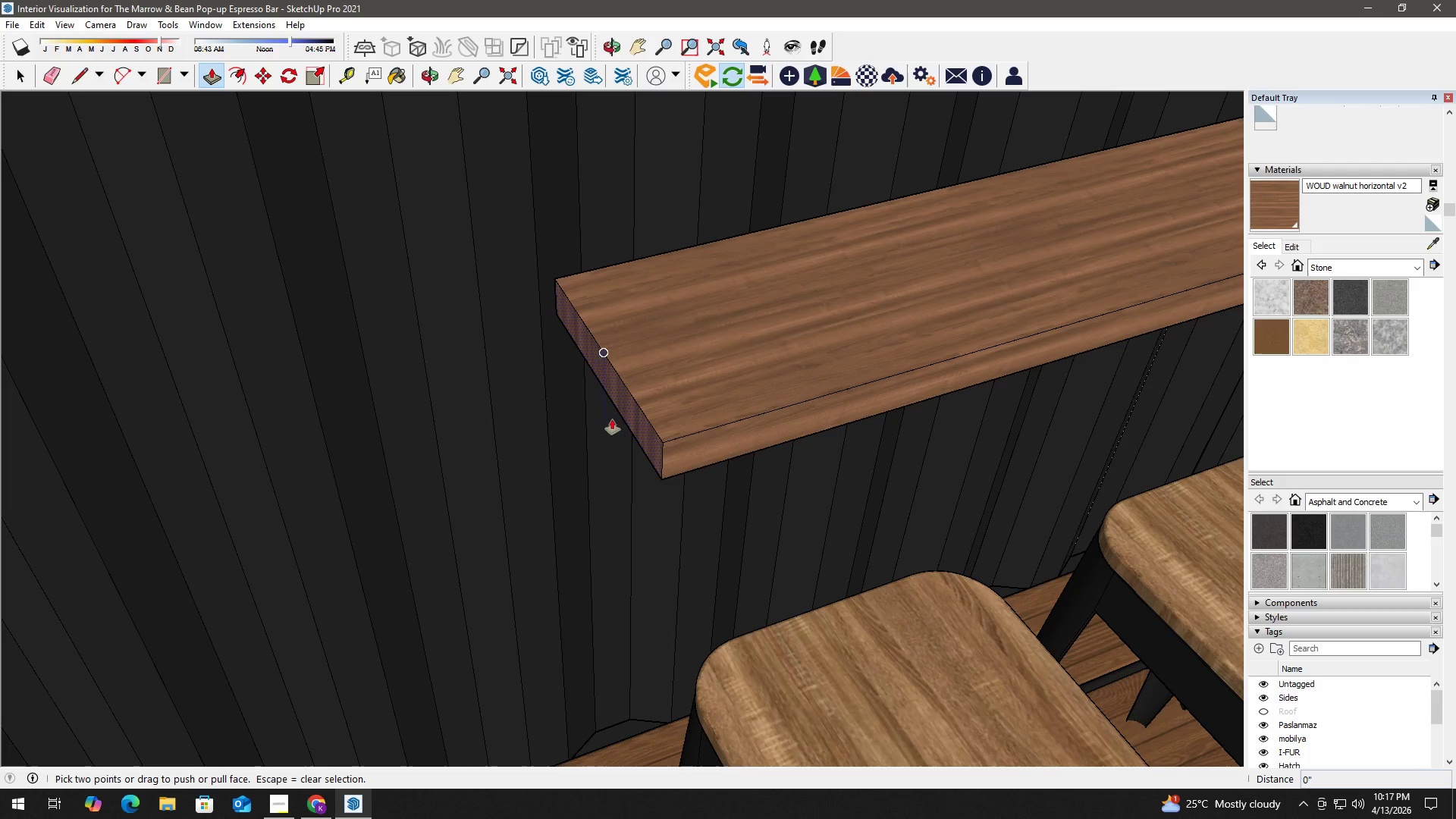 
left_click([638, 413])
 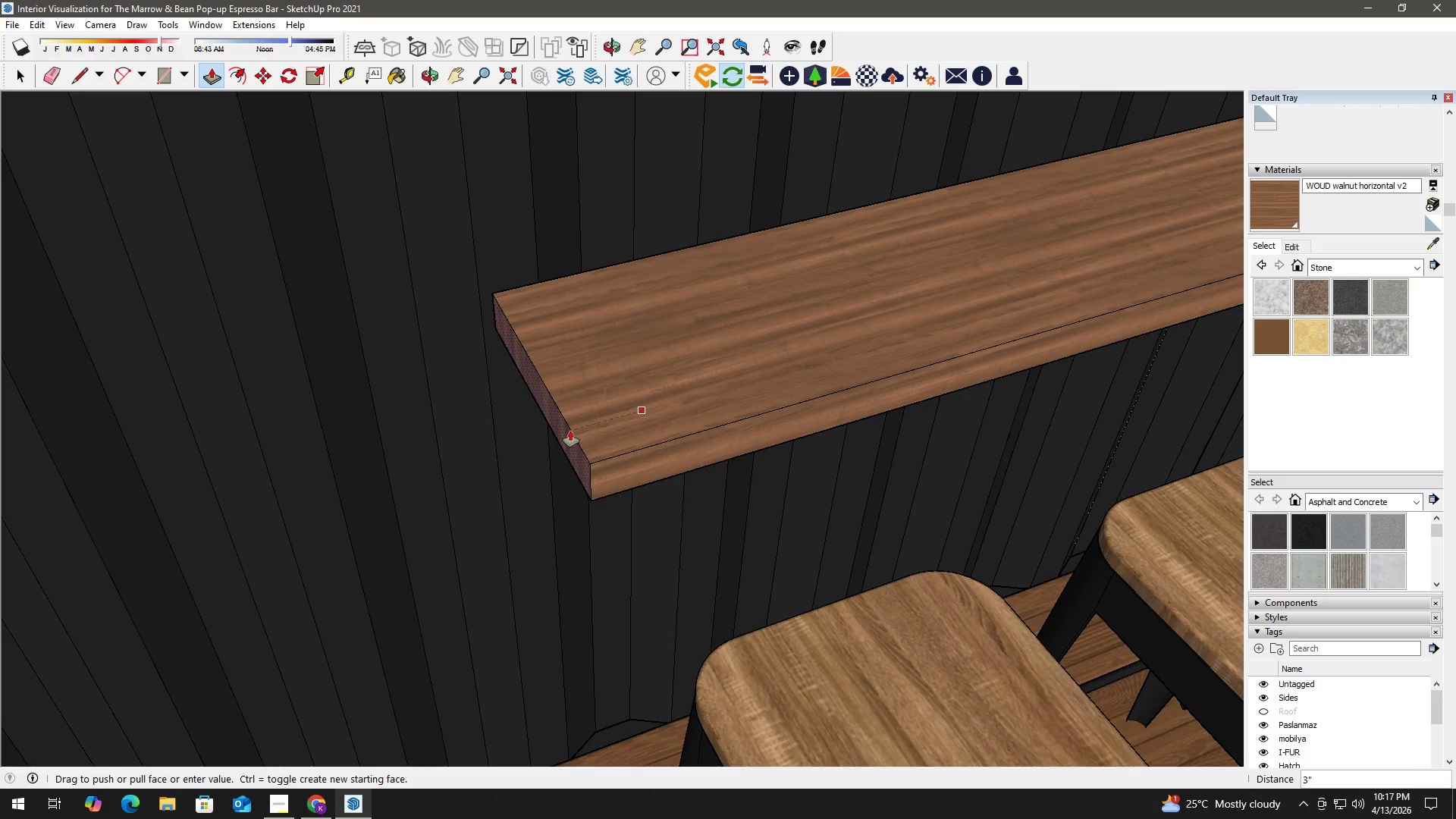 
key(Numpad4)
 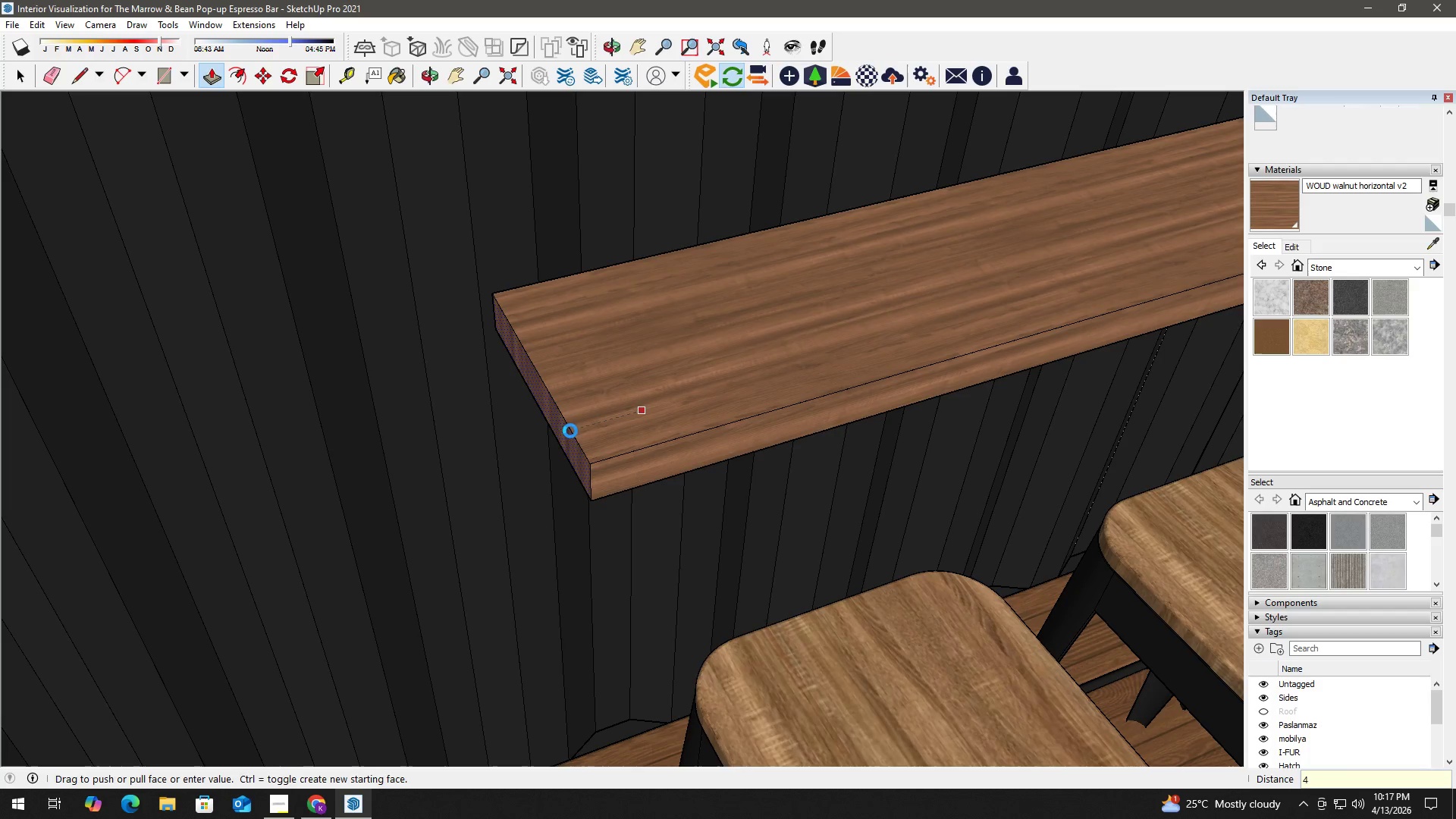 
key(NumpadEnter)
 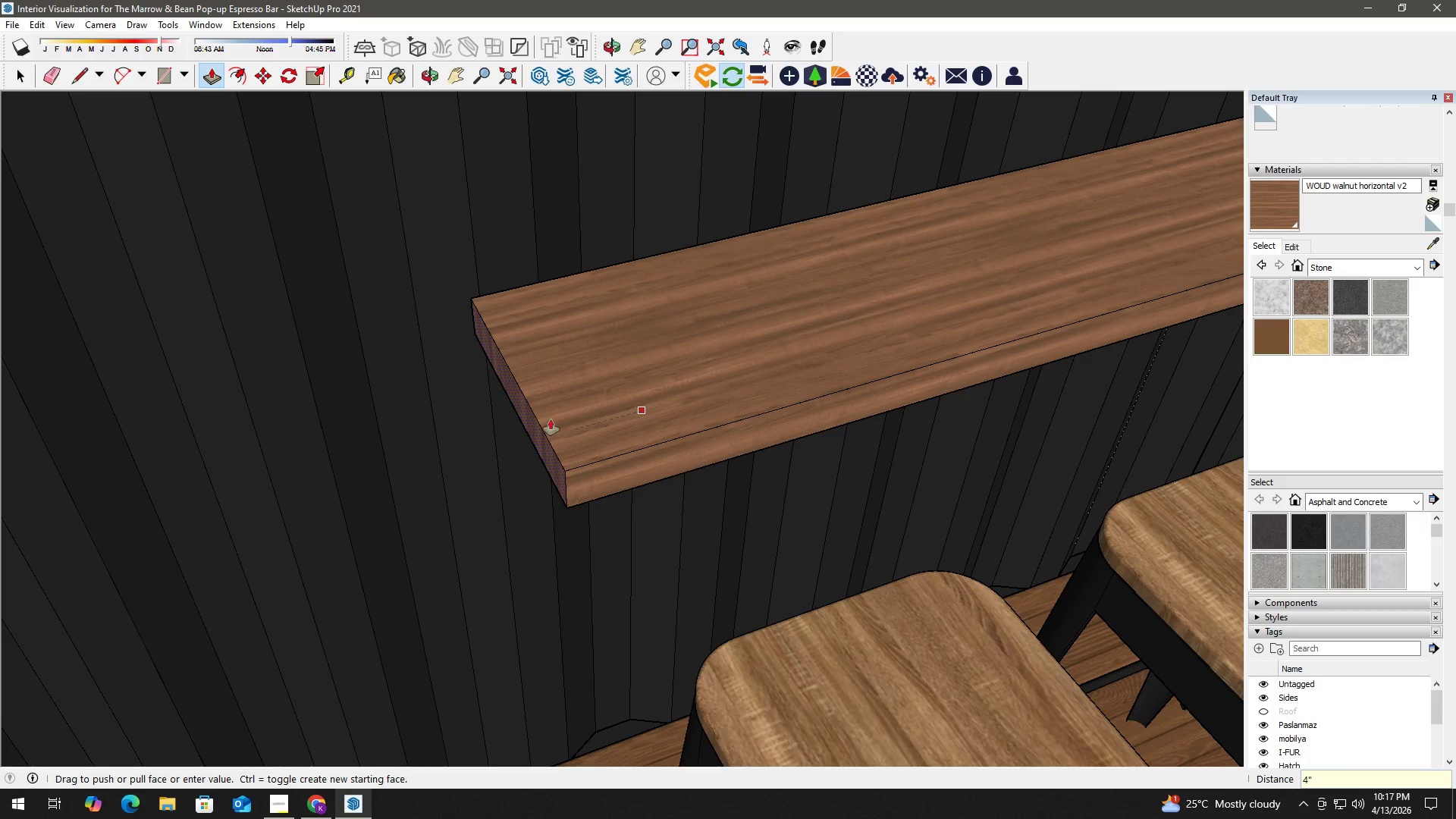 
key(Space)
 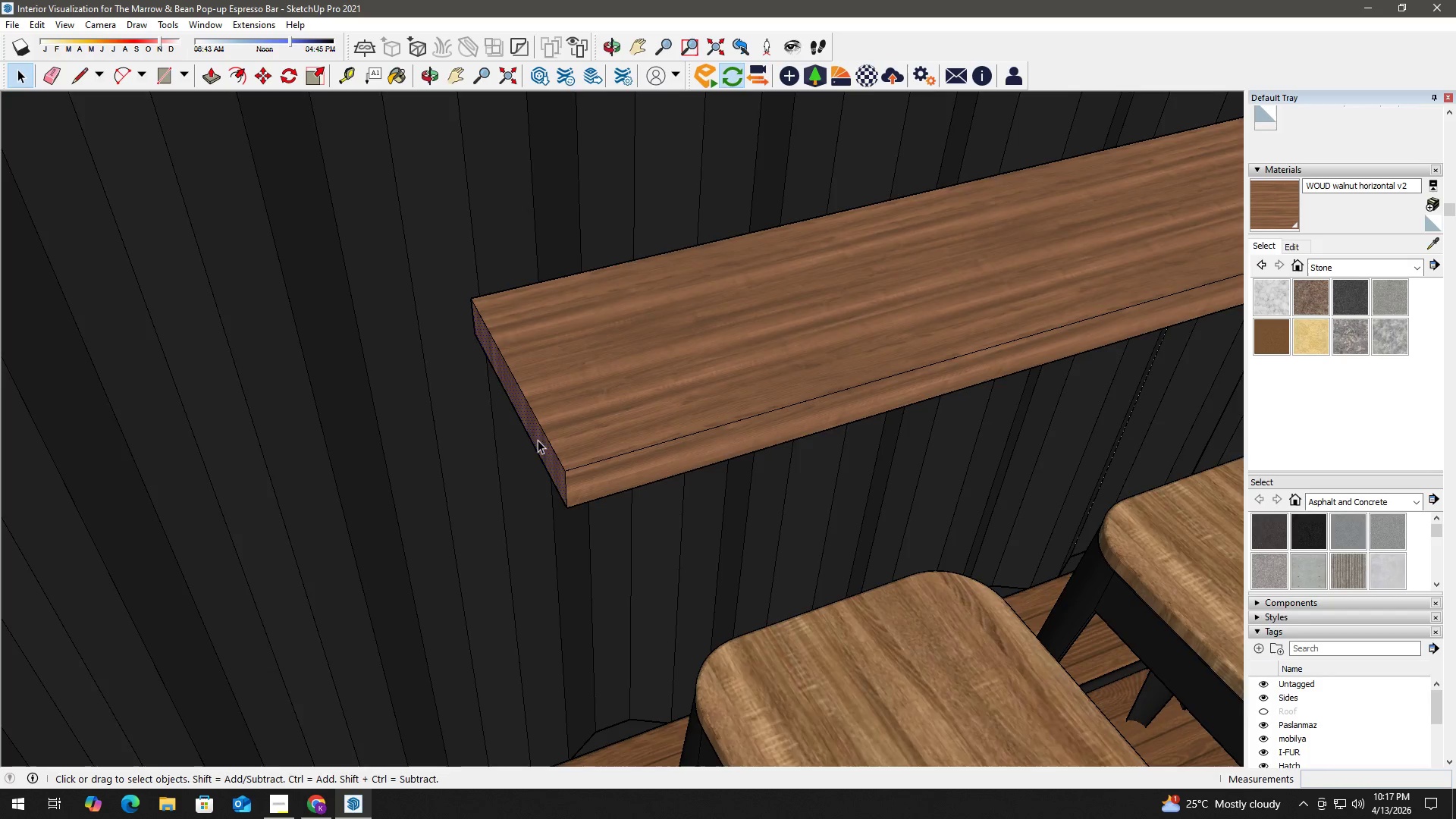 
key(H)
 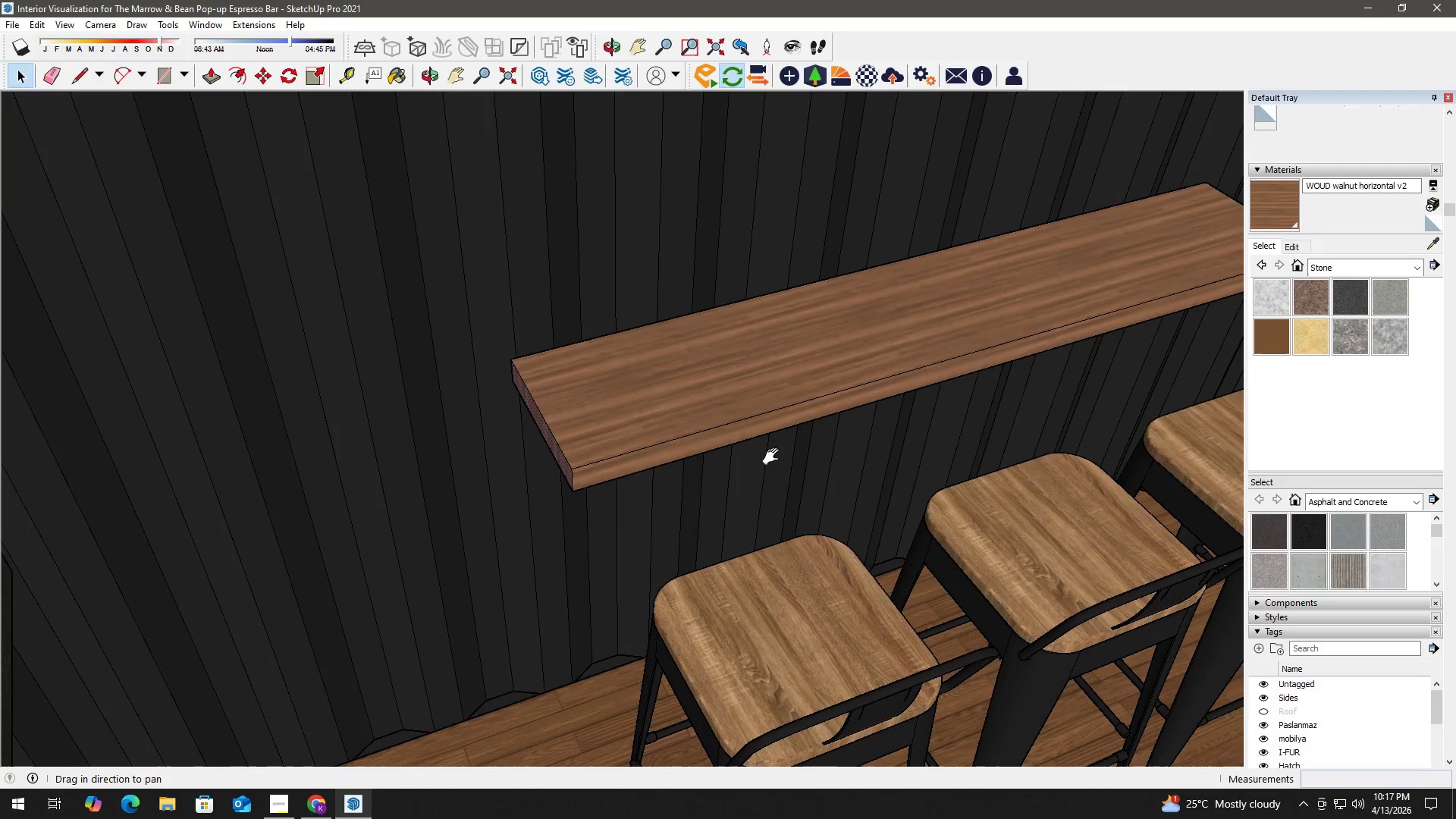 
left_click_drag(start_coordinate=[771, 457], to_coordinate=[336, 542])
 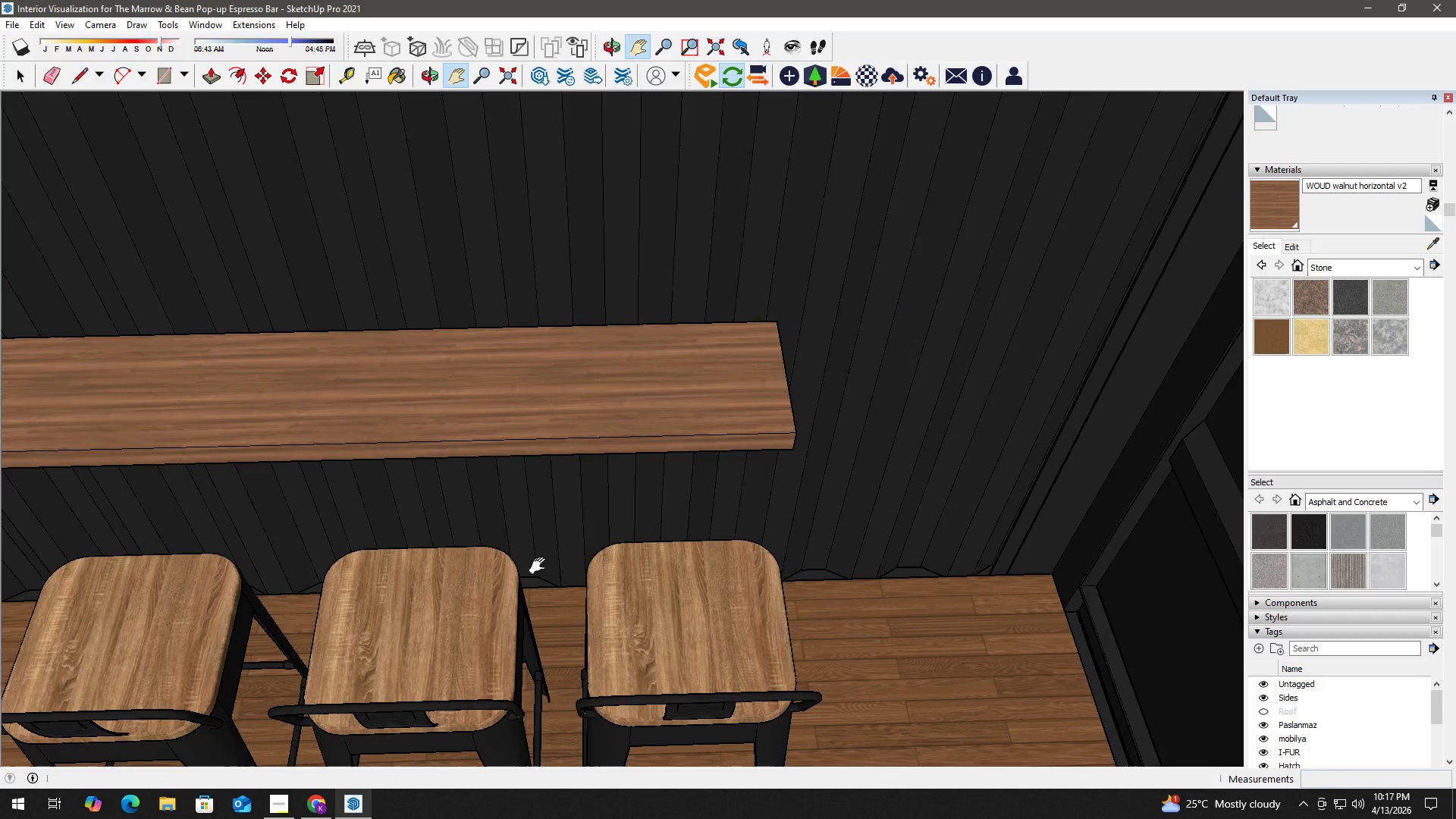 
scroll: coordinate [617, 484], scroll_direction: down, amount: 8.0
 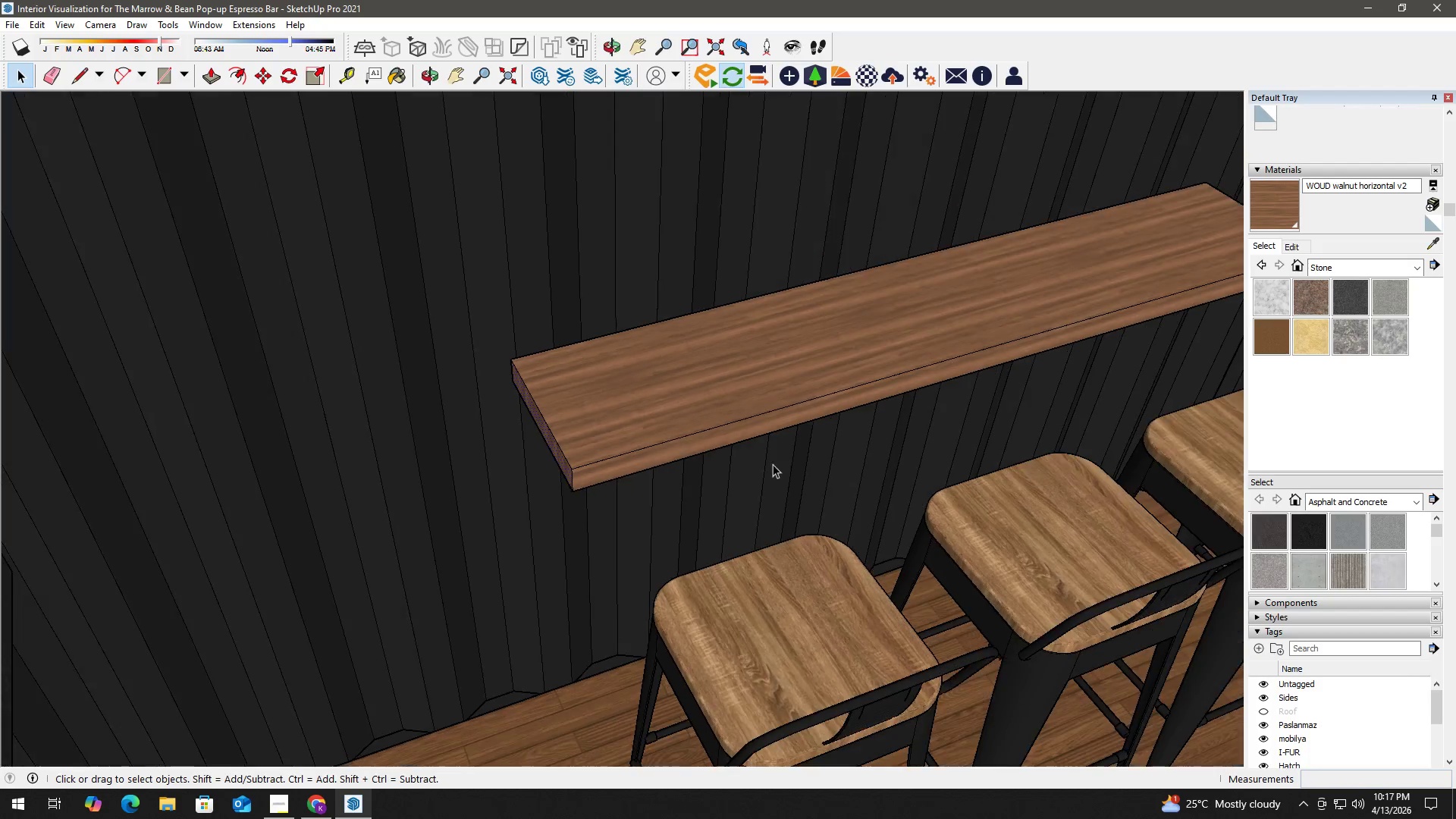 
scroll: coordinate [672, 442], scroll_direction: up, amount: 3.0
 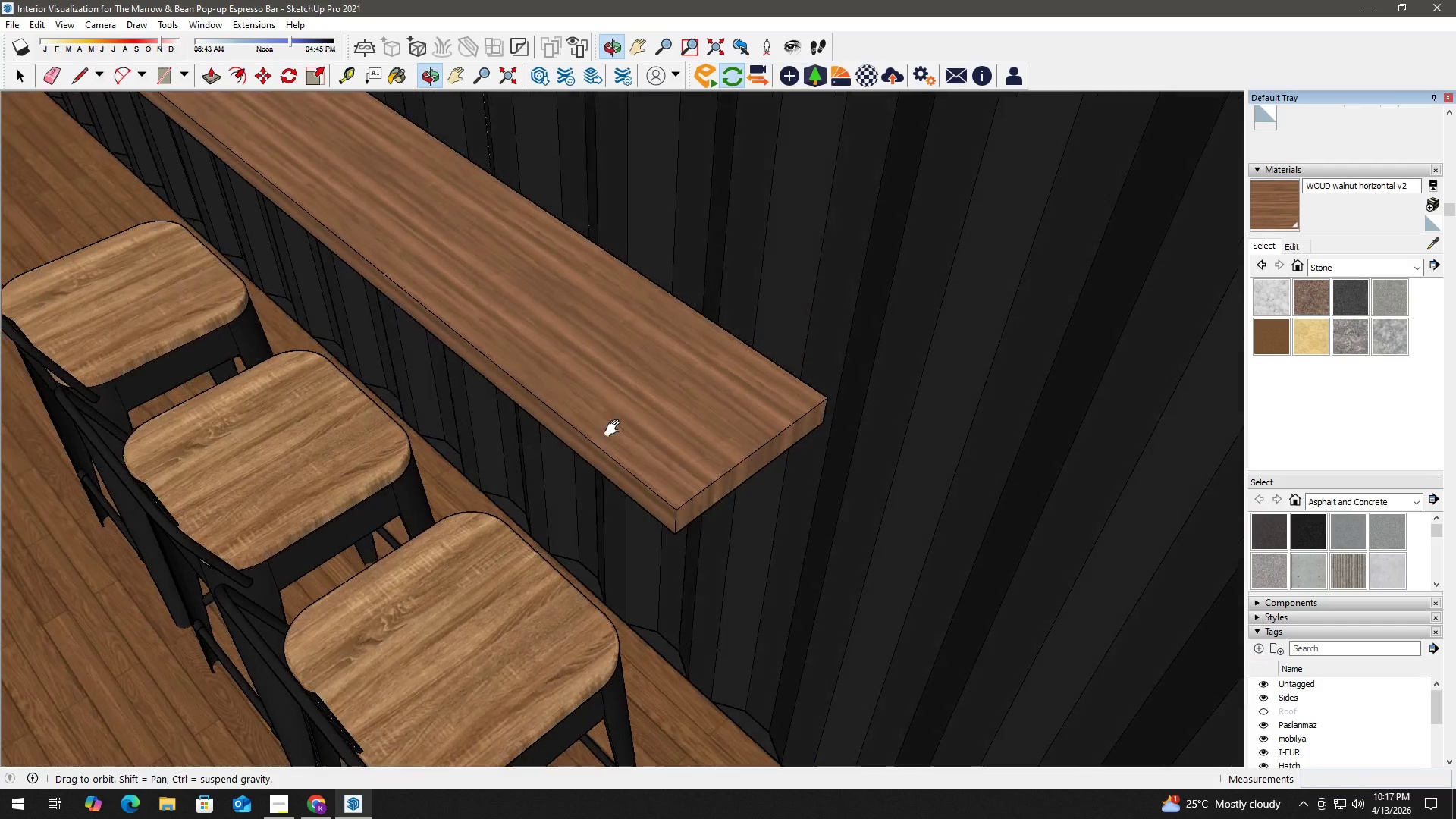 
left_click([719, 497])
 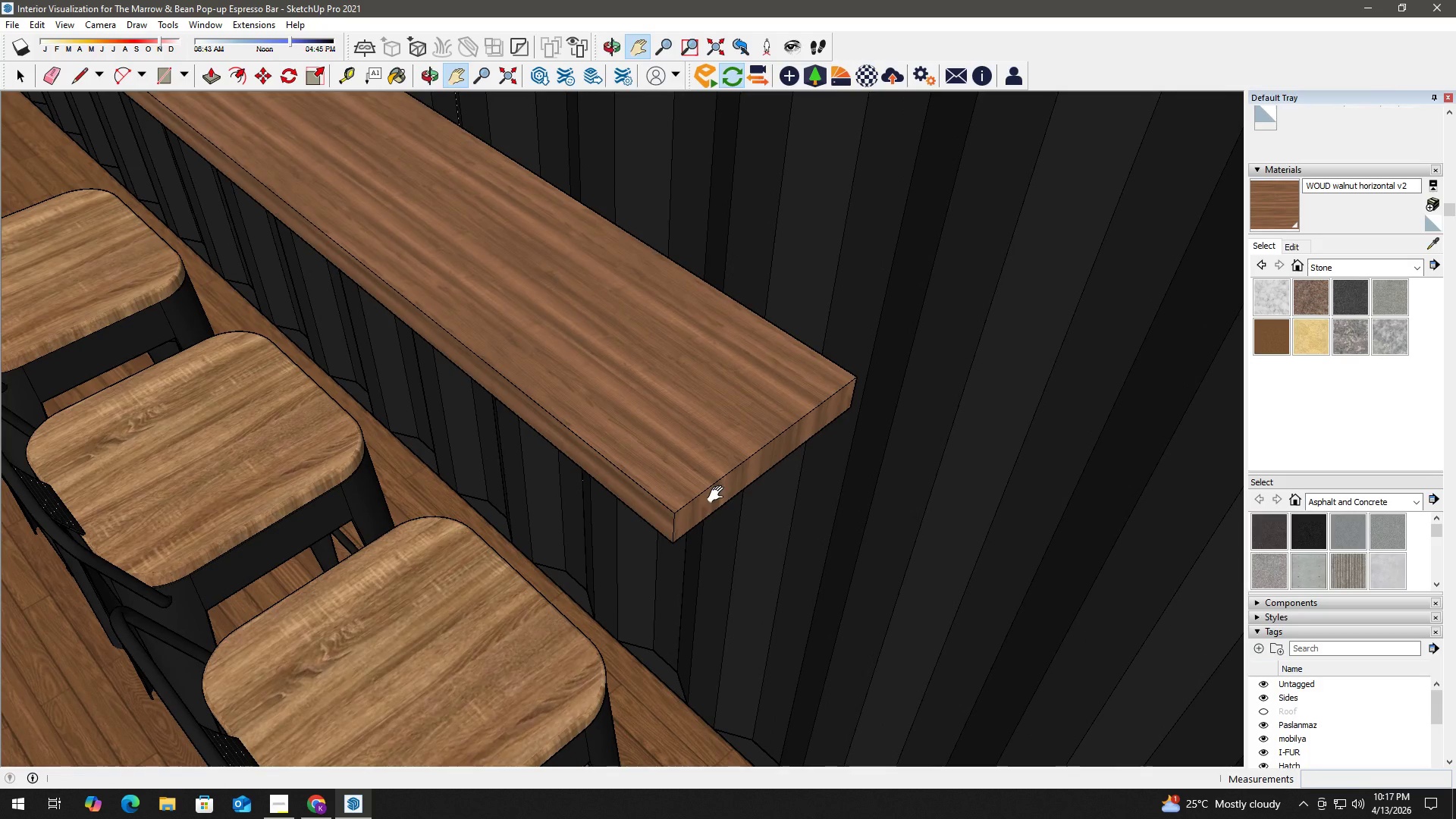 
scroll: coordinate [692, 490], scroll_direction: up, amount: 2.0
 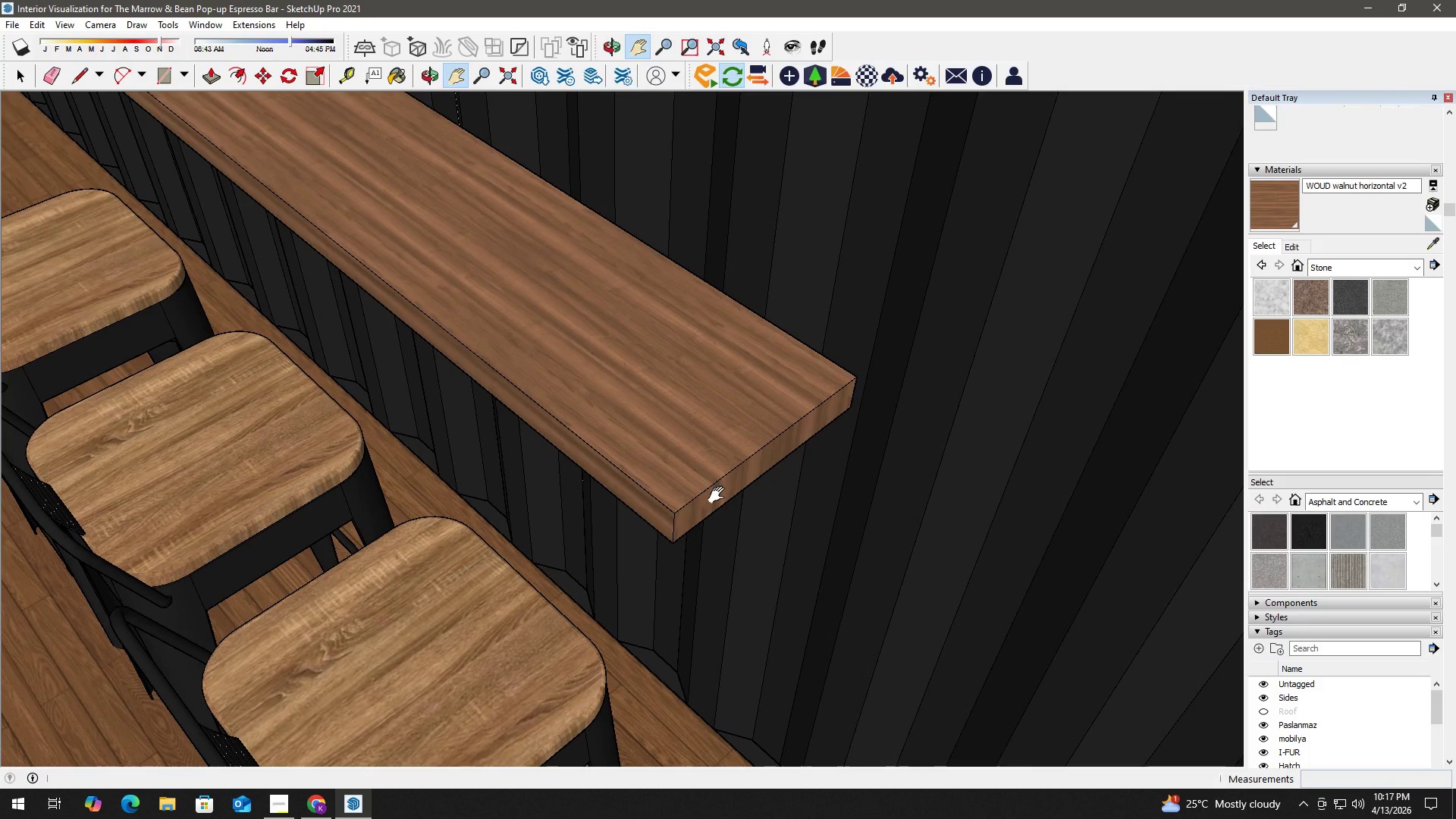 
key(Space)
 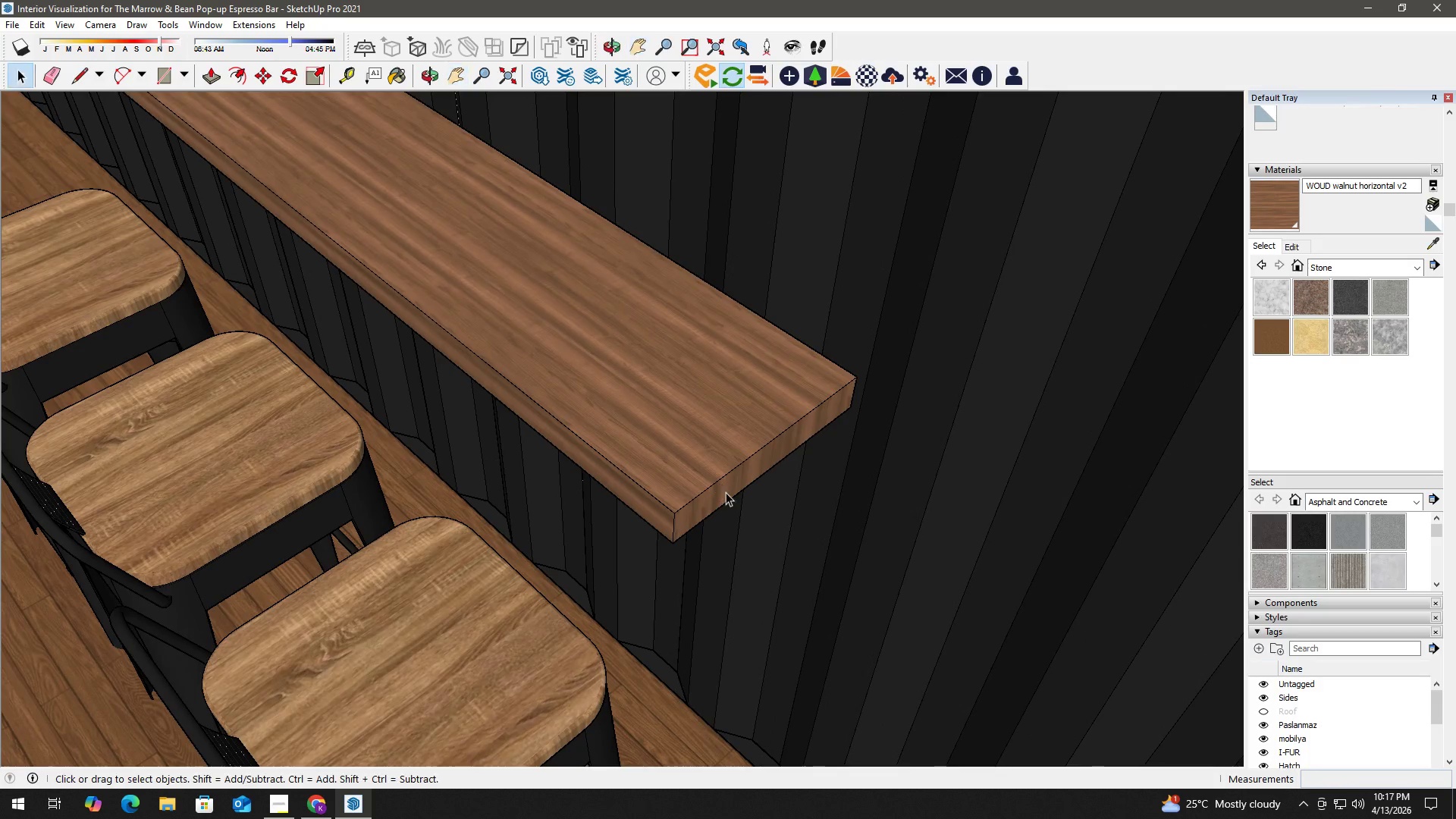 
left_click([726, 492])
 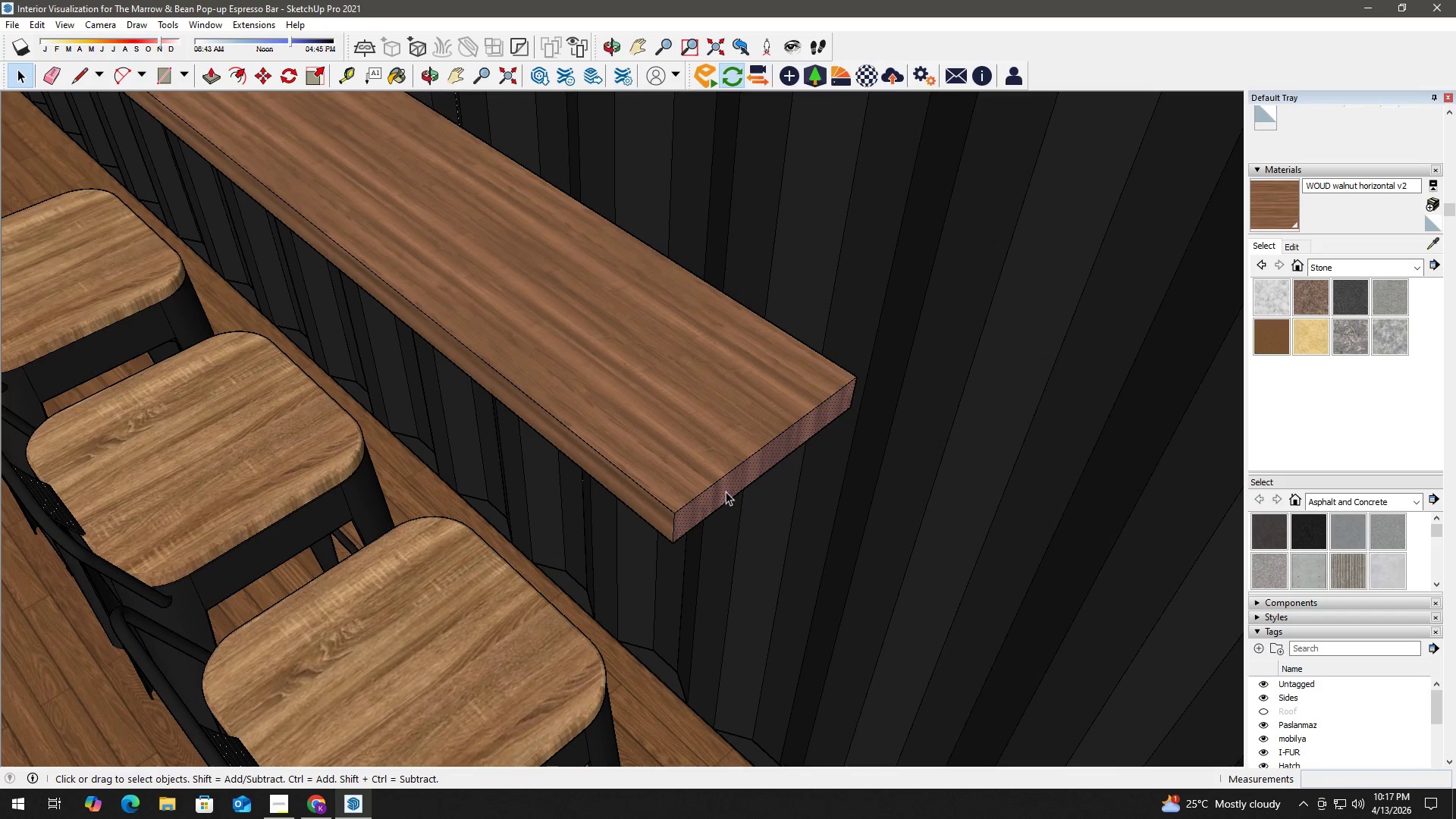 
key(P)
 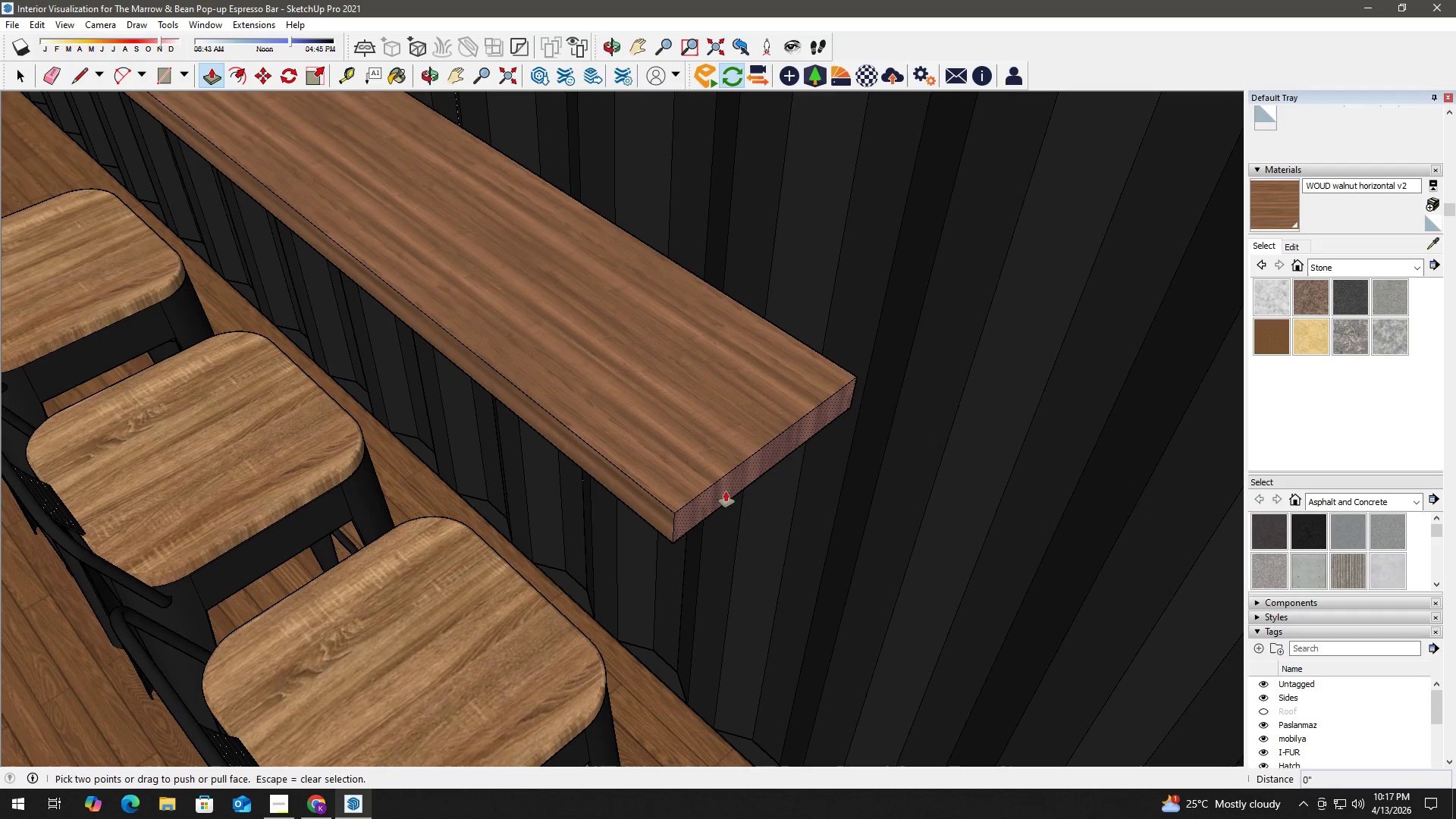 
left_click([726, 491])
 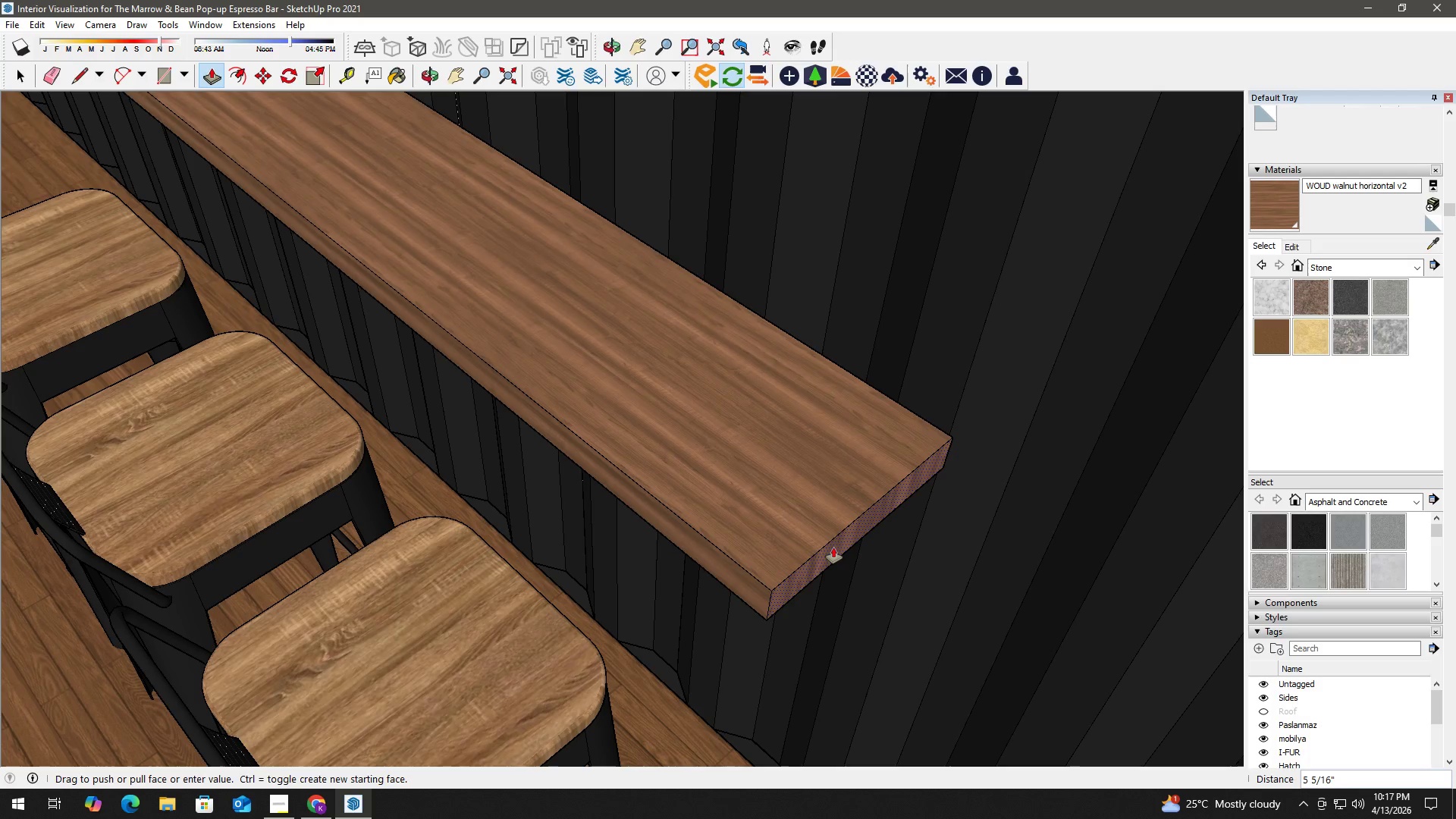 
key(Numpad4)
 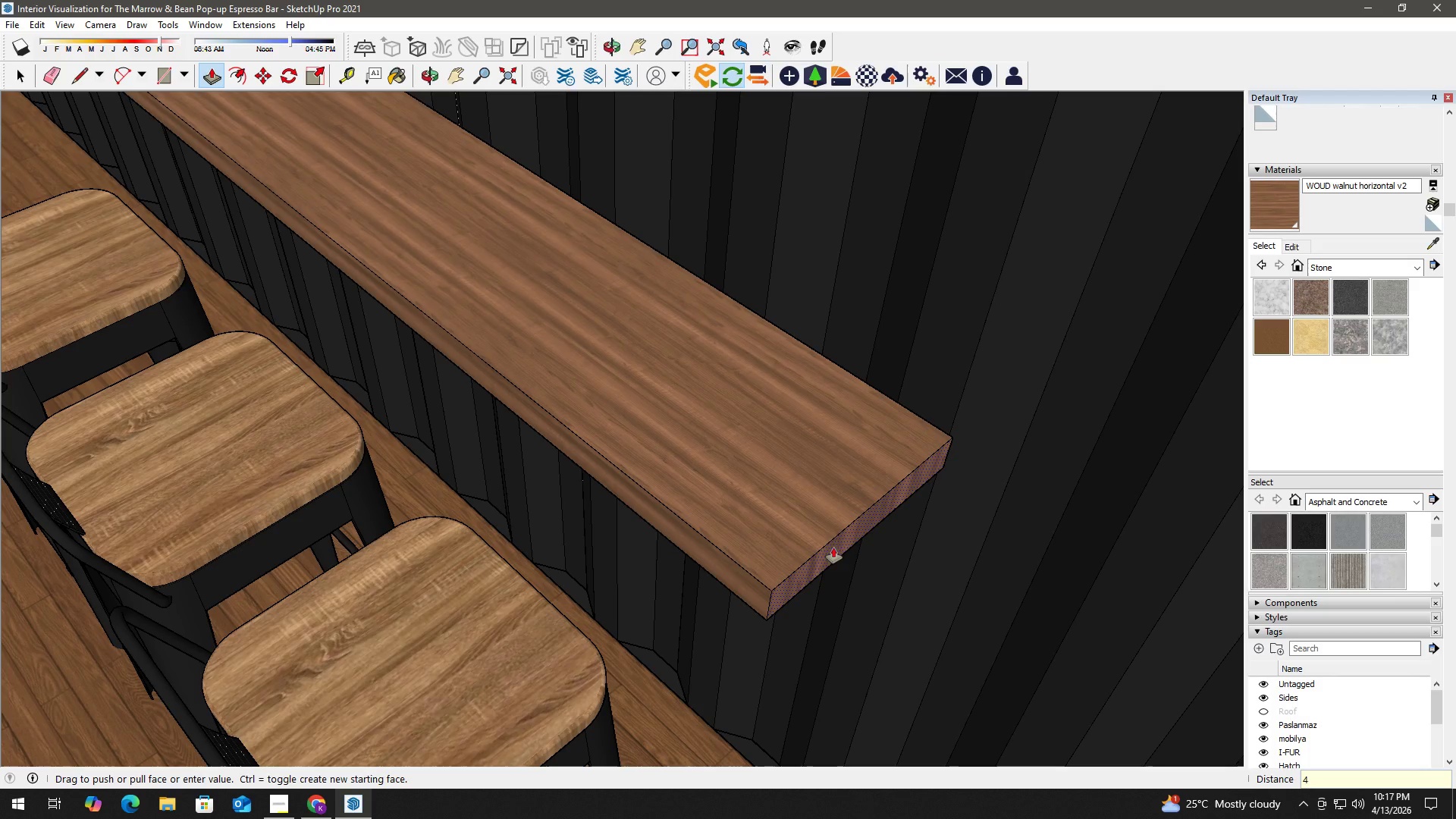 
key(NumpadEnter)
 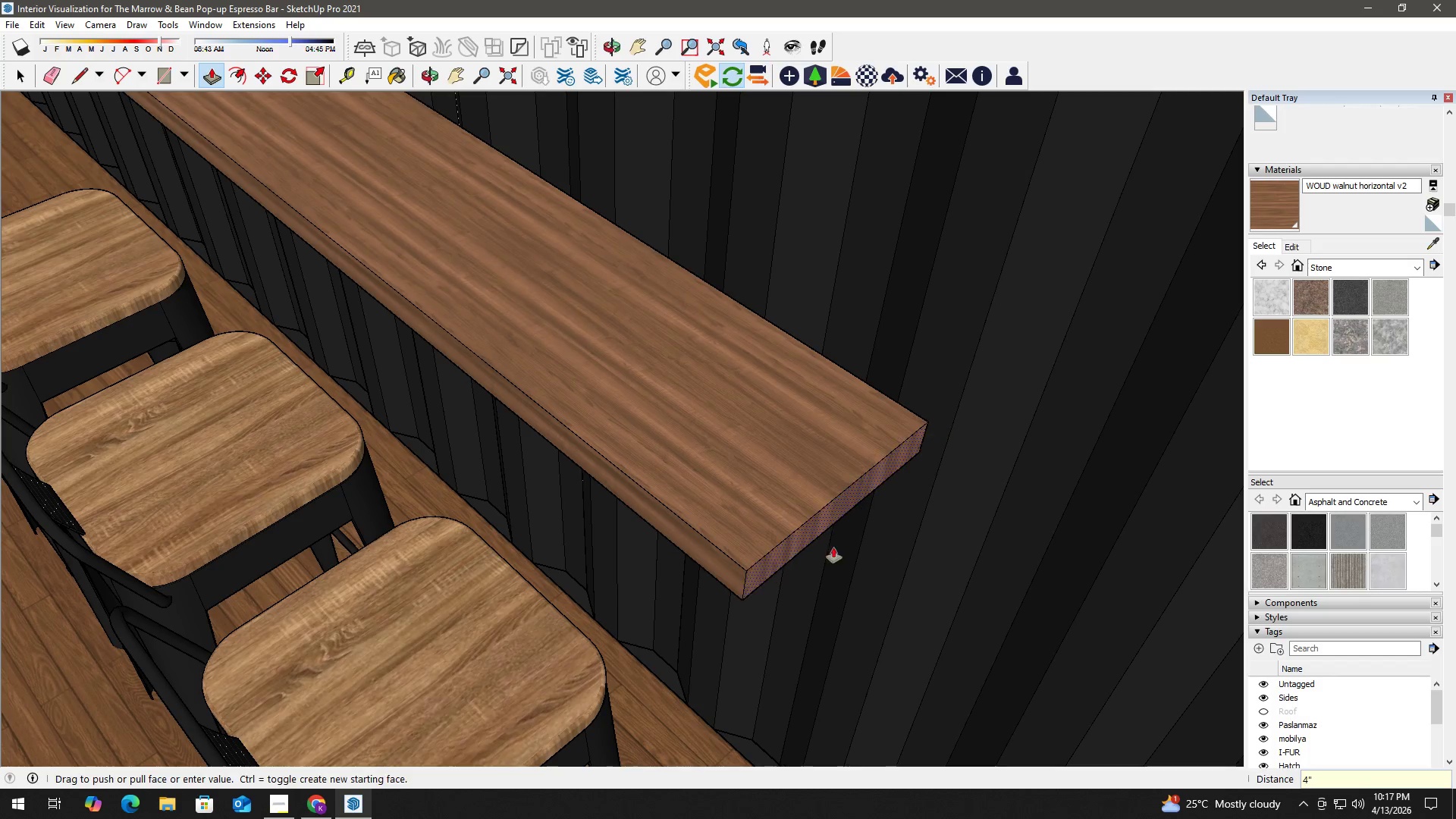 
key(Space)
 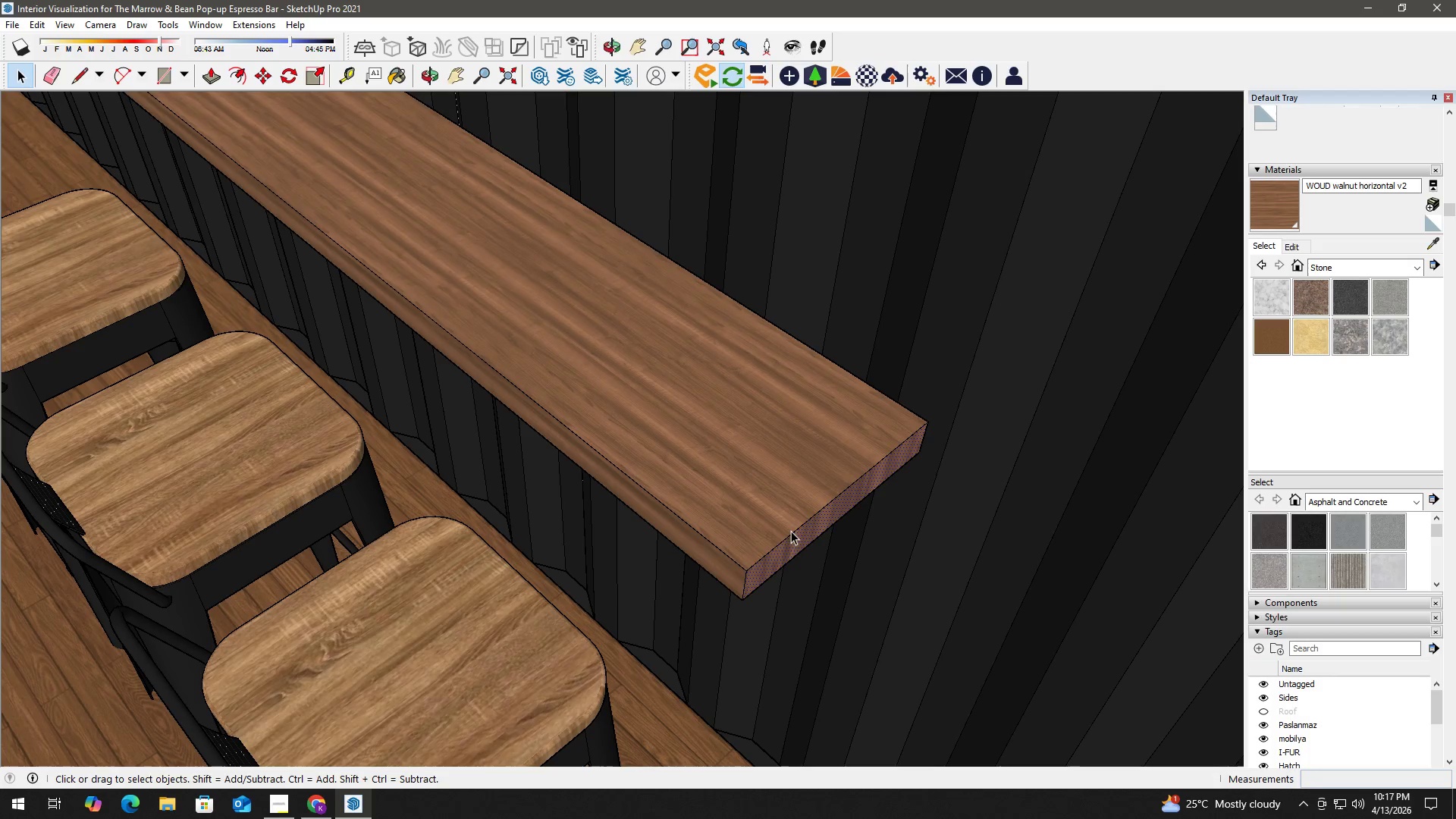 
key(Escape)
 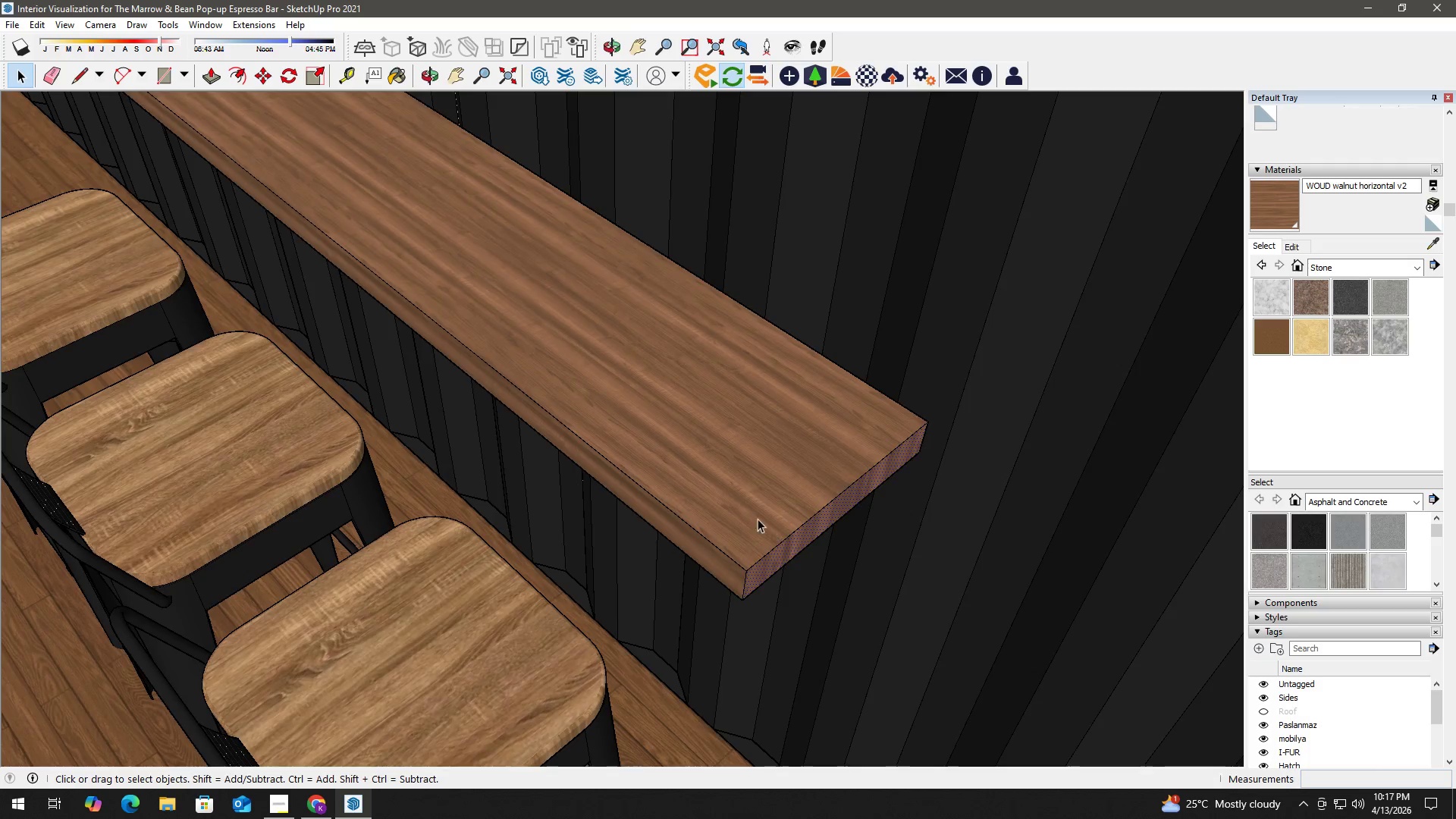 
key(Escape)
 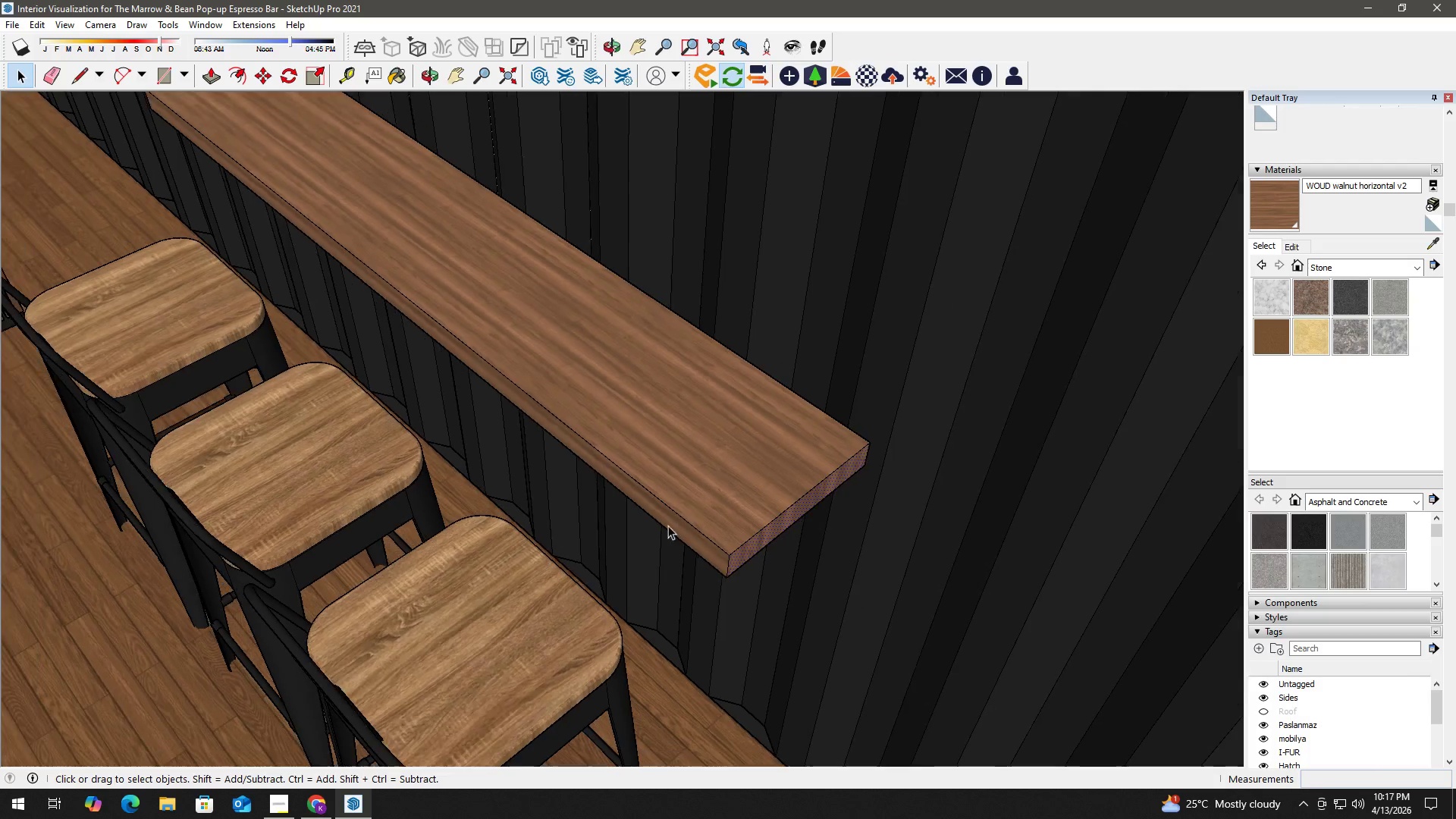 
key(Escape)
 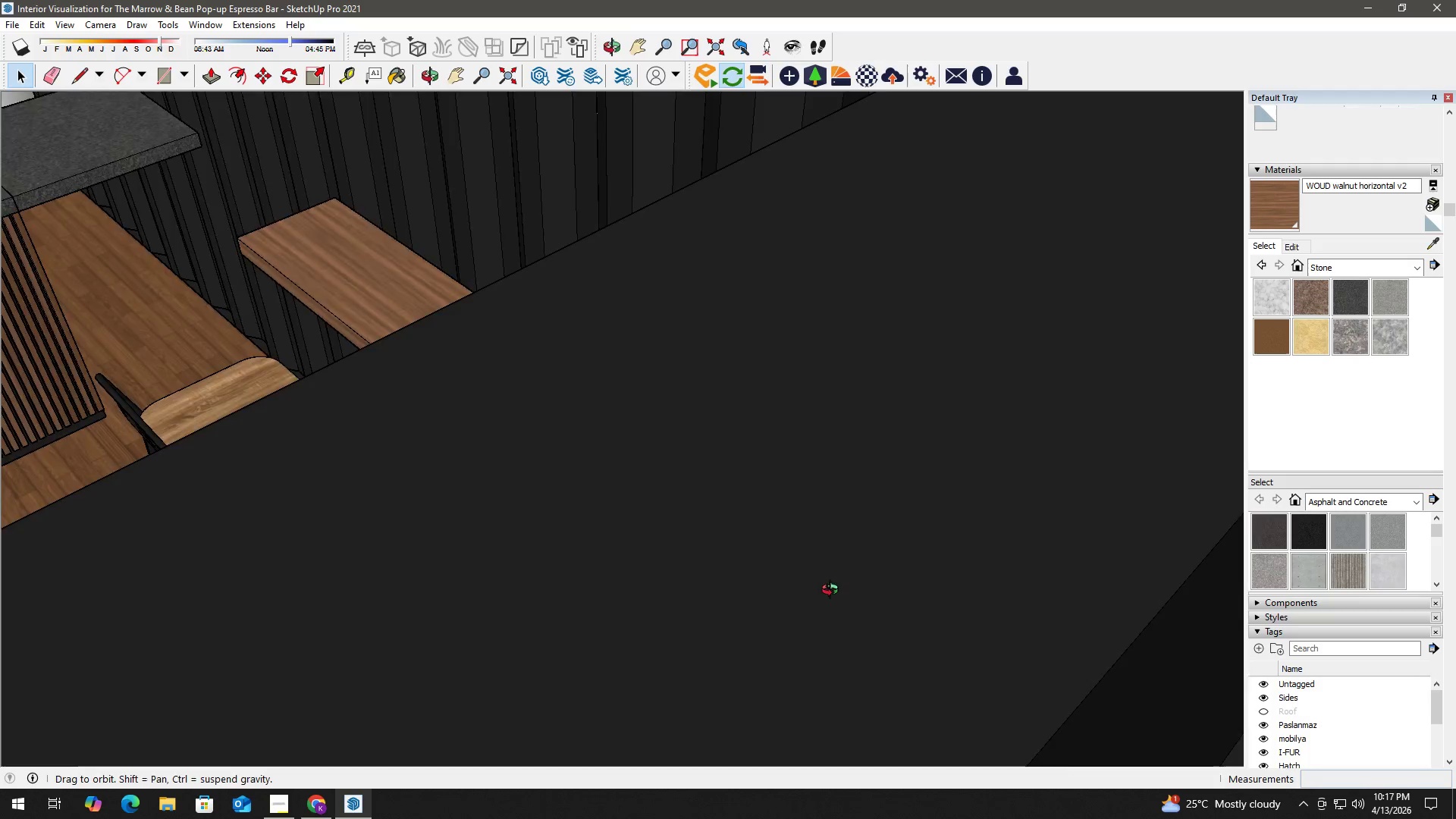 
scroll: coordinate [669, 549], scroll_direction: down, amount: 6.0
 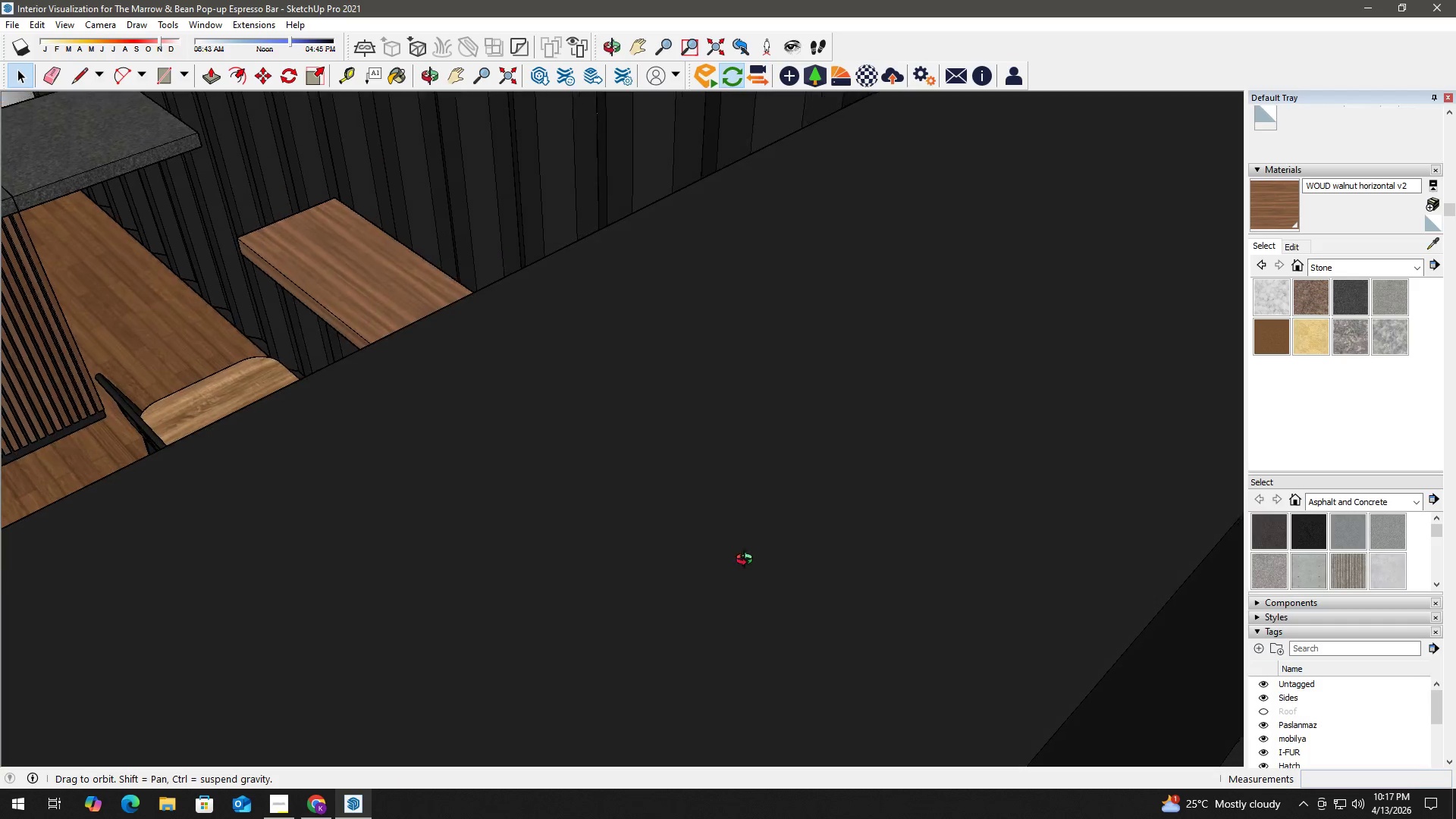 
key(H)
 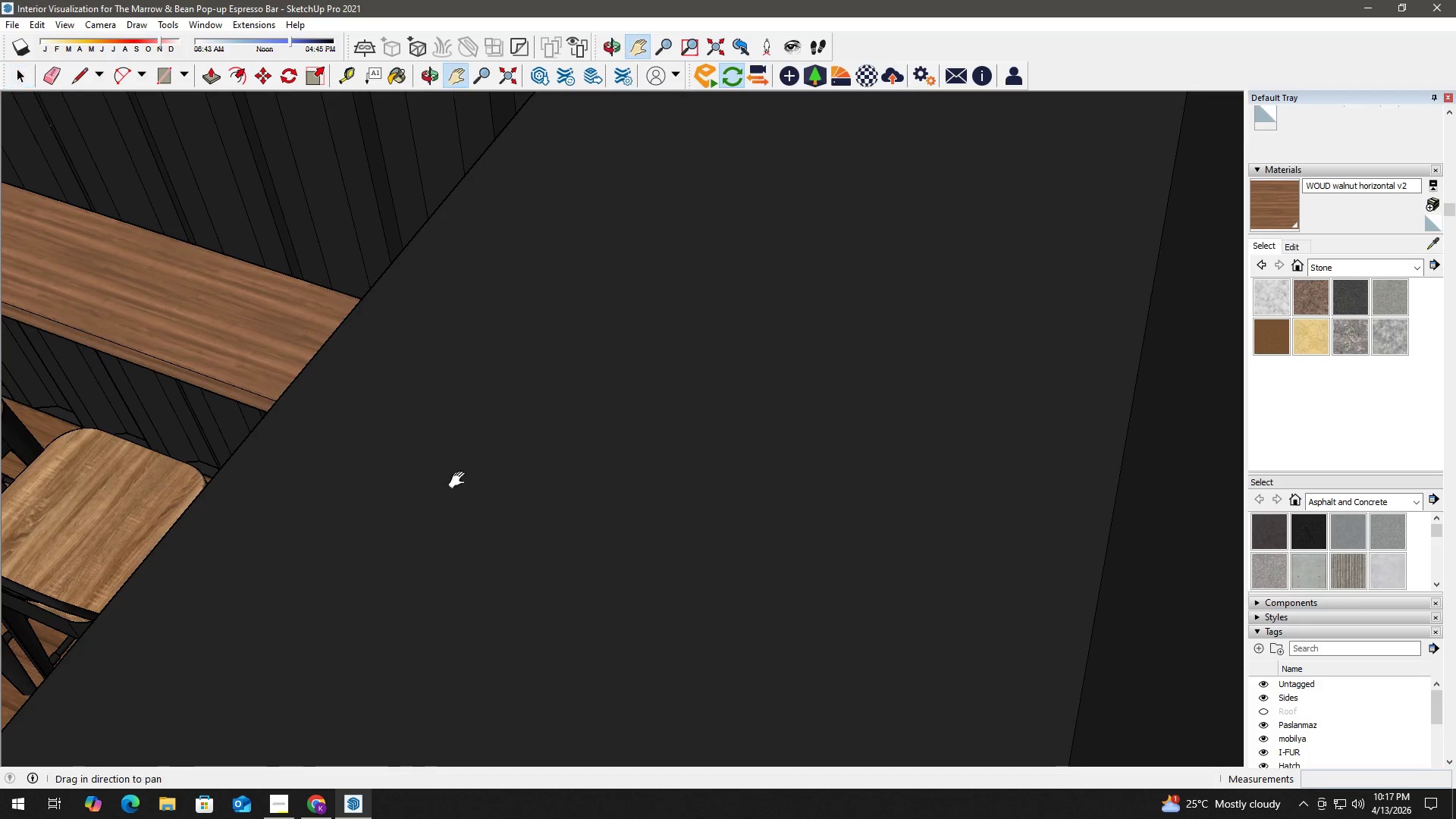 
left_click_drag(start_coordinate=[458, 477], to_coordinate=[929, 448])
 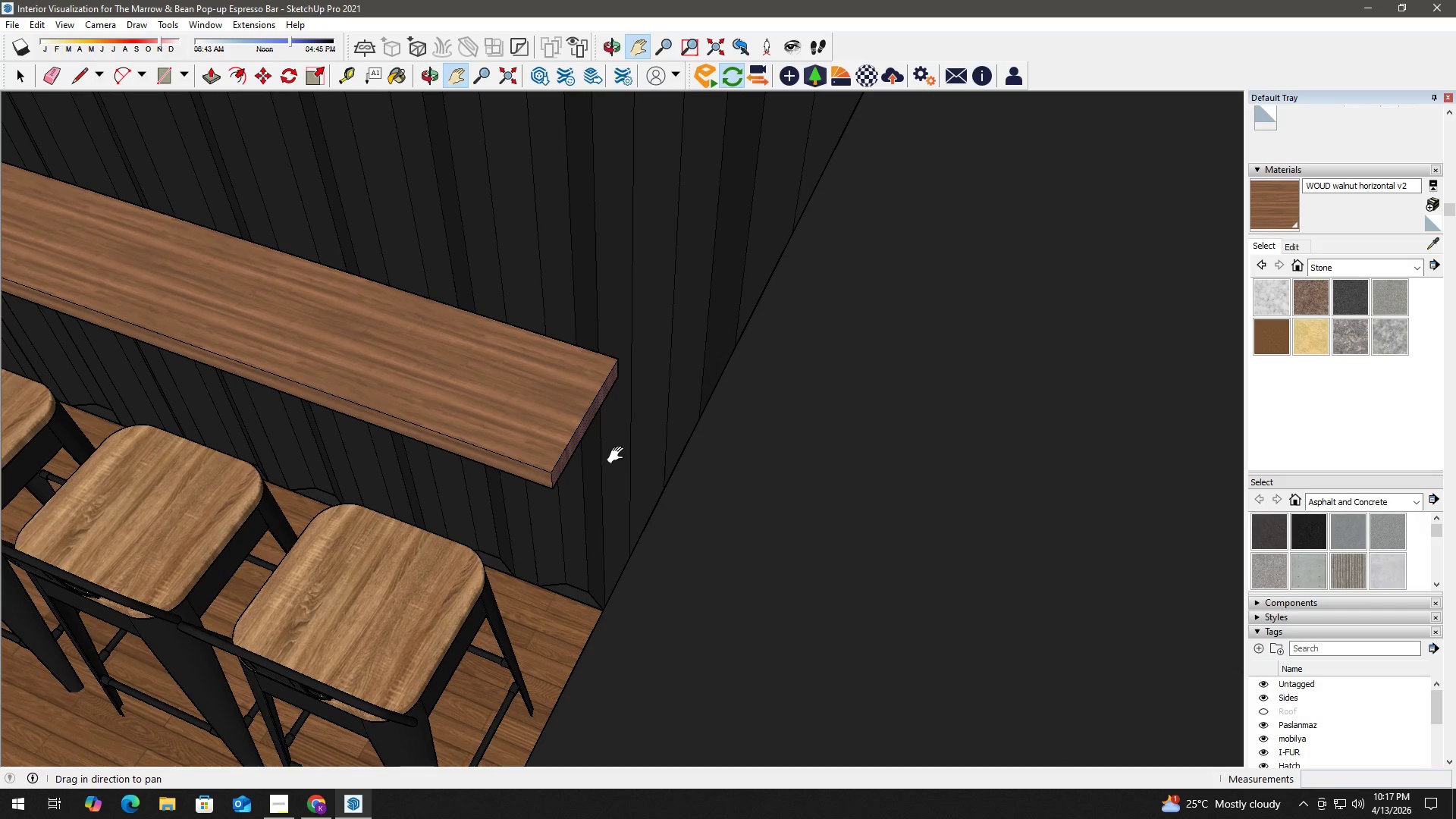 
scroll: coordinate [463, 452], scroll_direction: up, amount: 4.0
 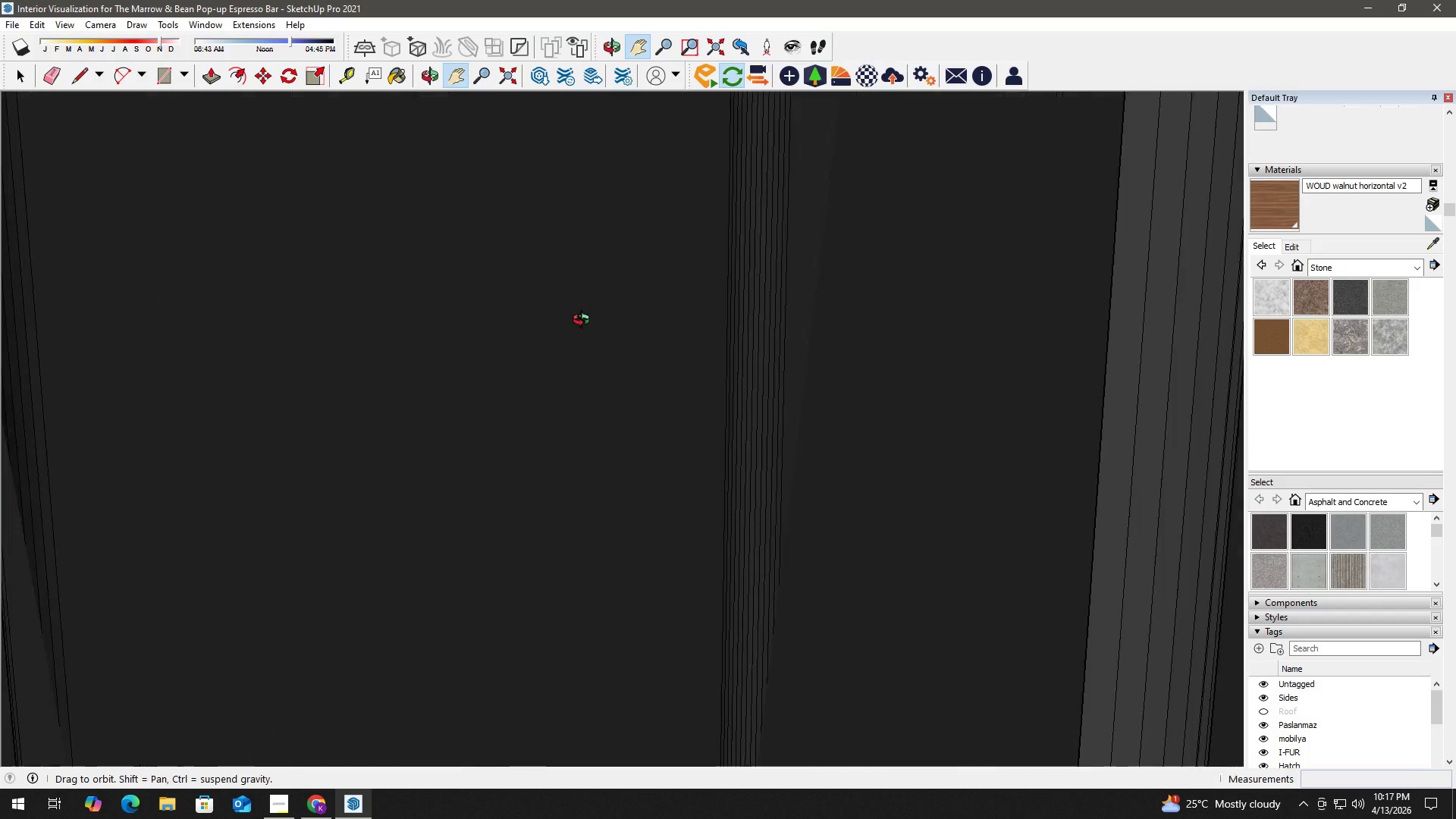 
key(H)
 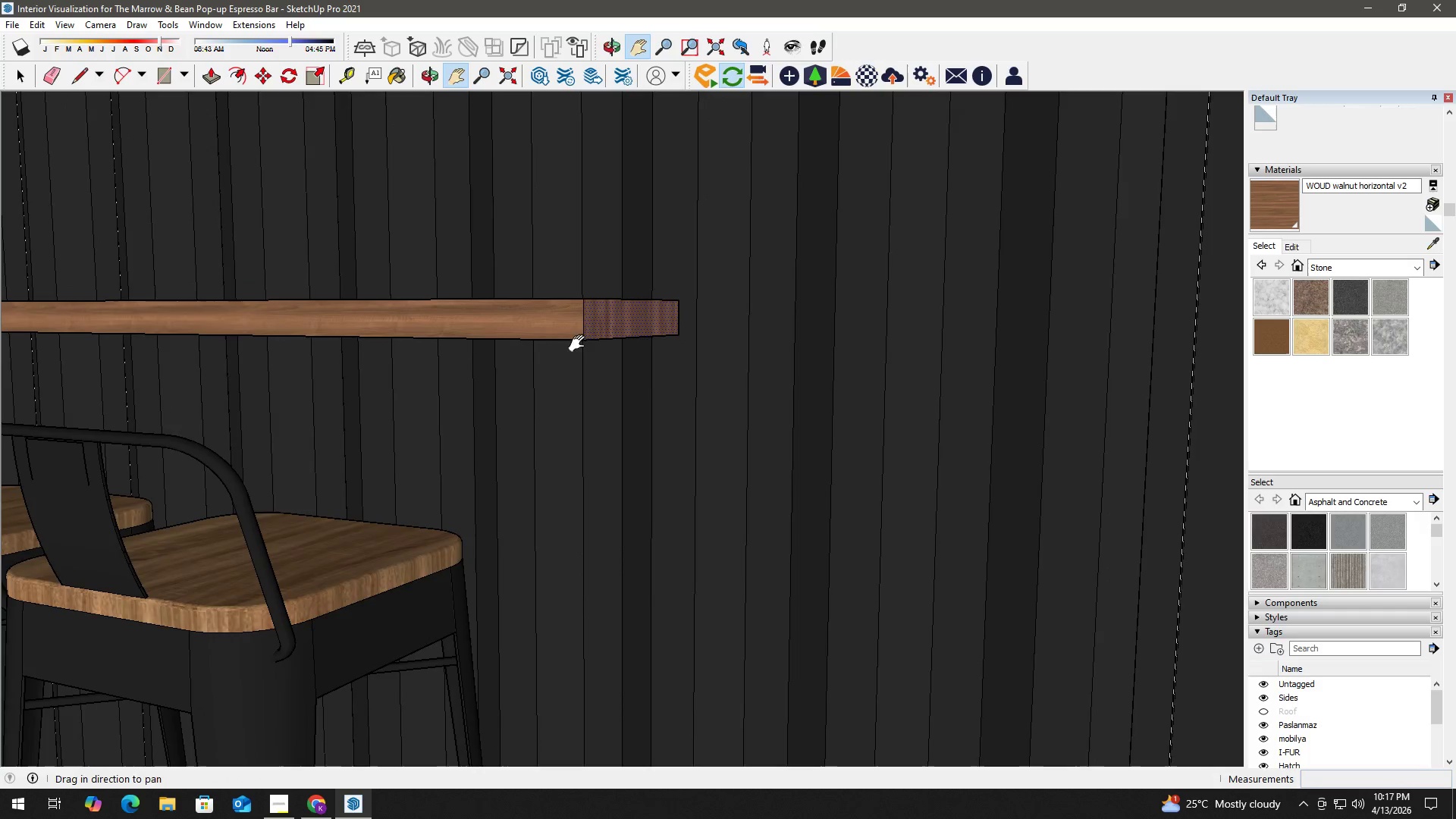 
left_click_drag(start_coordinate=[485, 342], to_coordinate=[468, 253])
 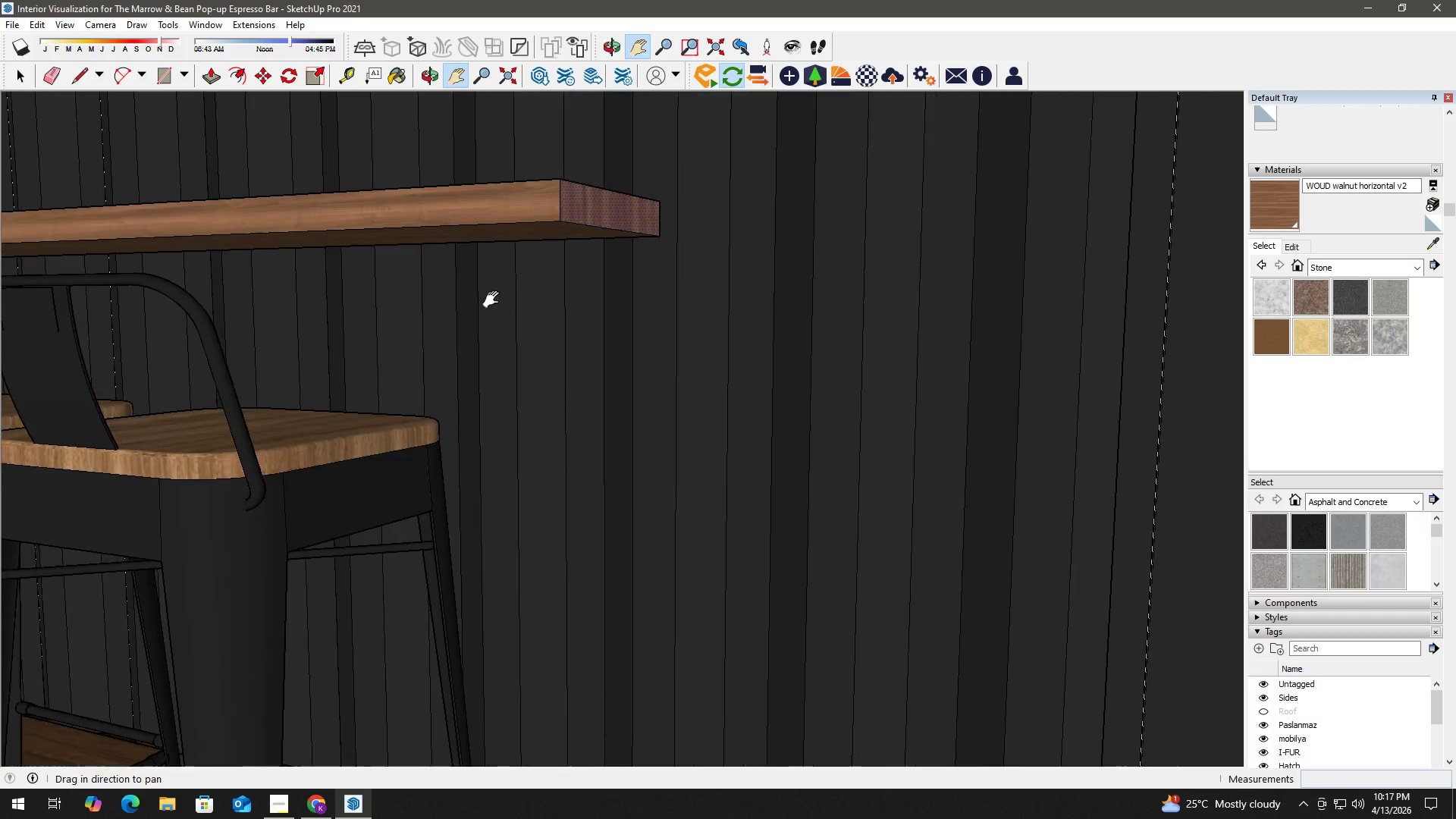 
scroll: coordinate [528, 246], scroll_direction: up, amount: 8.0
 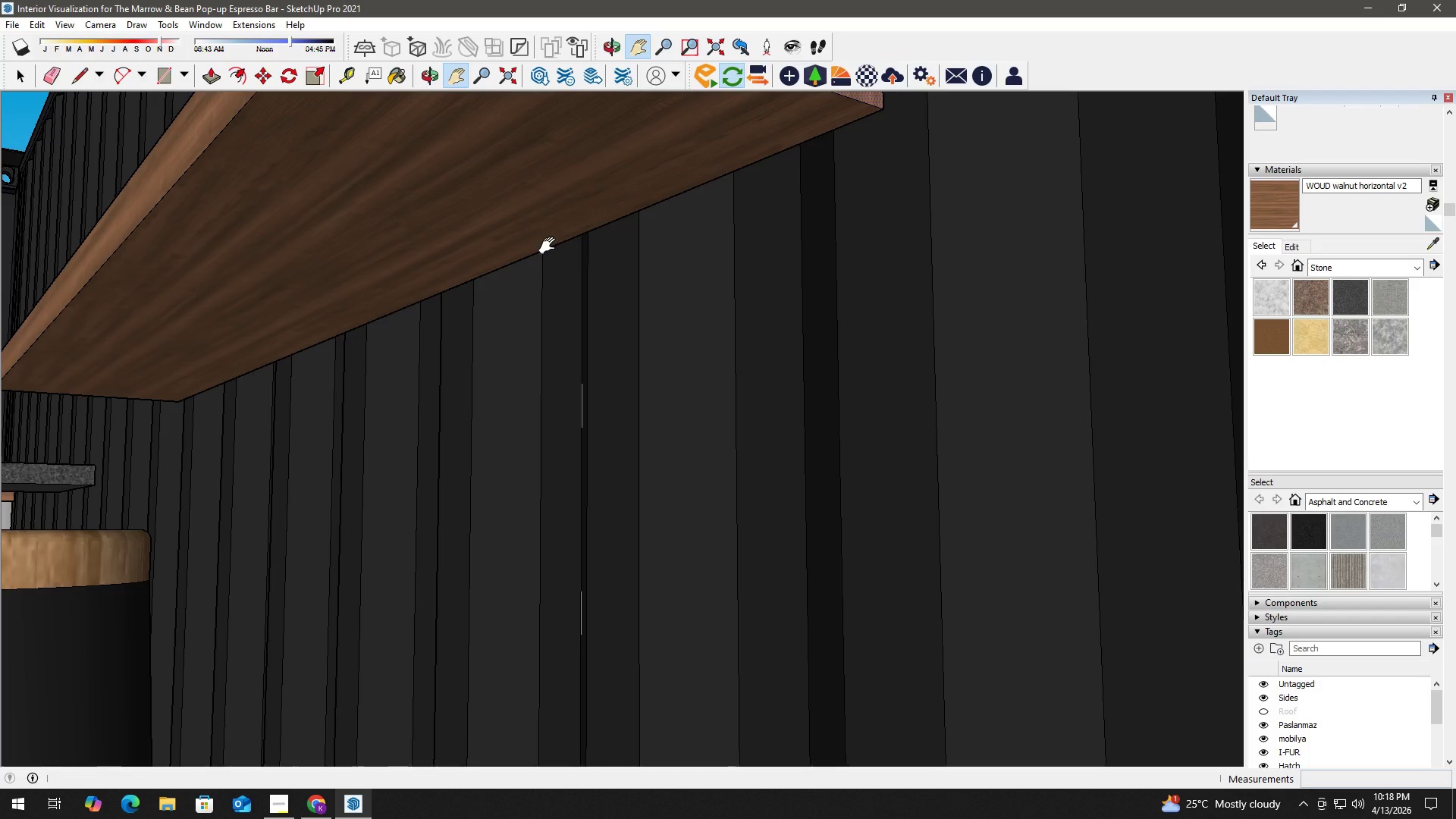 
wait(18.8)
 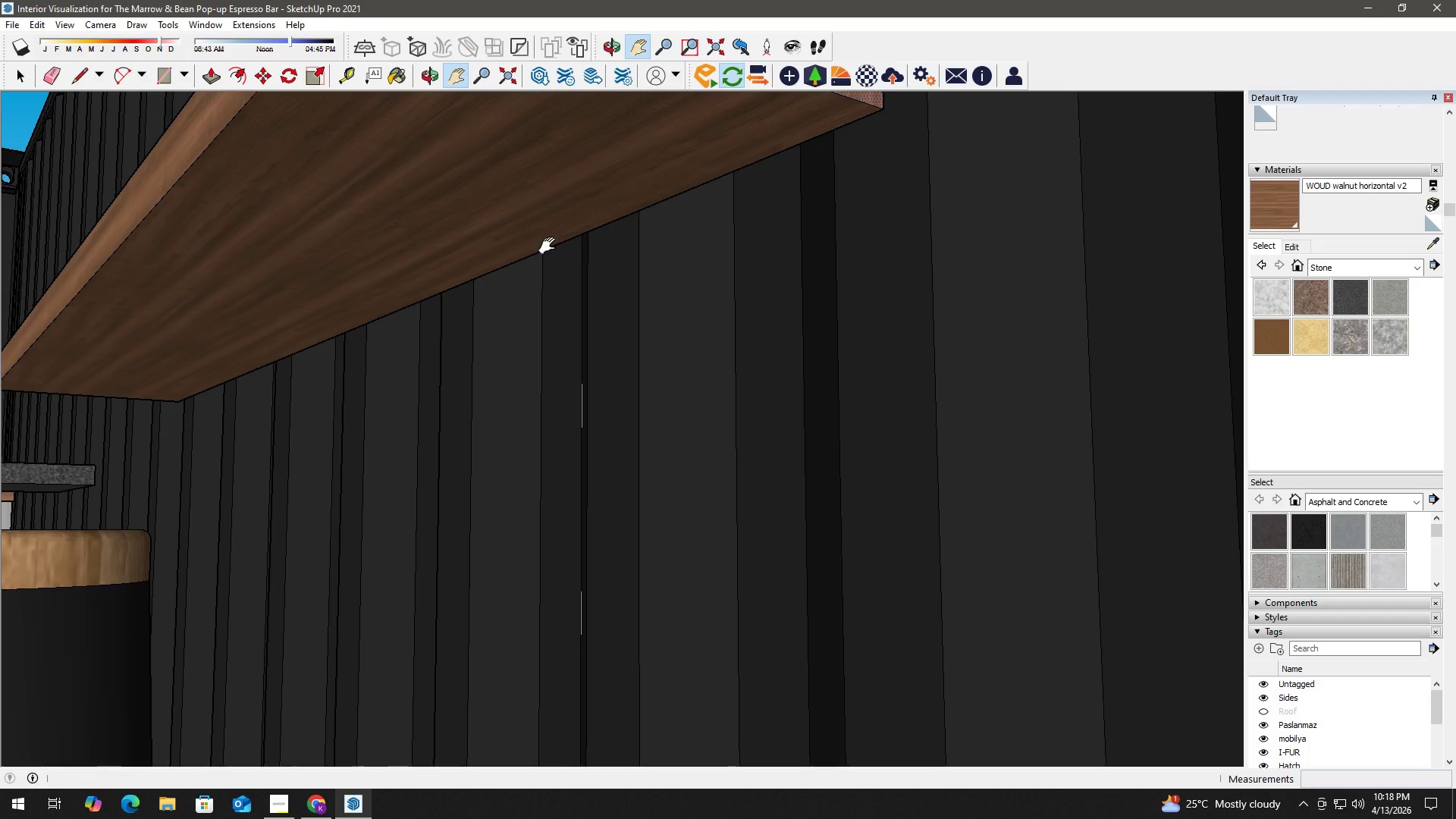 
scroll: coordinate [595, 369], scroll_direction: down, amount: 8.0
 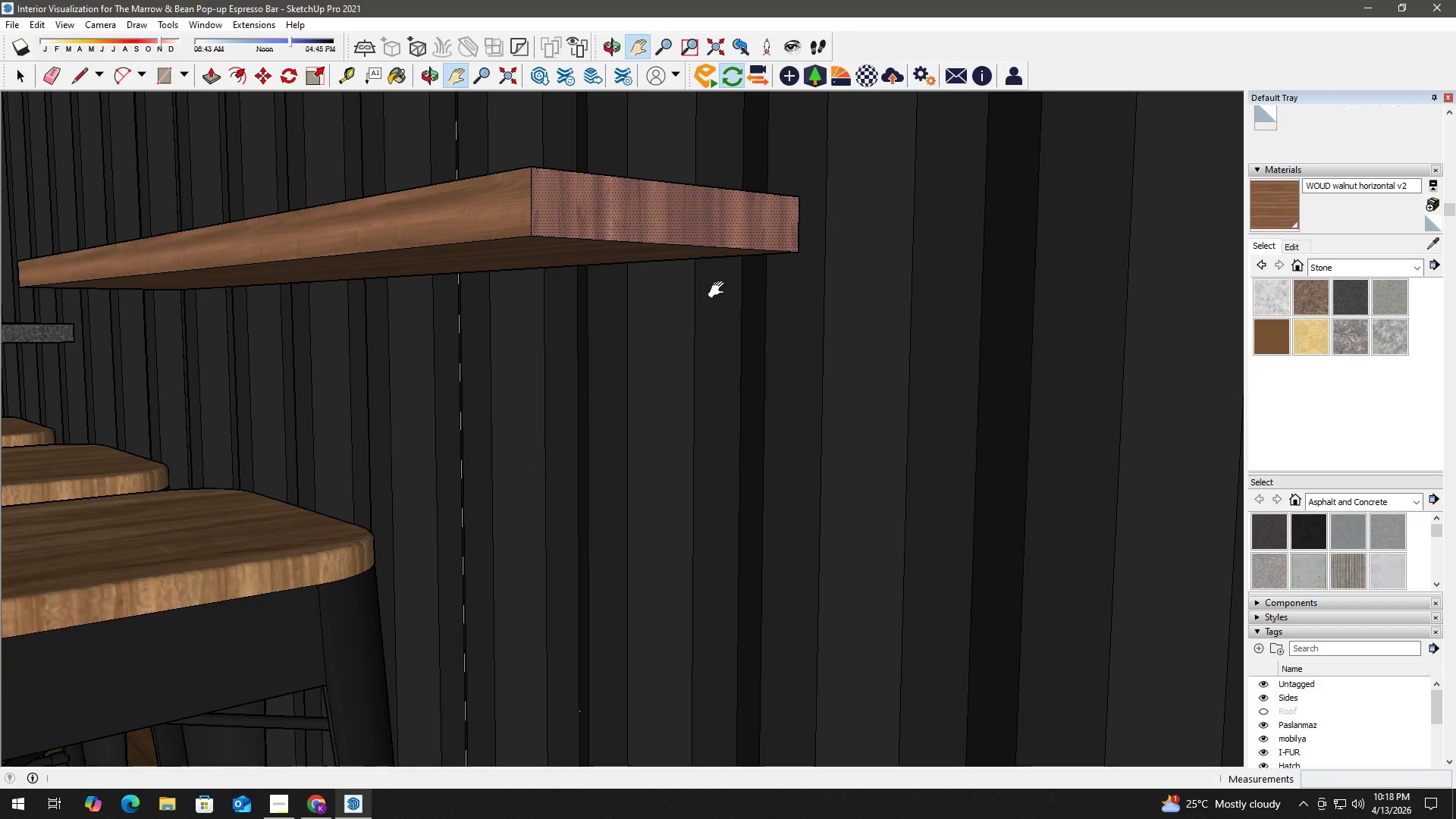 
scroll: coordinate [726, 264], scroll_direction: up, amount: 1.0
 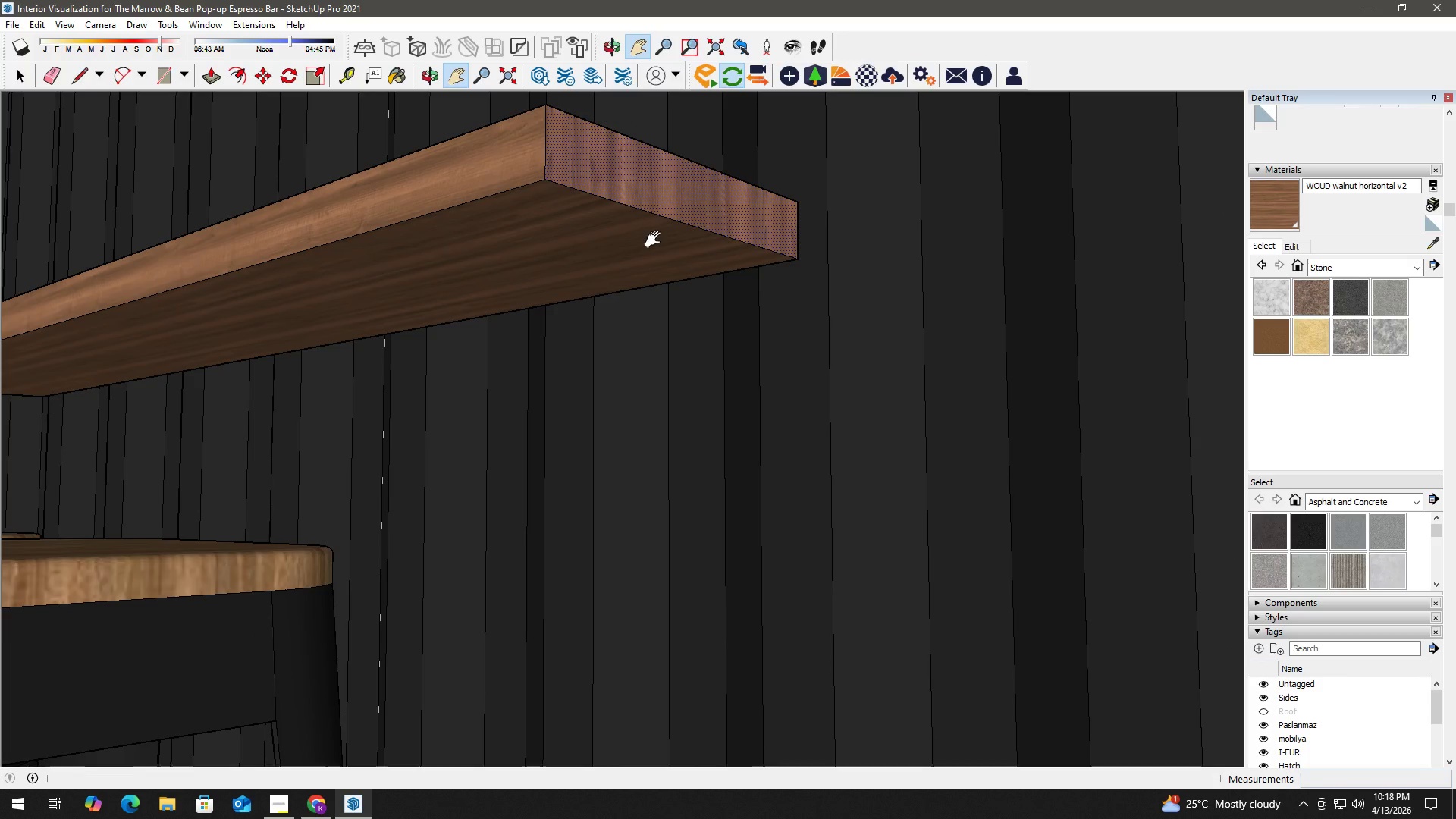 
key(Space)
 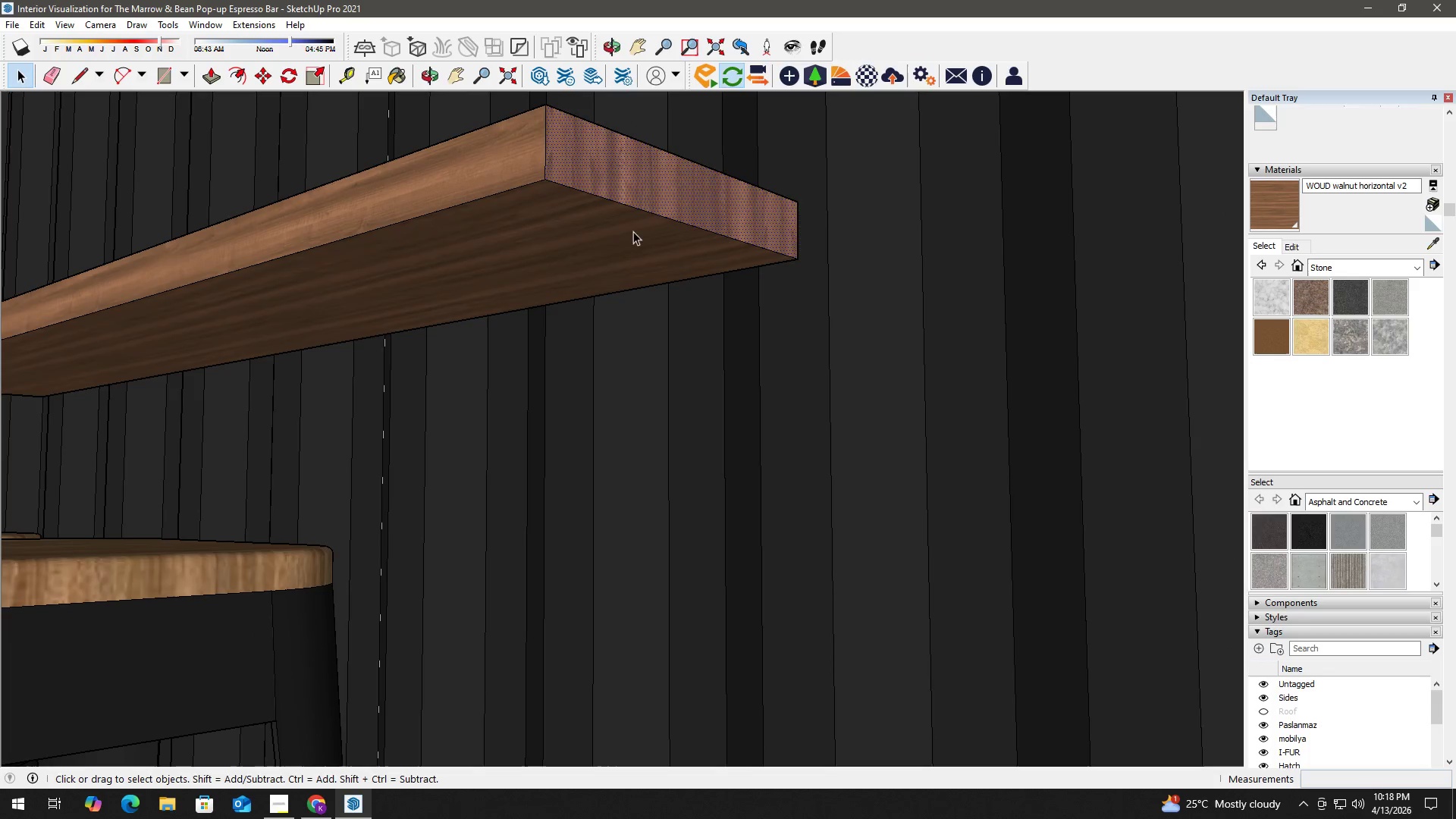 
double_click([633, 231])
 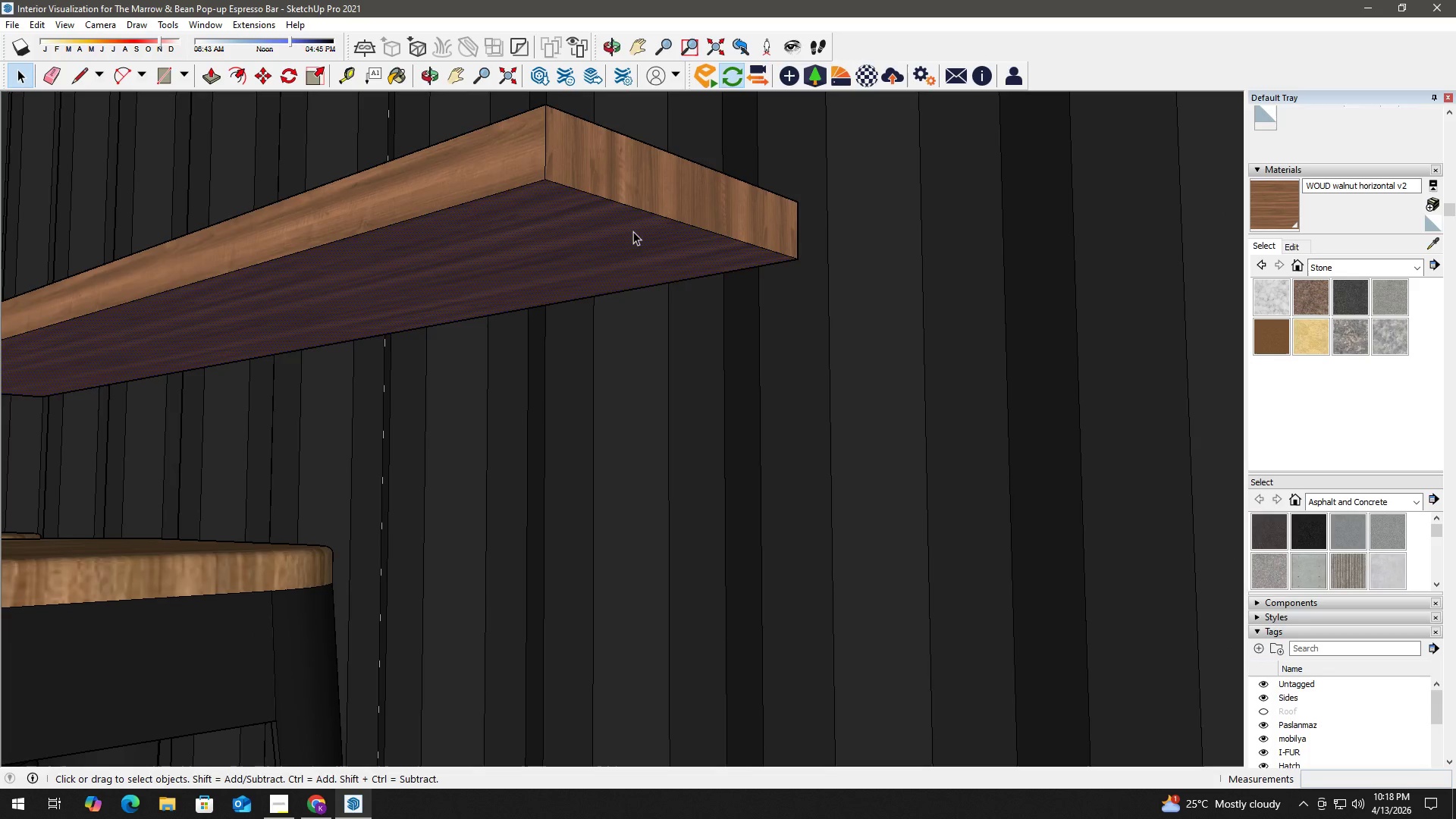 
triple_click([633, 231])
 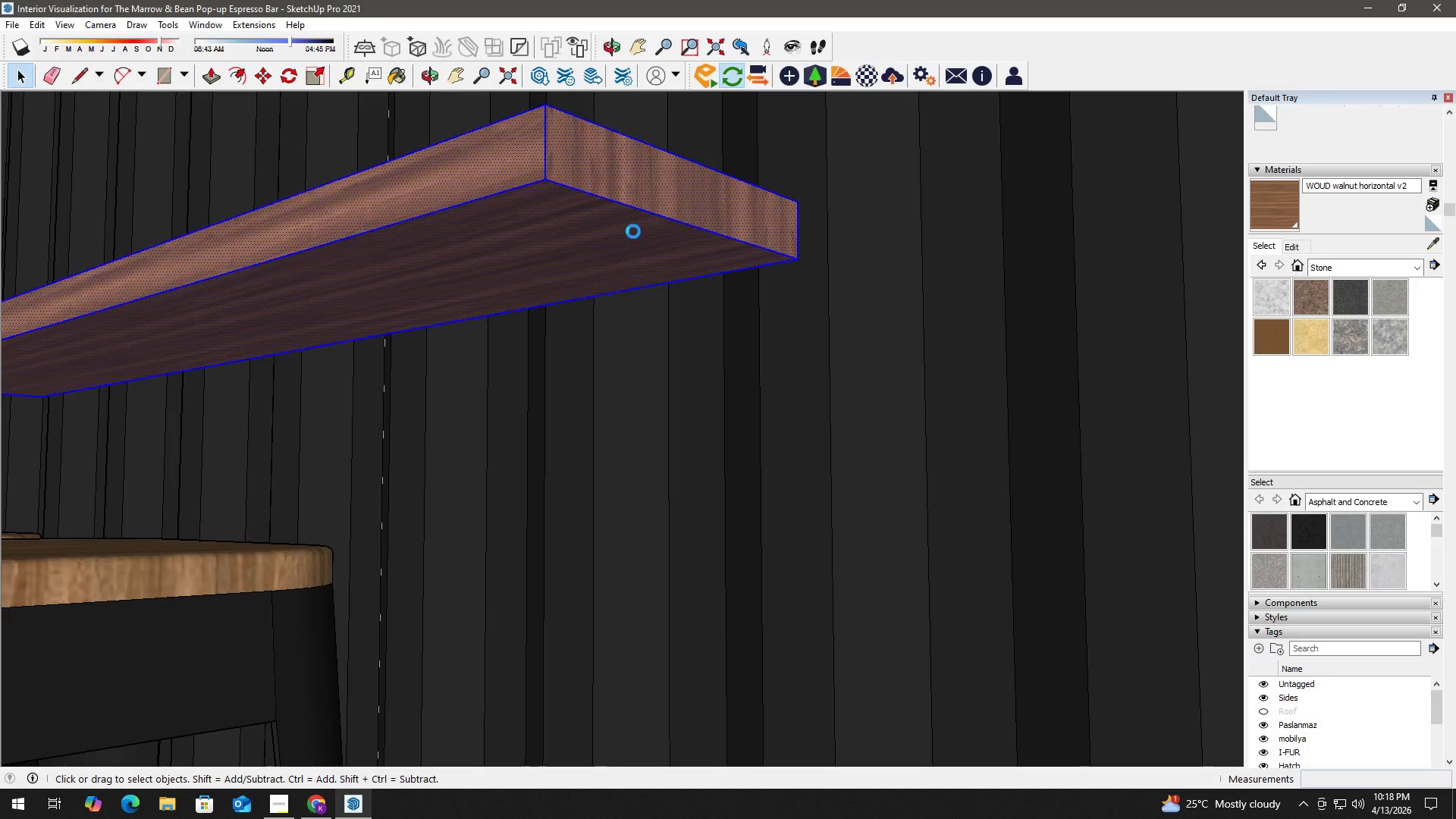 
triple_click([633, 231])
 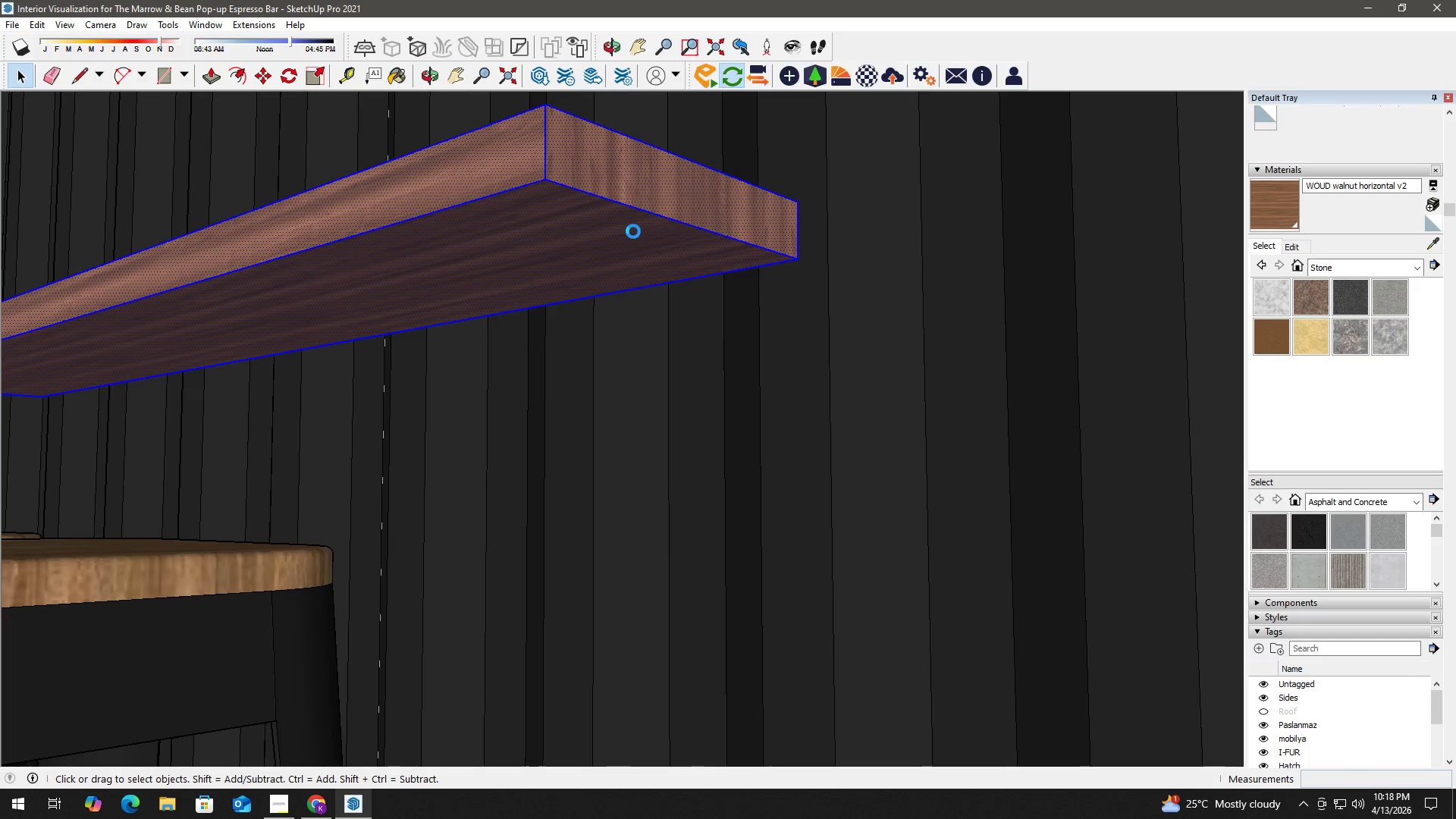 
right_click([633, 231])
 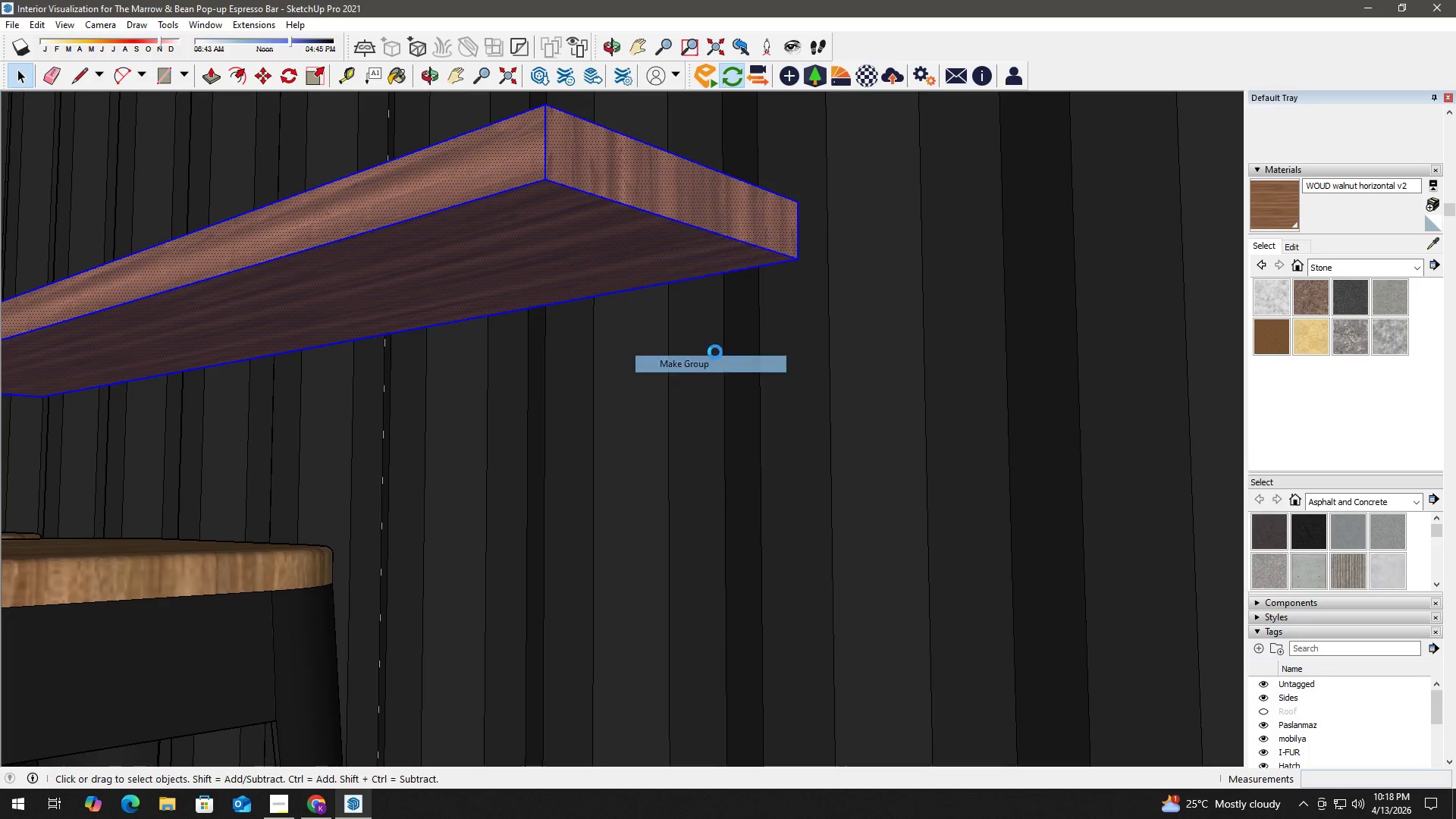 
scroll: coordinate [759, 295], scroll_direction: up, amount: 1.0
 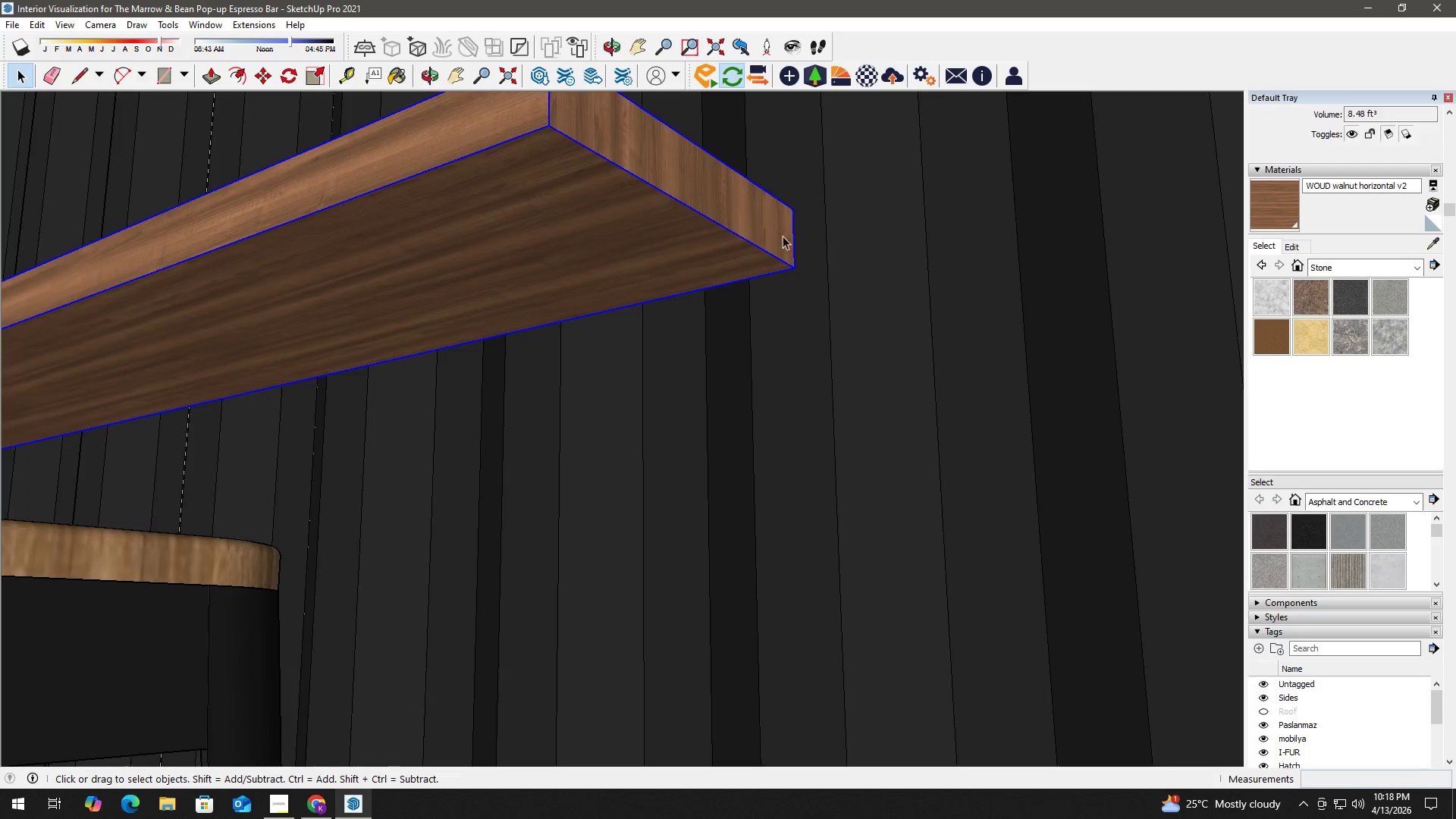 
key(T)
 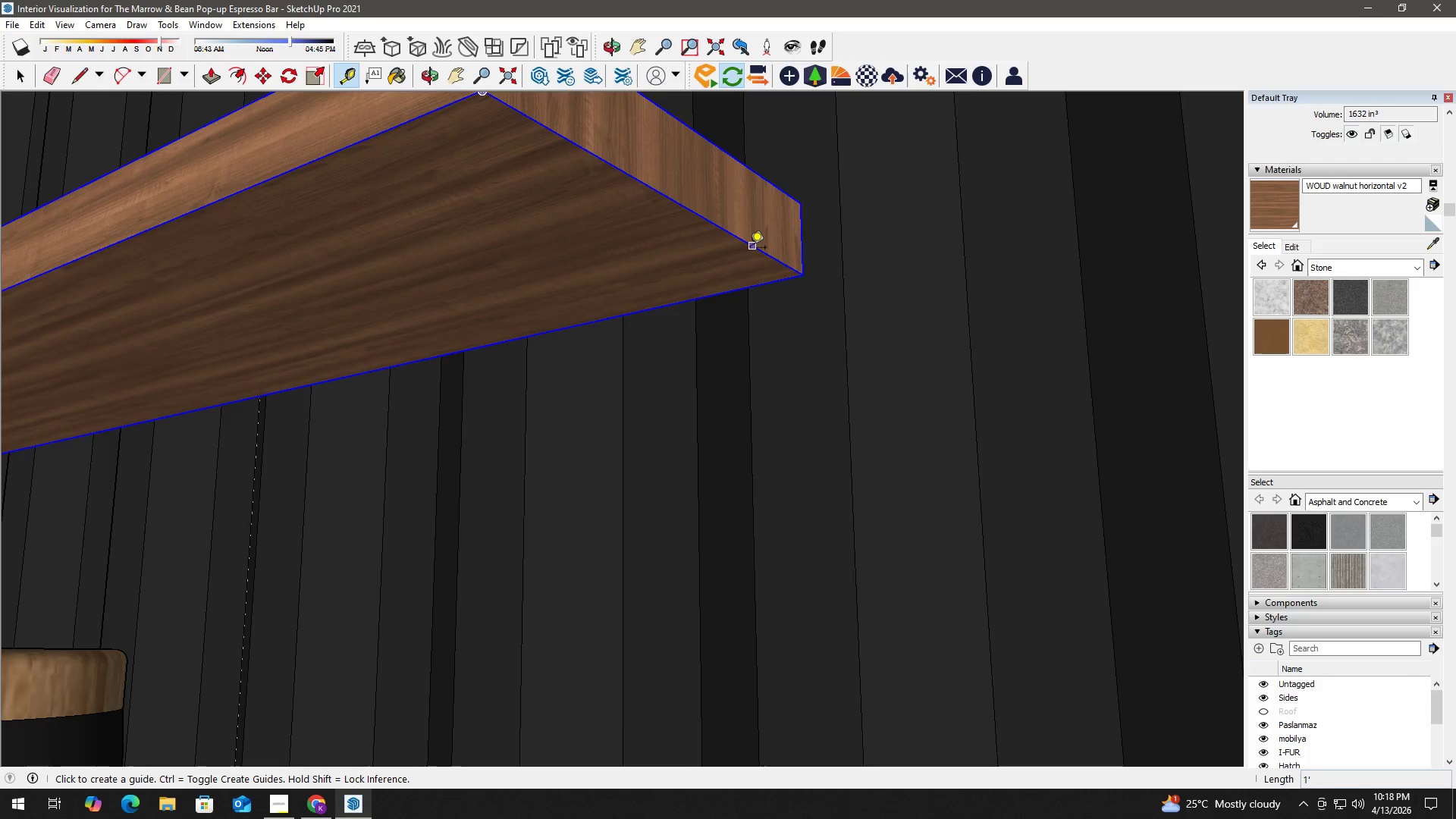 
scroll: coordinate [755, 235], scroll_direction: up, amount: 2.0
 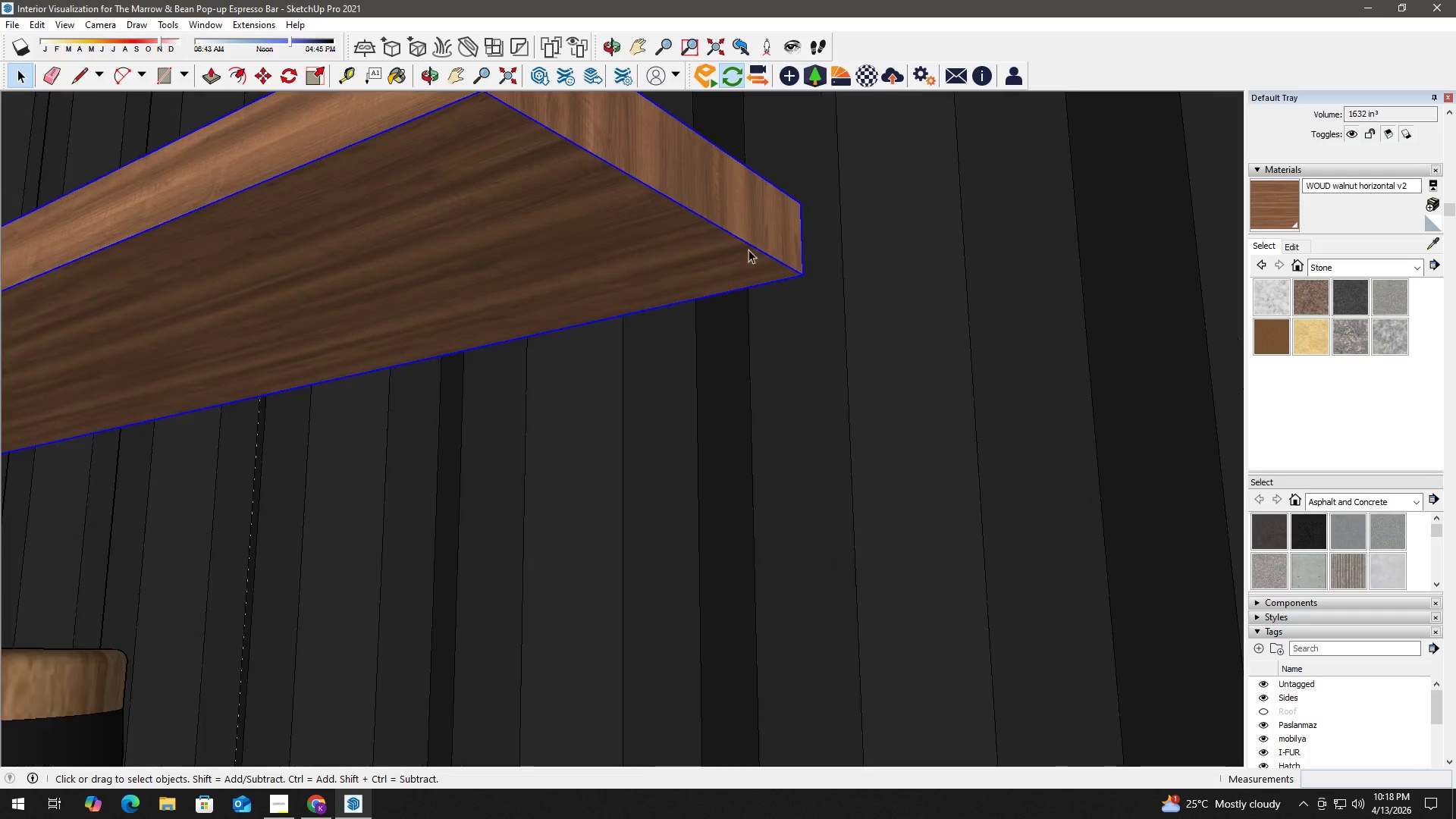 
left_click_drag(start_coordinate=[750, 248], to_coordinate=[742, 250])
 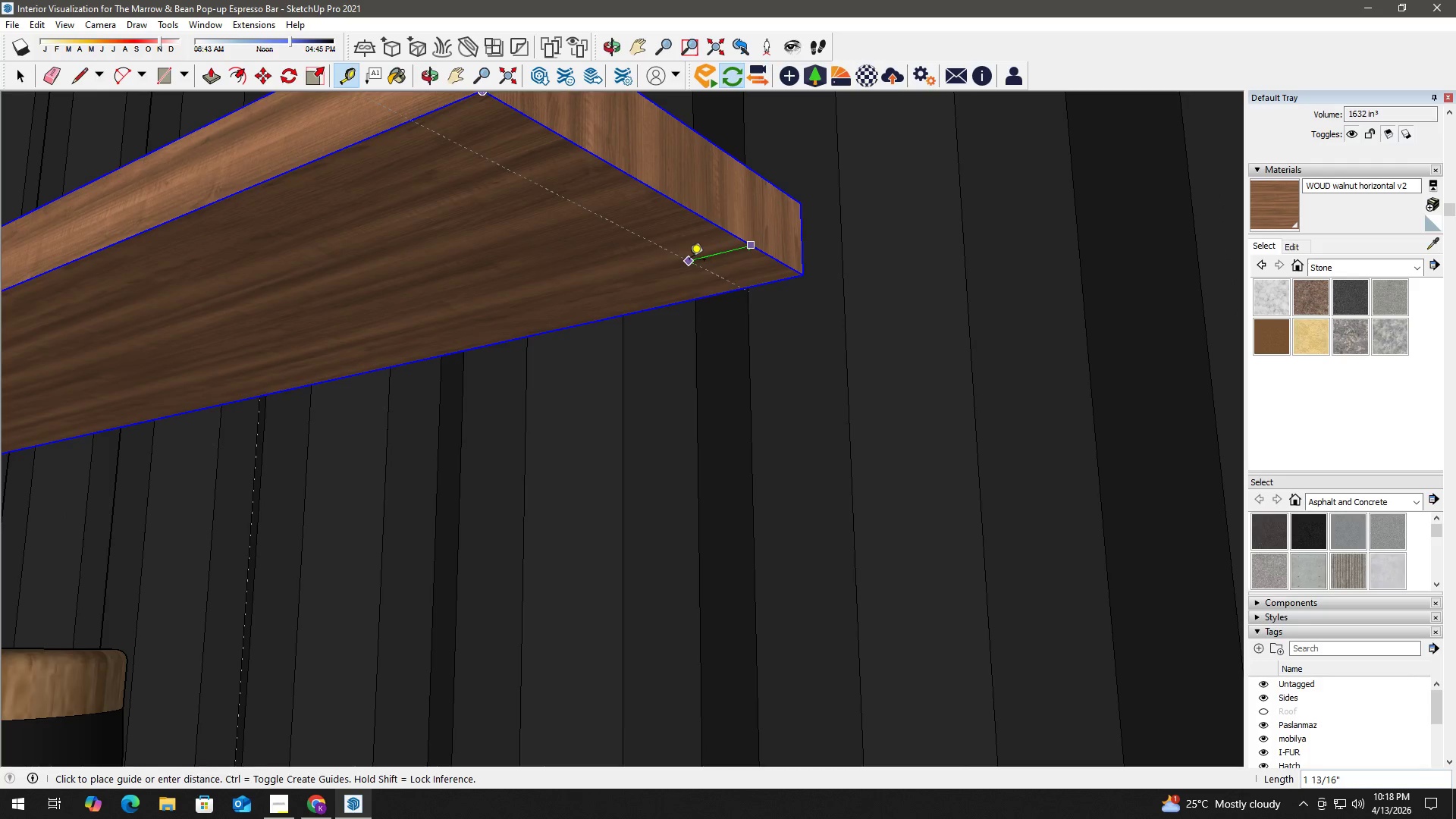 
key(Numpad2)
 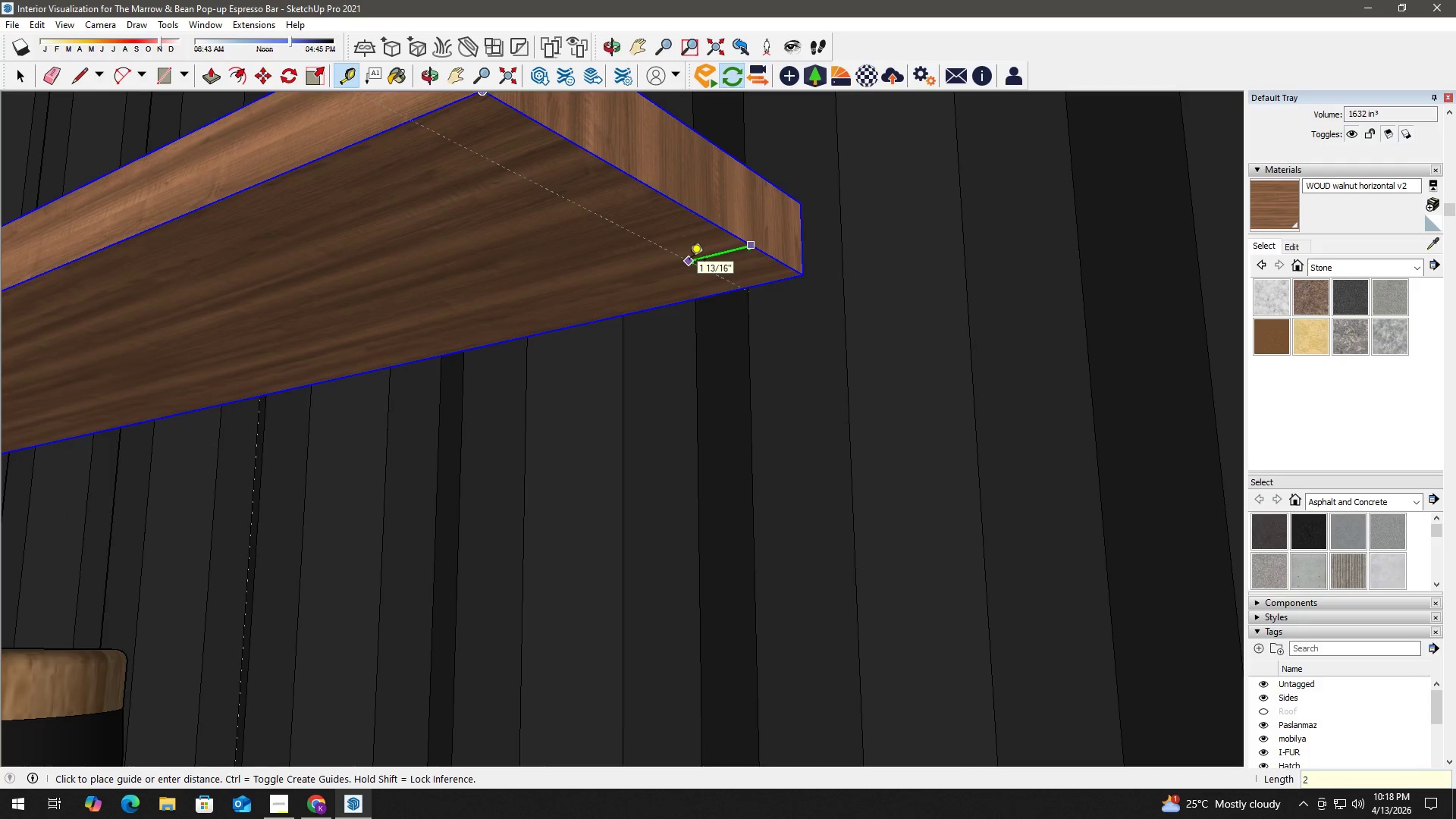 
key(Shift+Quote)
 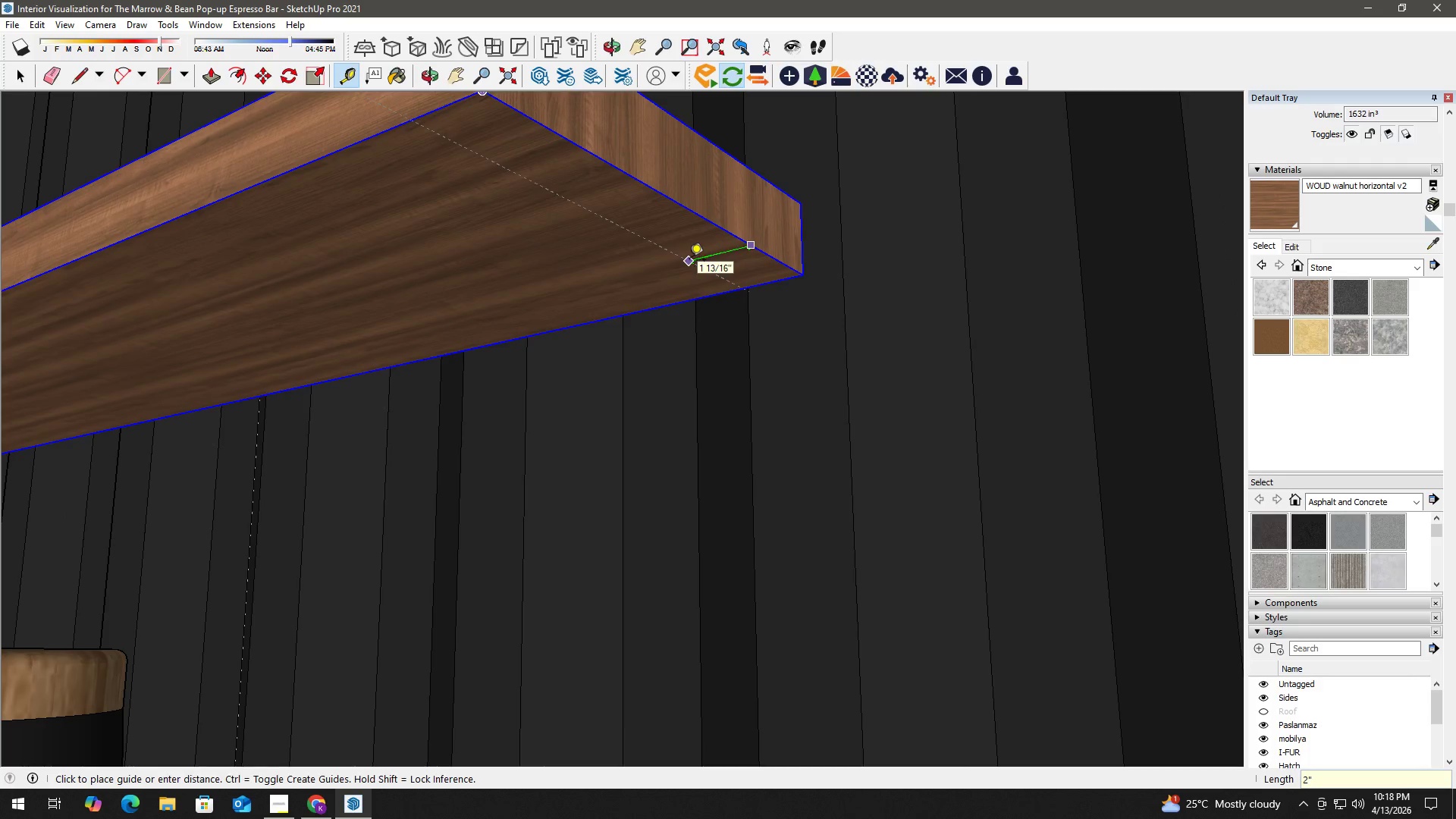 
key(Enter)
 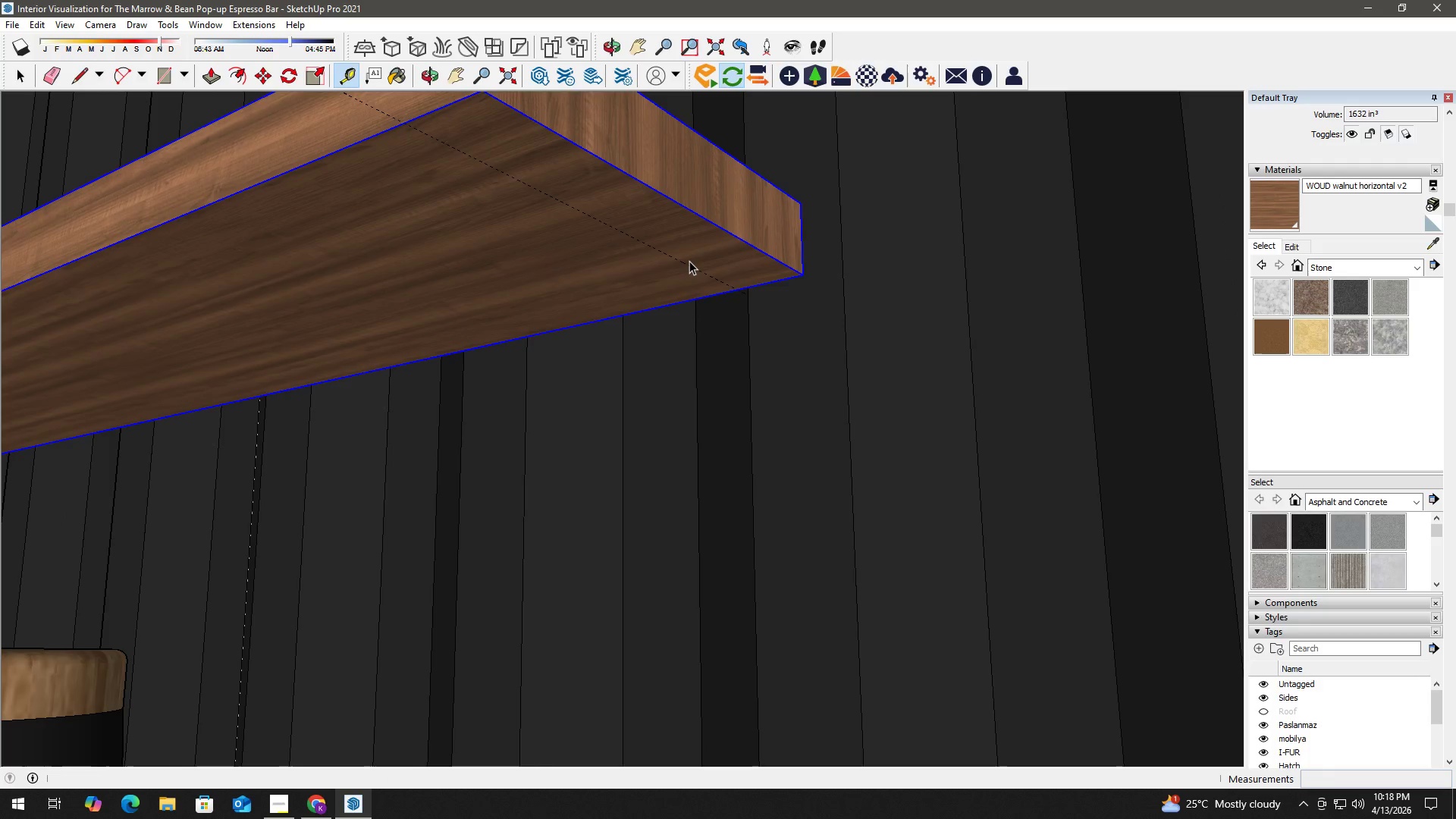 
key(Space)
 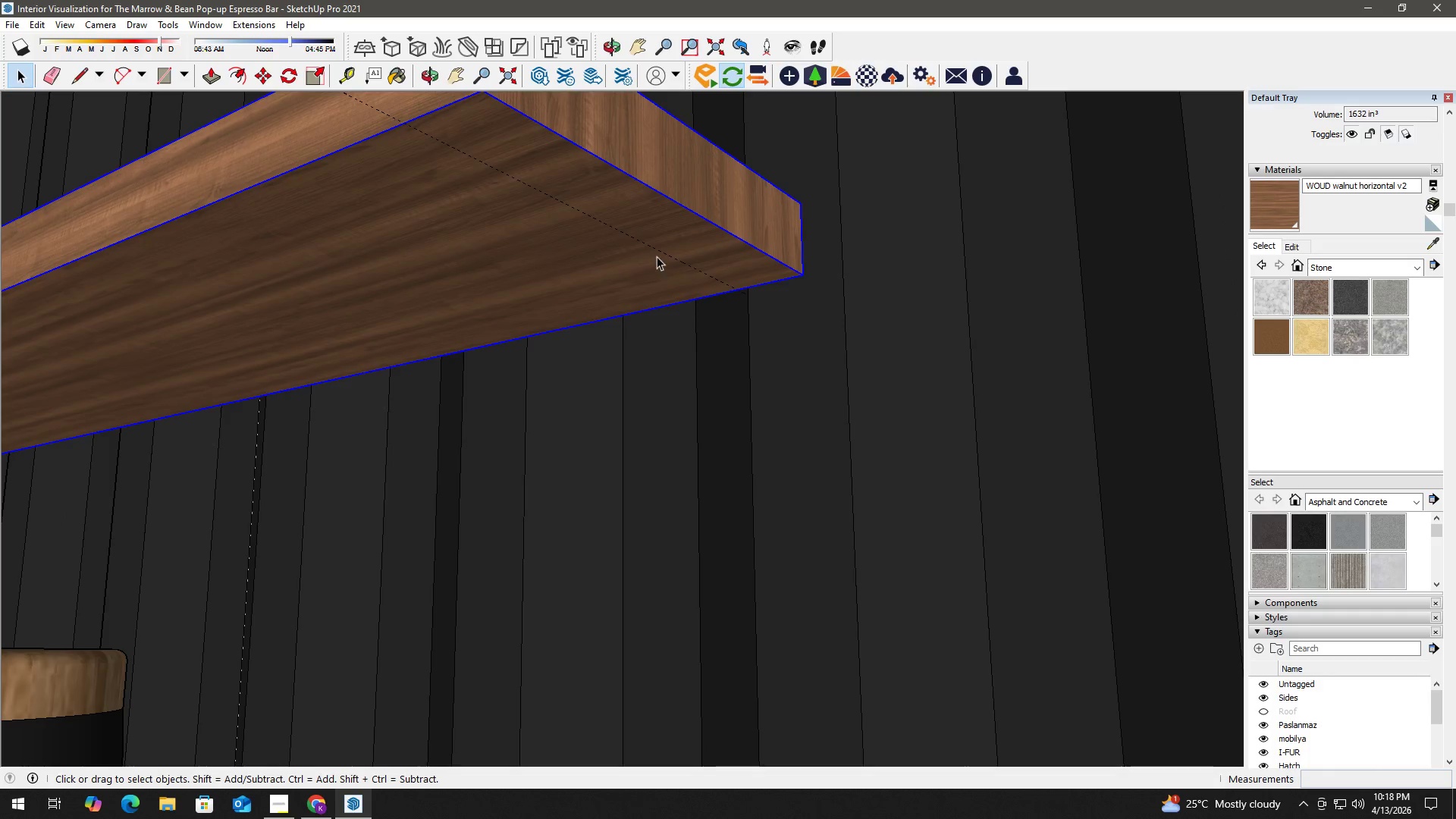 
key(H)
 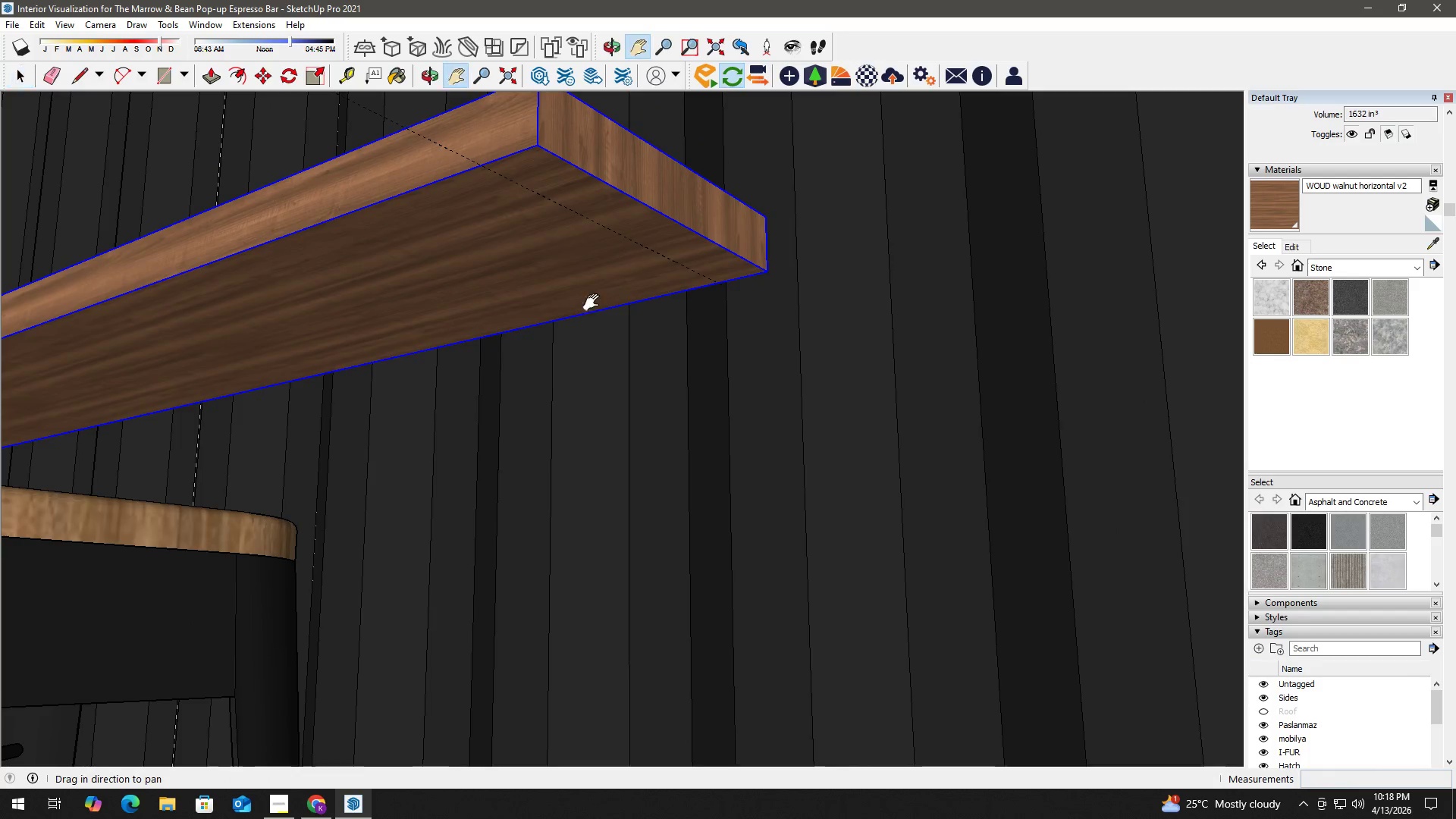 
left_click_drag(start_coordinate=[595, 303], to_coordinate=[950, 278])
 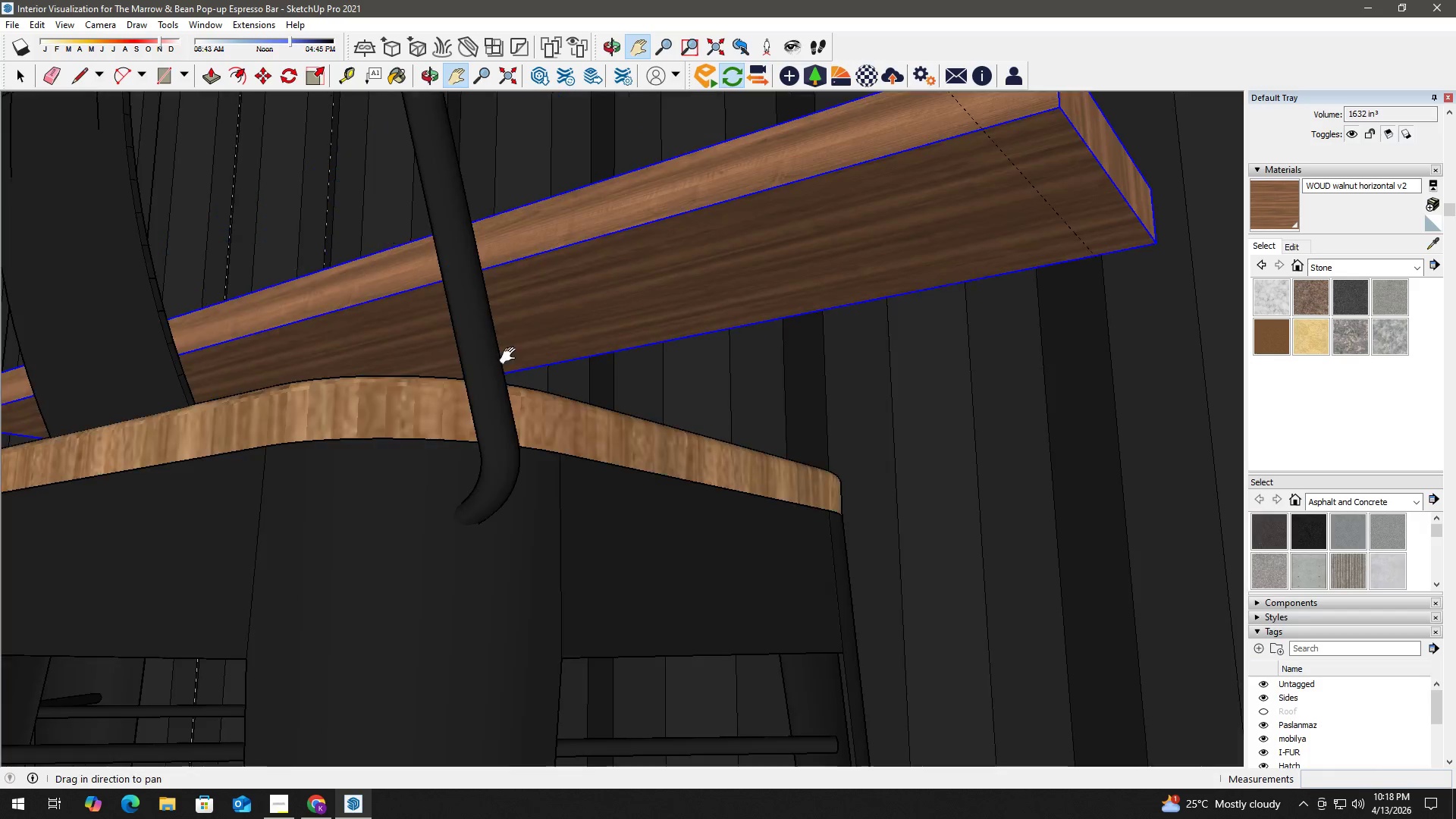 
scroll: coordinate [651, 264], scroll_direction: down, amount: 3.0
 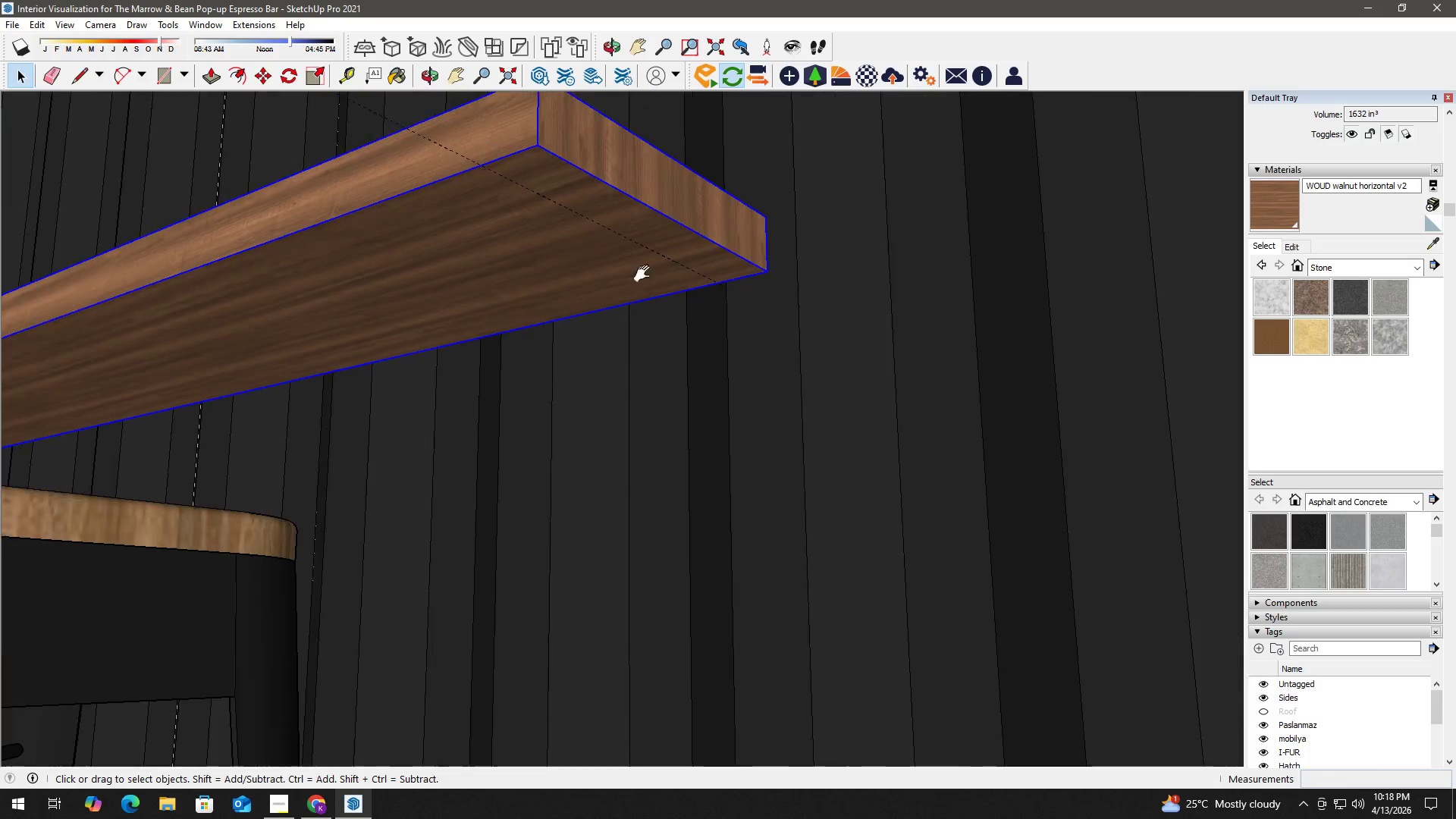 
left_click_drag(start_coordinate=[504, 360], to_coordinate=[773, 344])
 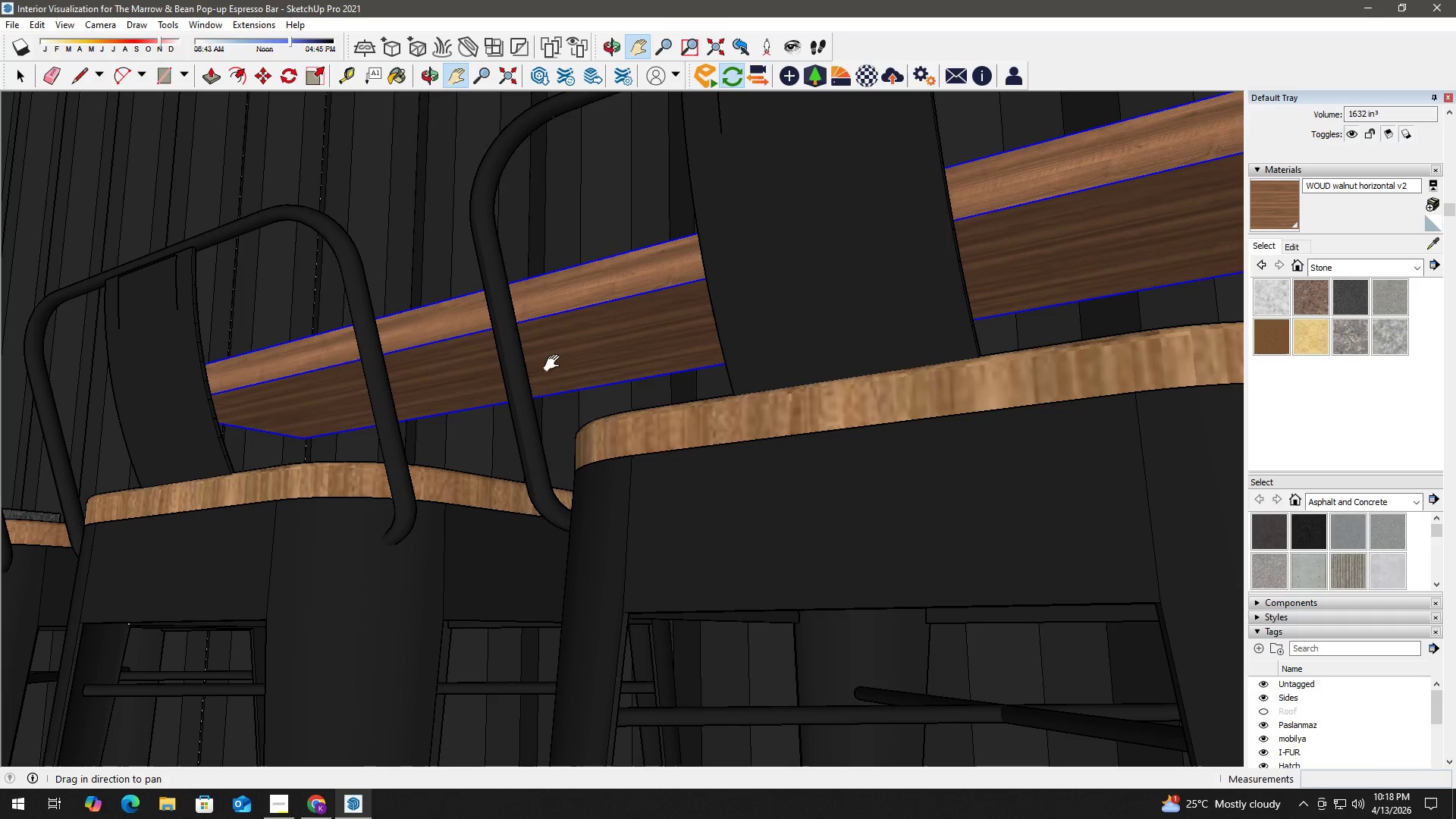 
left_click_drag(start_coordinate=[559, 363], to_coordinate=[954, 295])
 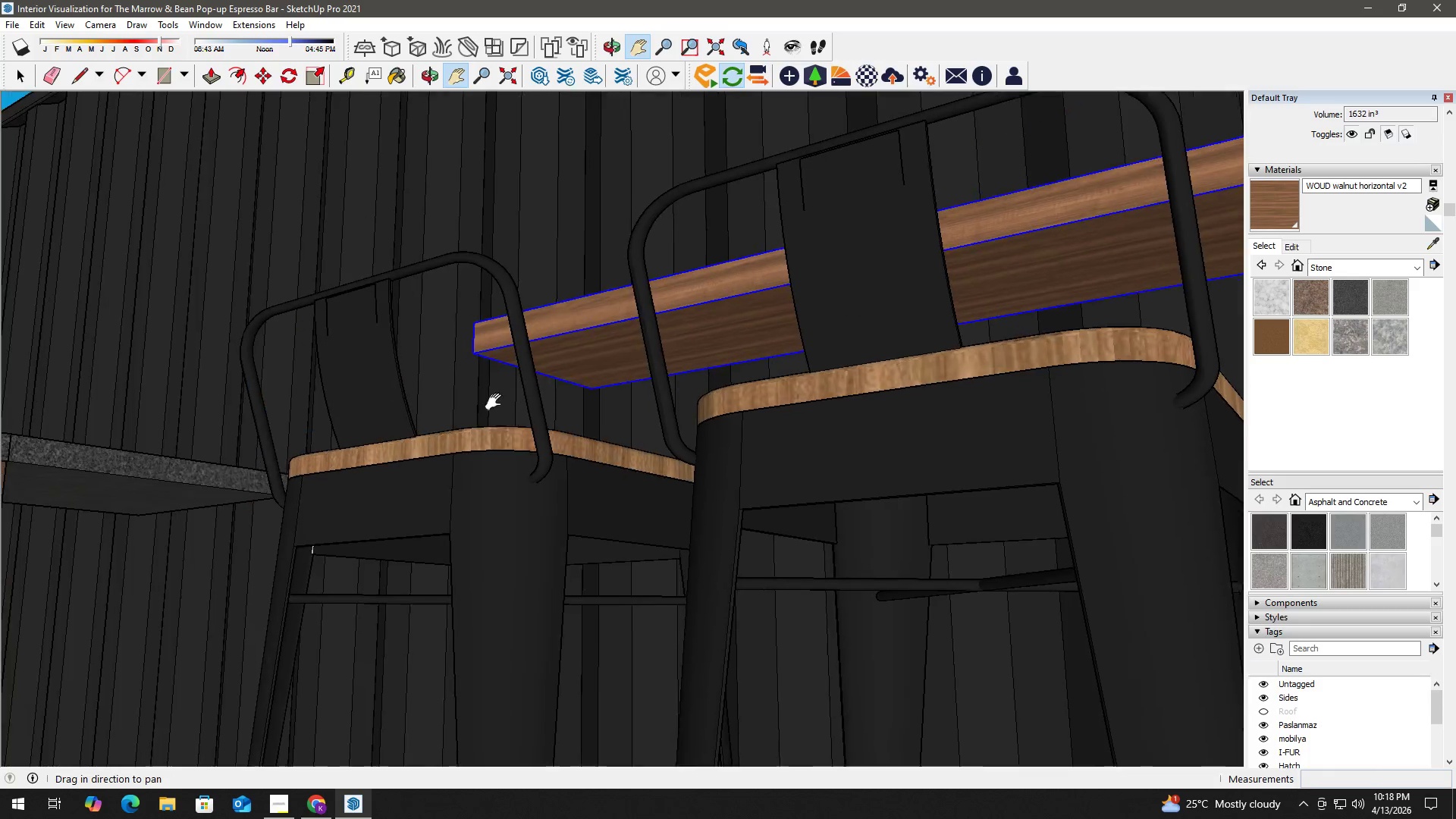 
left_click_drag(start_coordinate=[490, 401], to_coordinate=[674, 357])
 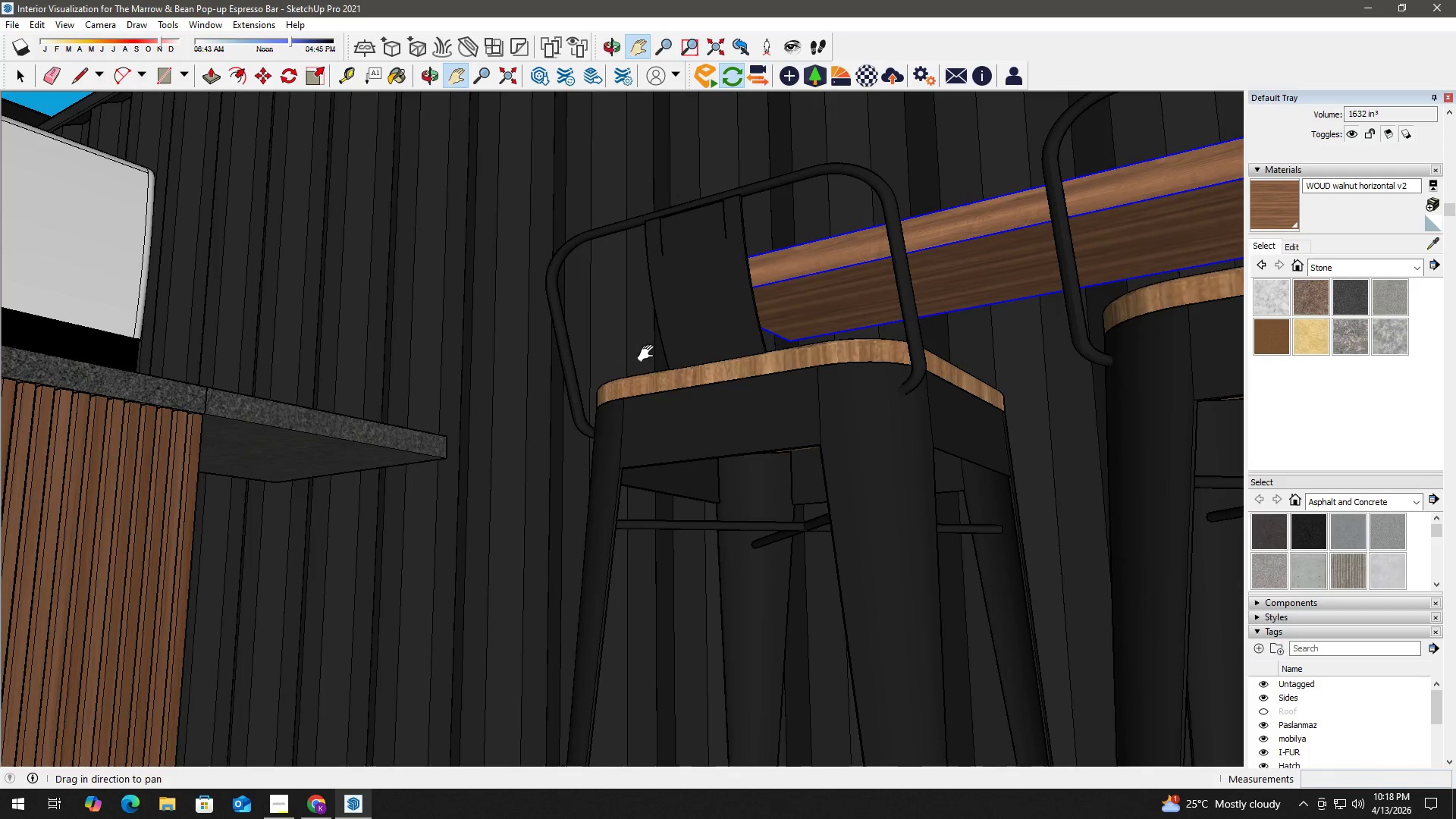 
scroll: coordinate [880, 325], scroll_direction: up, amount: 5.0
 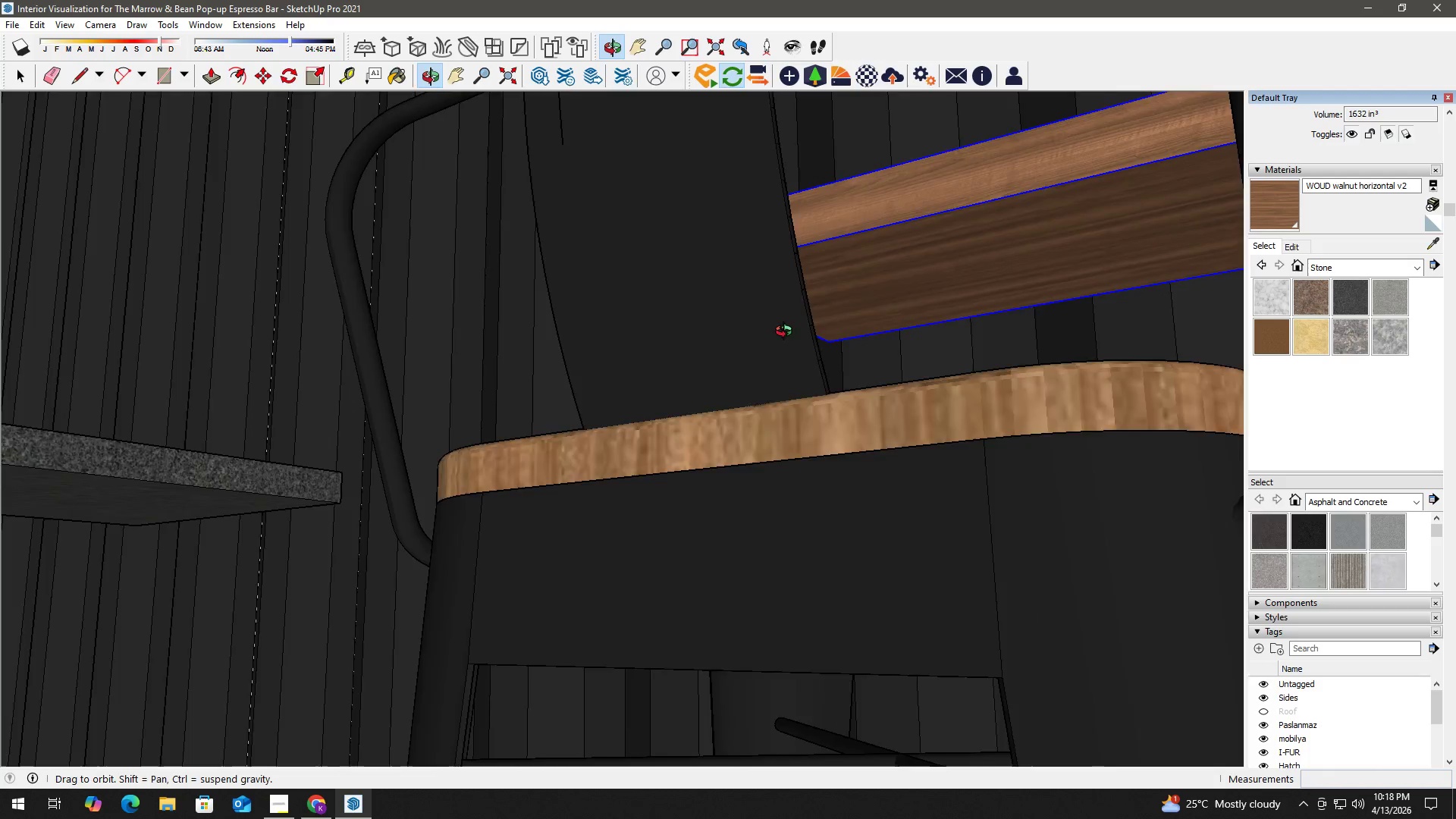 
key(T)
 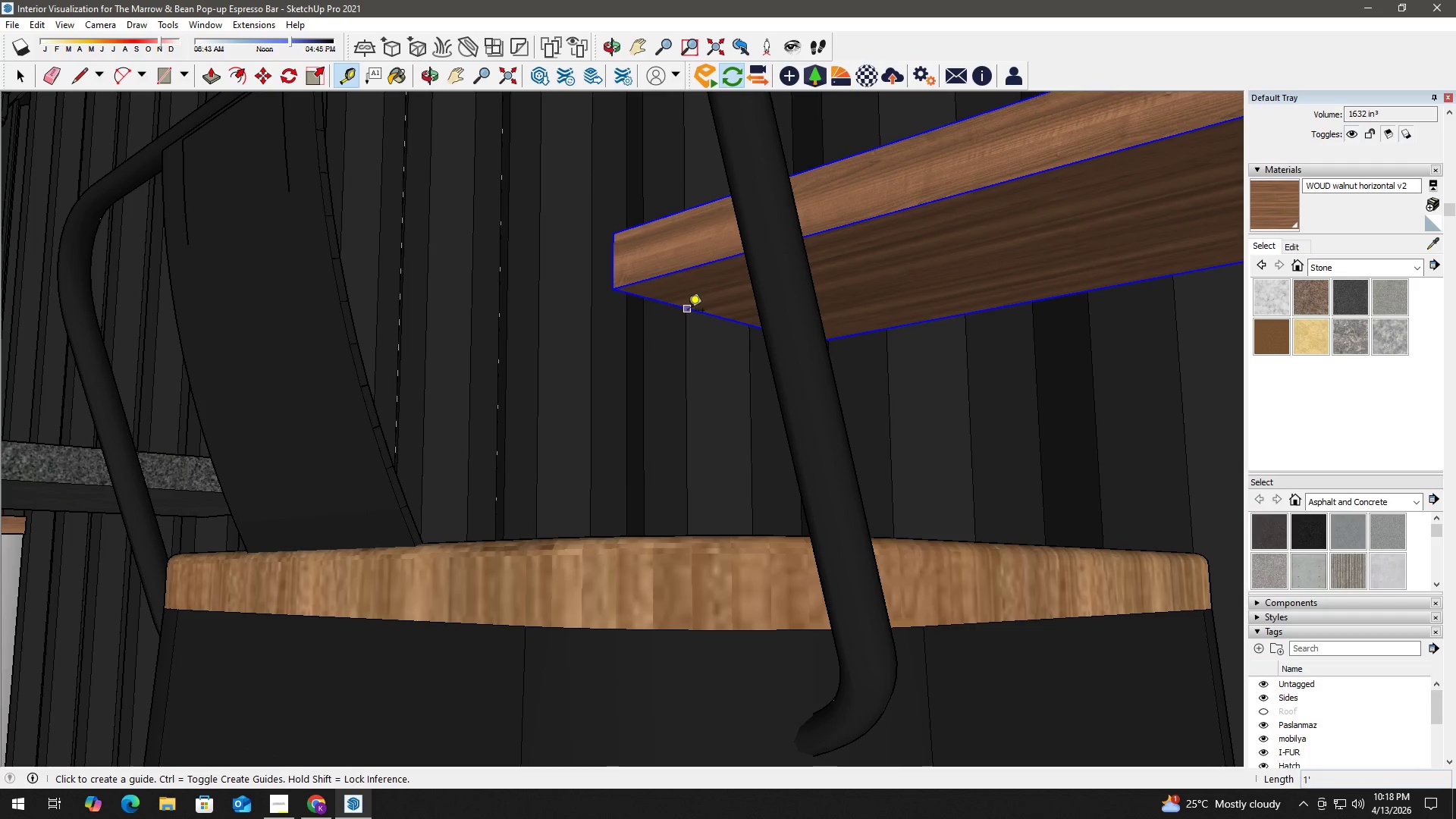 
scroll: coordinate [817, 309], scroll_direction: up, amount: 3.0
 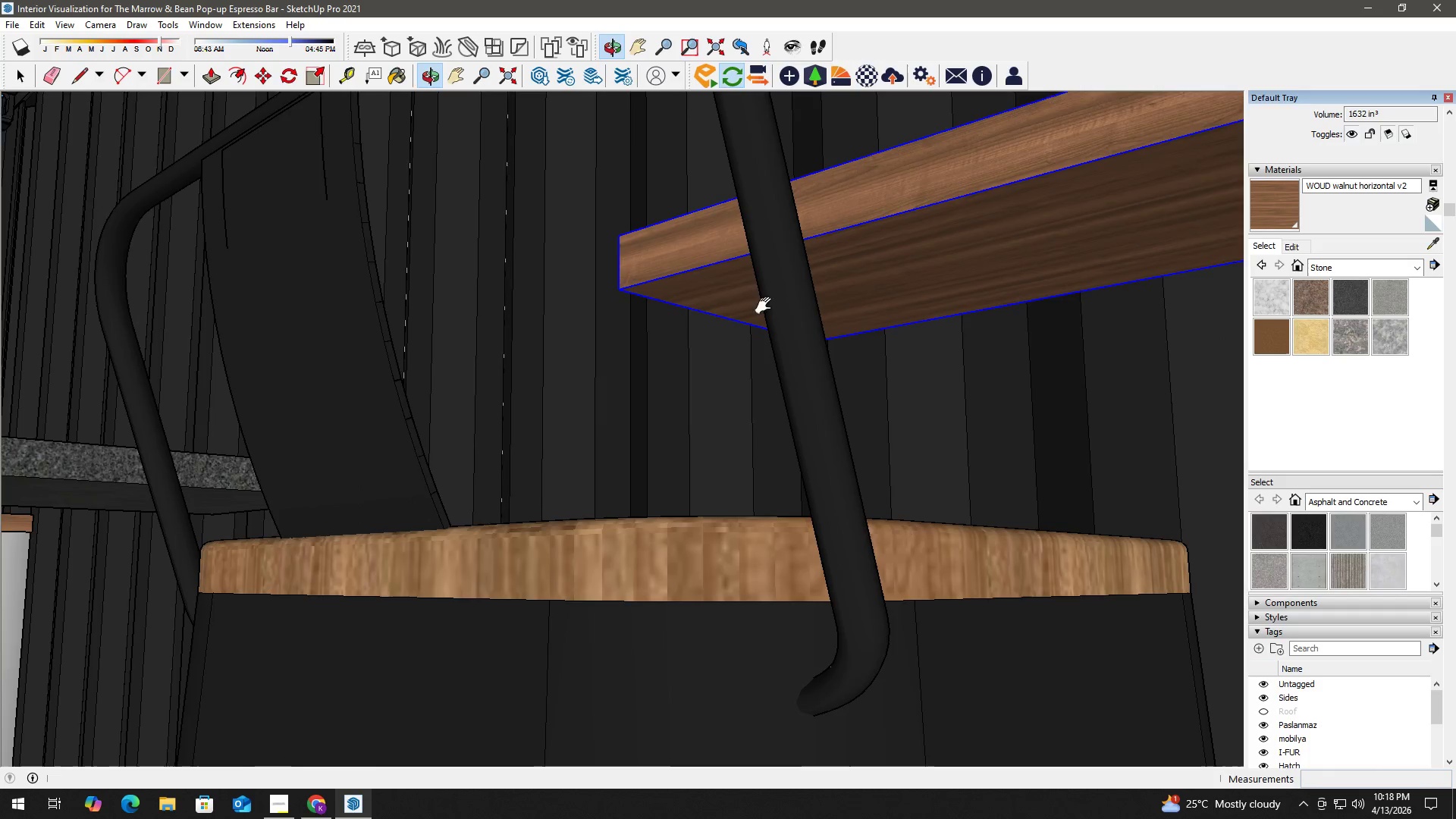 
left_click([686, 312])
 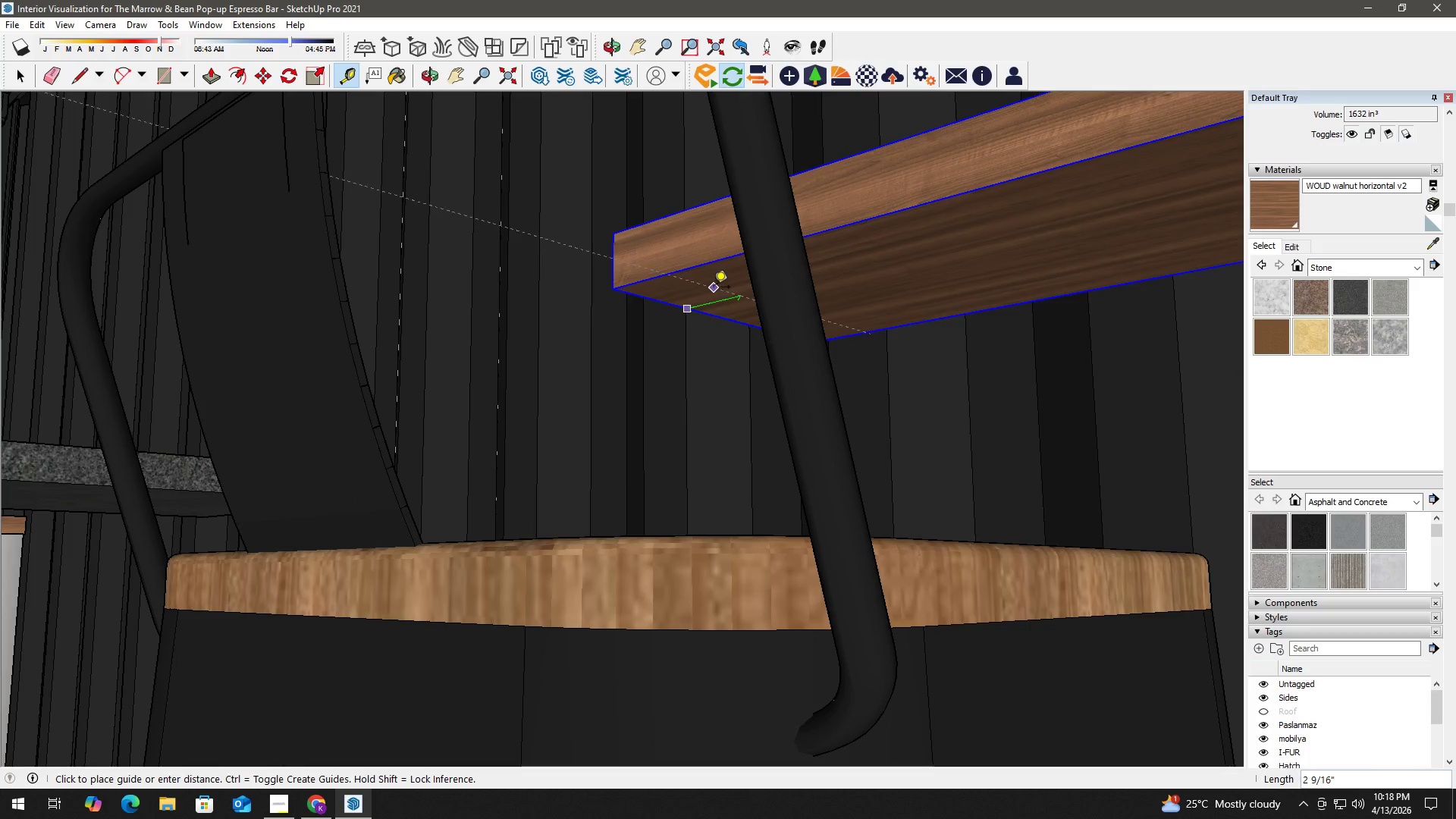 
key(Numpad2)
 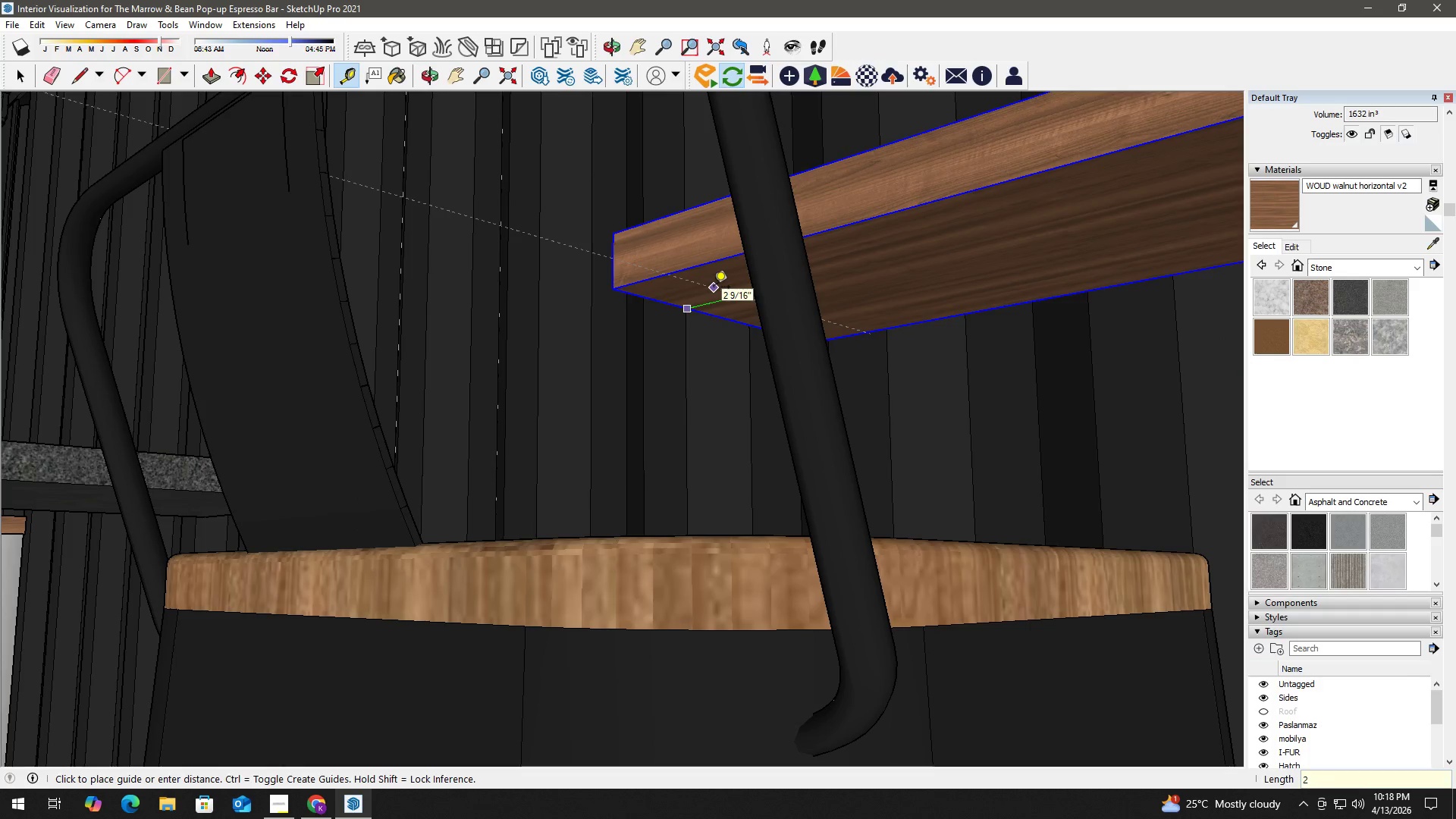 
key(NumpadEnter)
 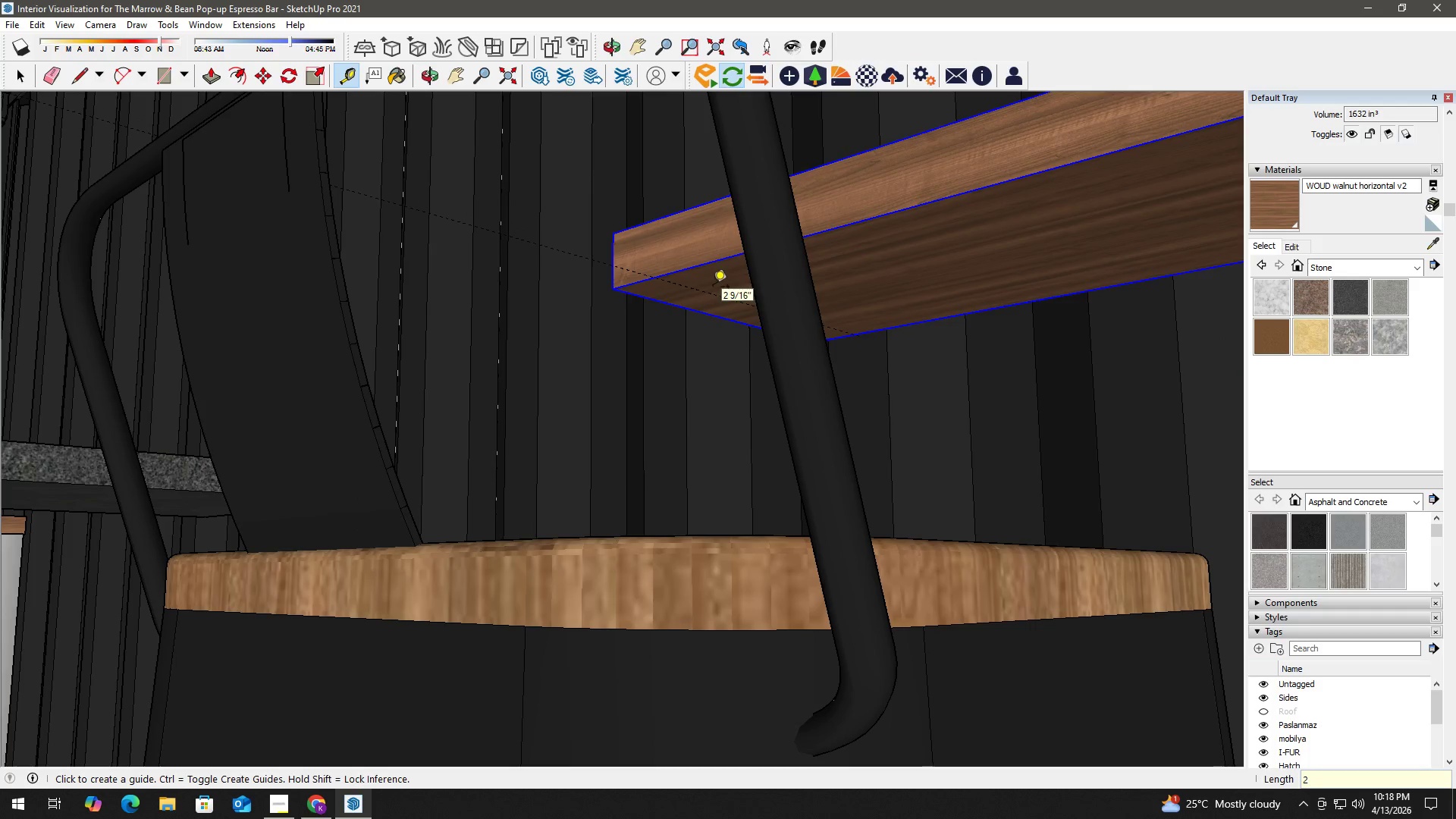 
key(Space)
 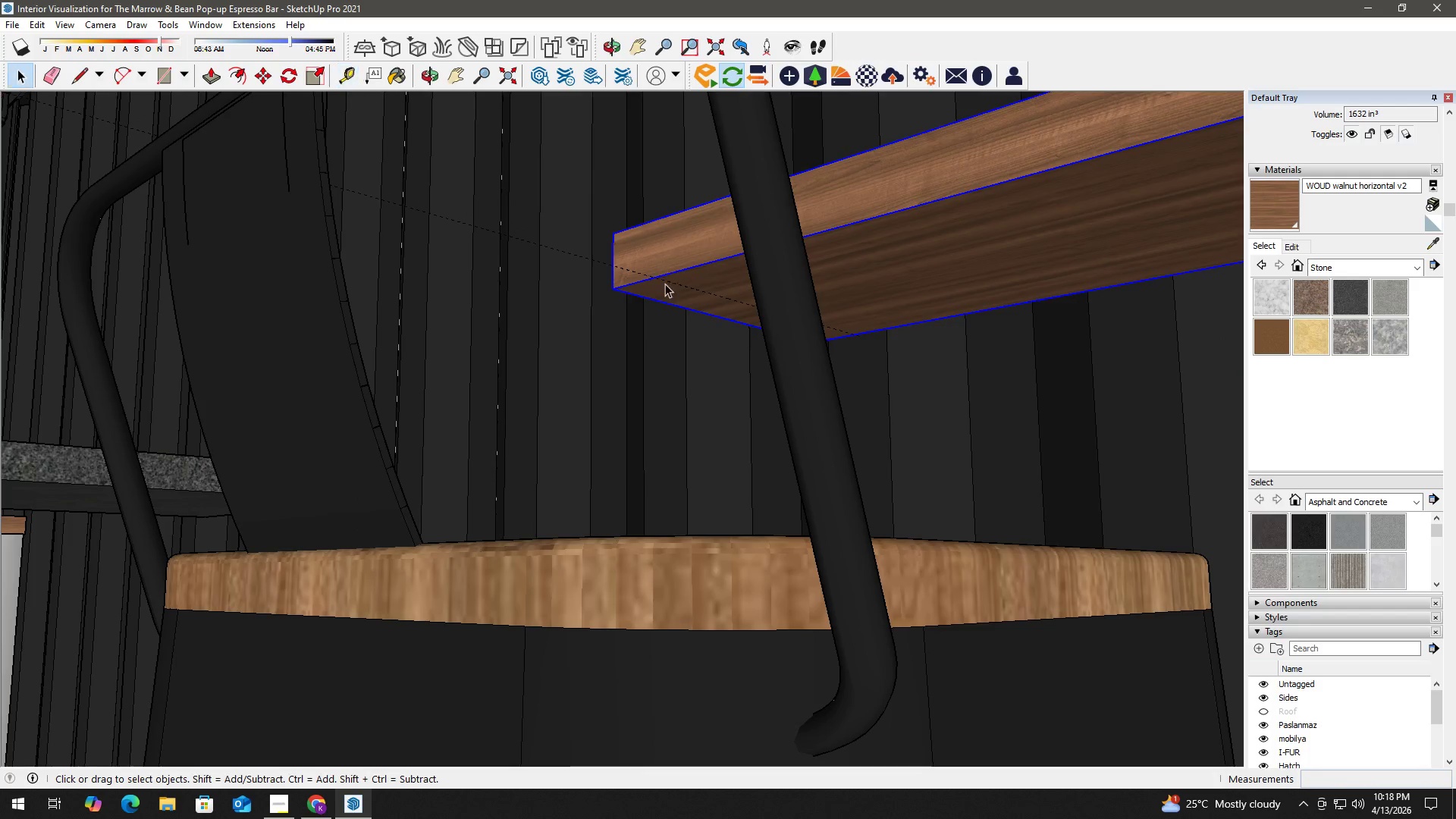 
scroll: coordinate [664, 309], scroll_direction: down, amount: 3.0
 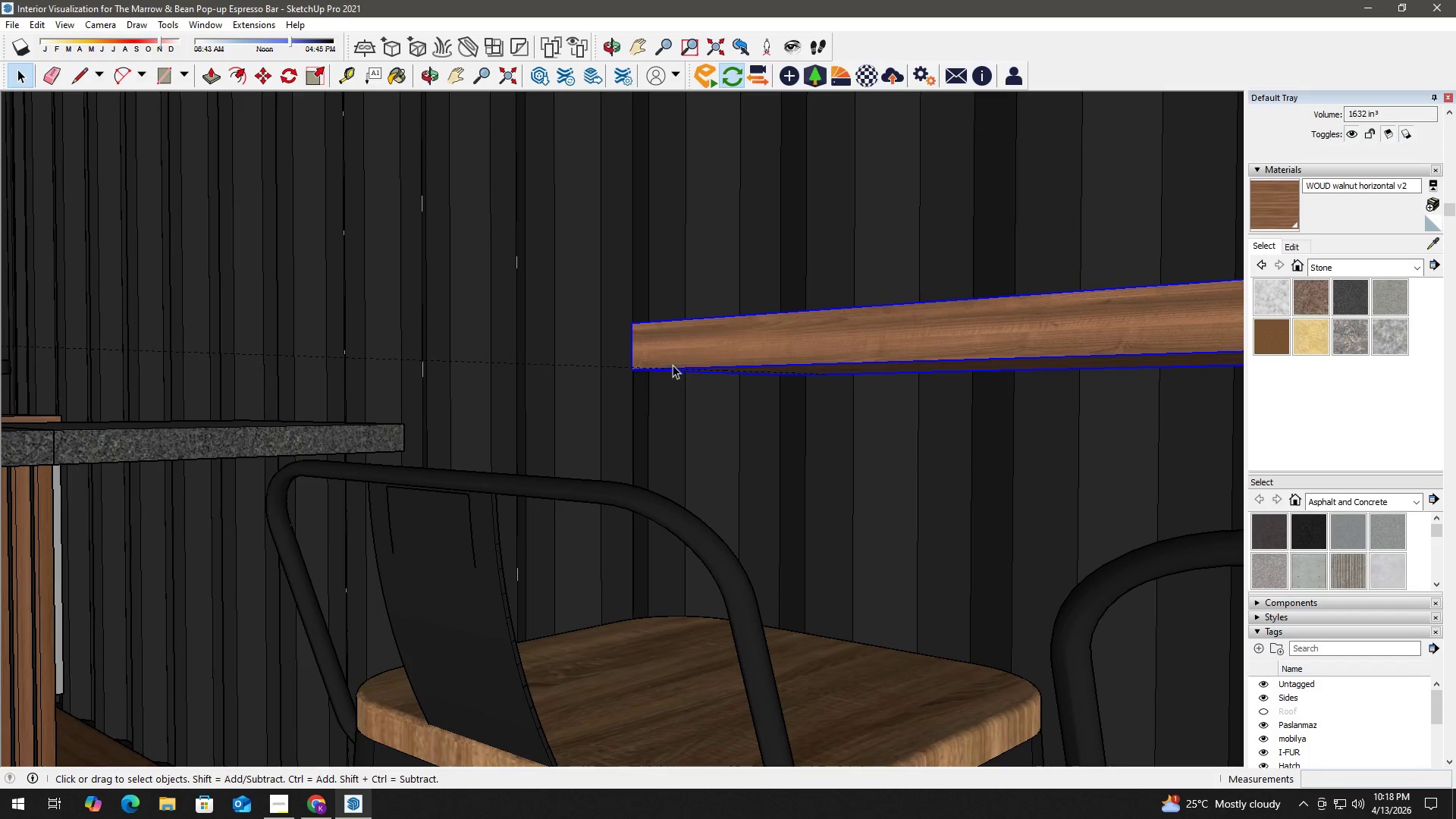 
scroll: coordinate [736, 340], scroll_direction: up, amount: 10.0
 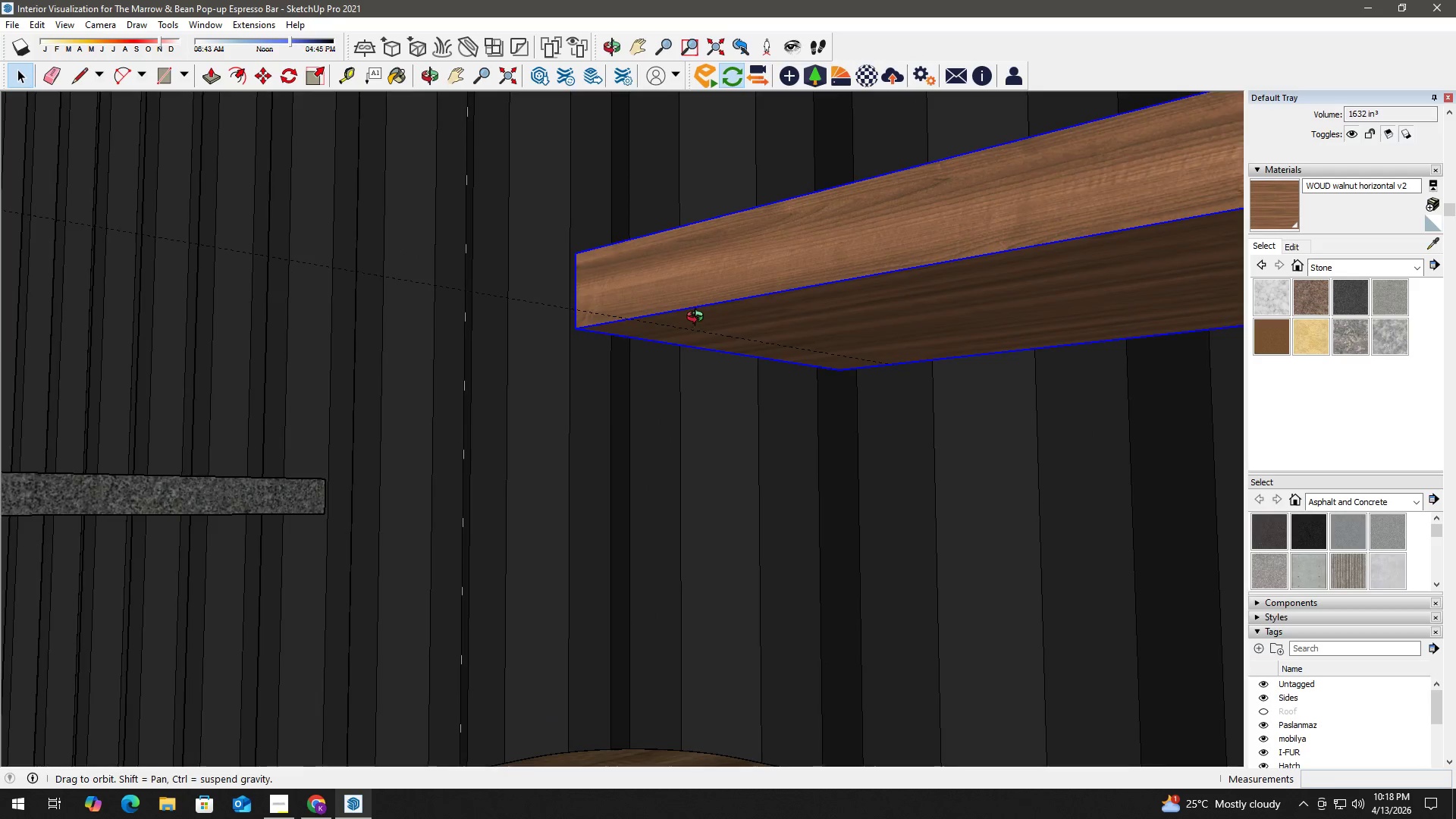 
key(R)
 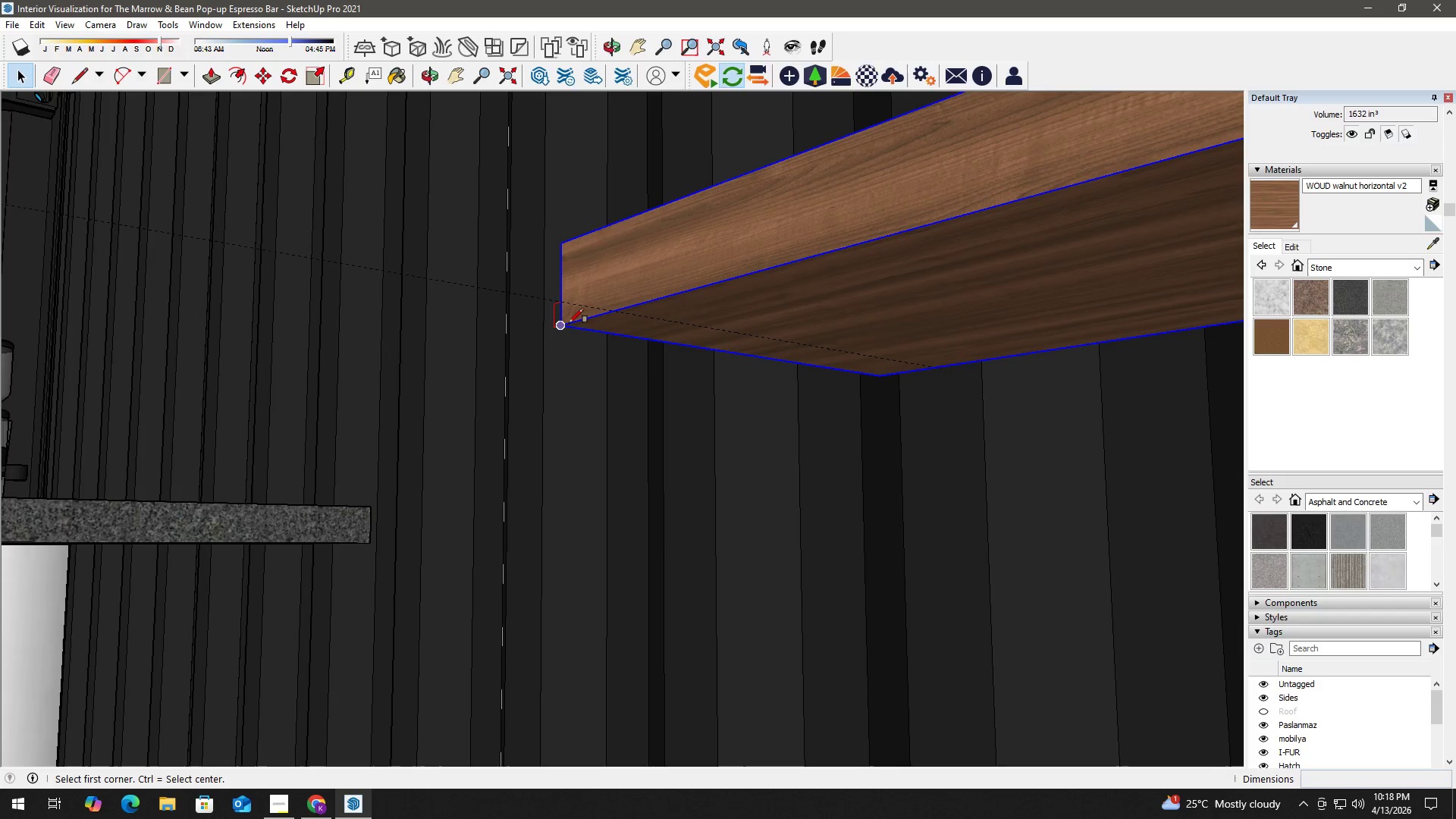 
scroll: coordinate [603, 334], scroll_direction: up, amount: 2.0
 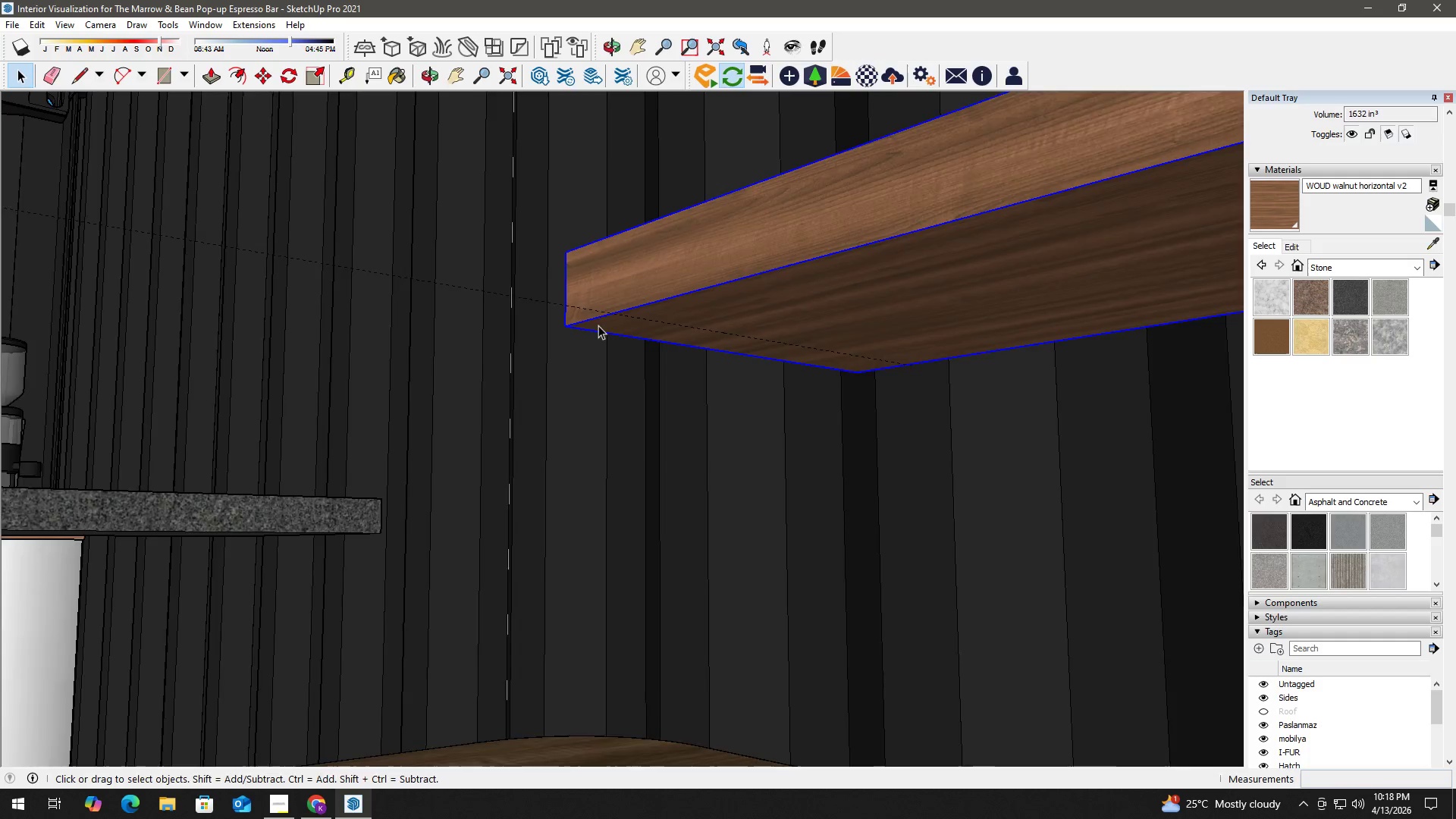 
left_click_drag(start_coordinate=[571, 325], to_coordinate=[575, 325])
 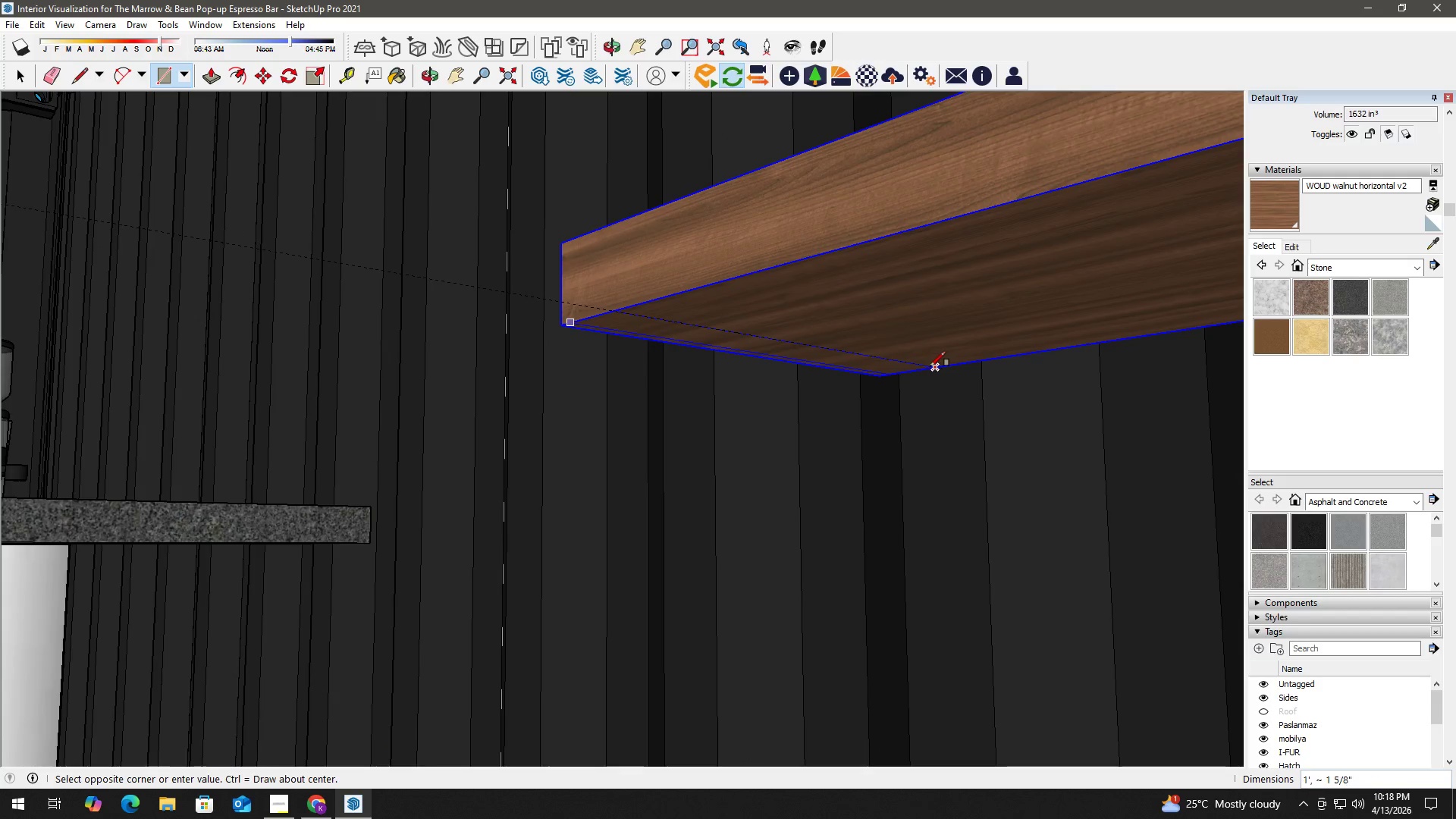 
key(Space)
 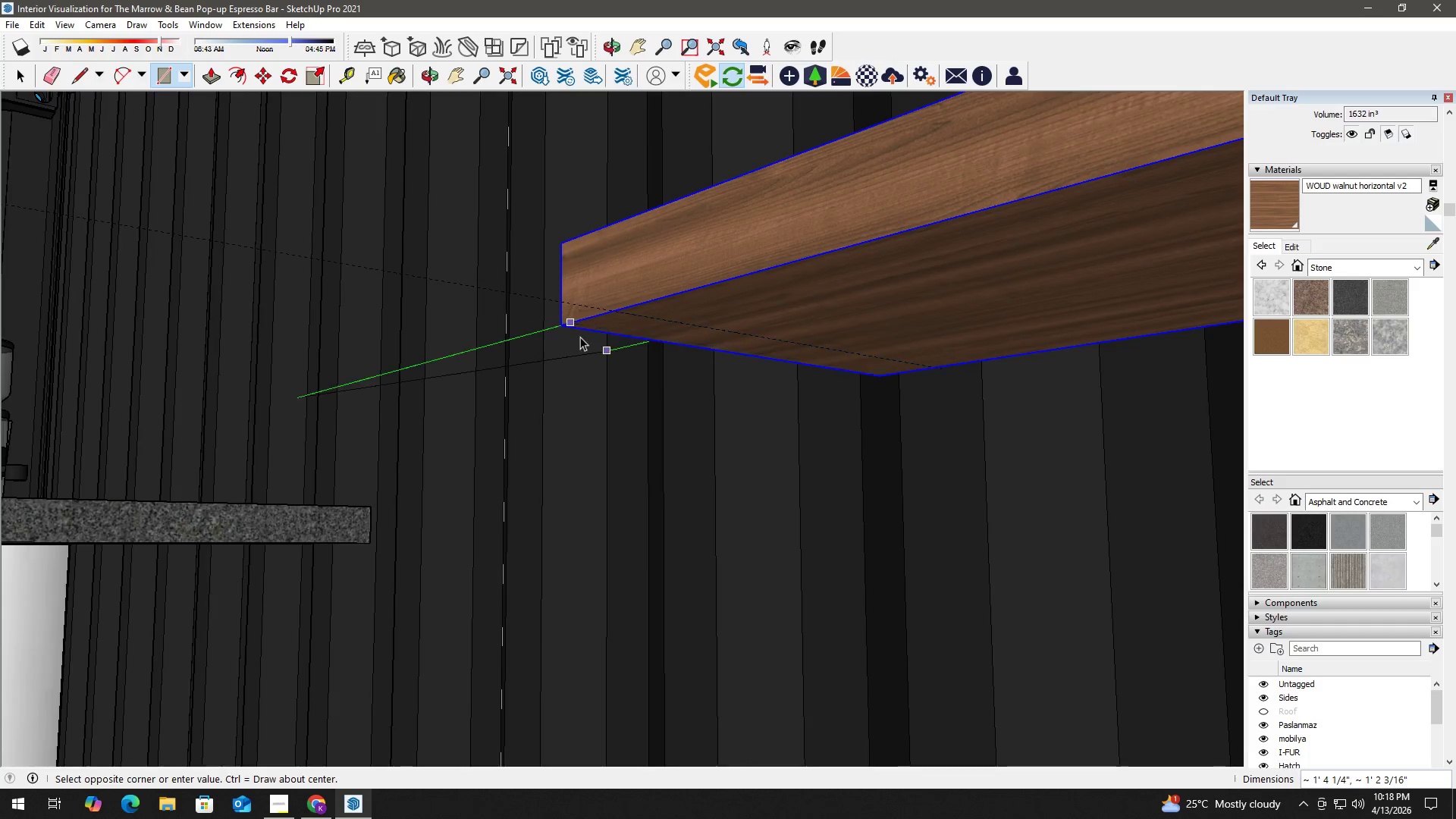 
key(R)
 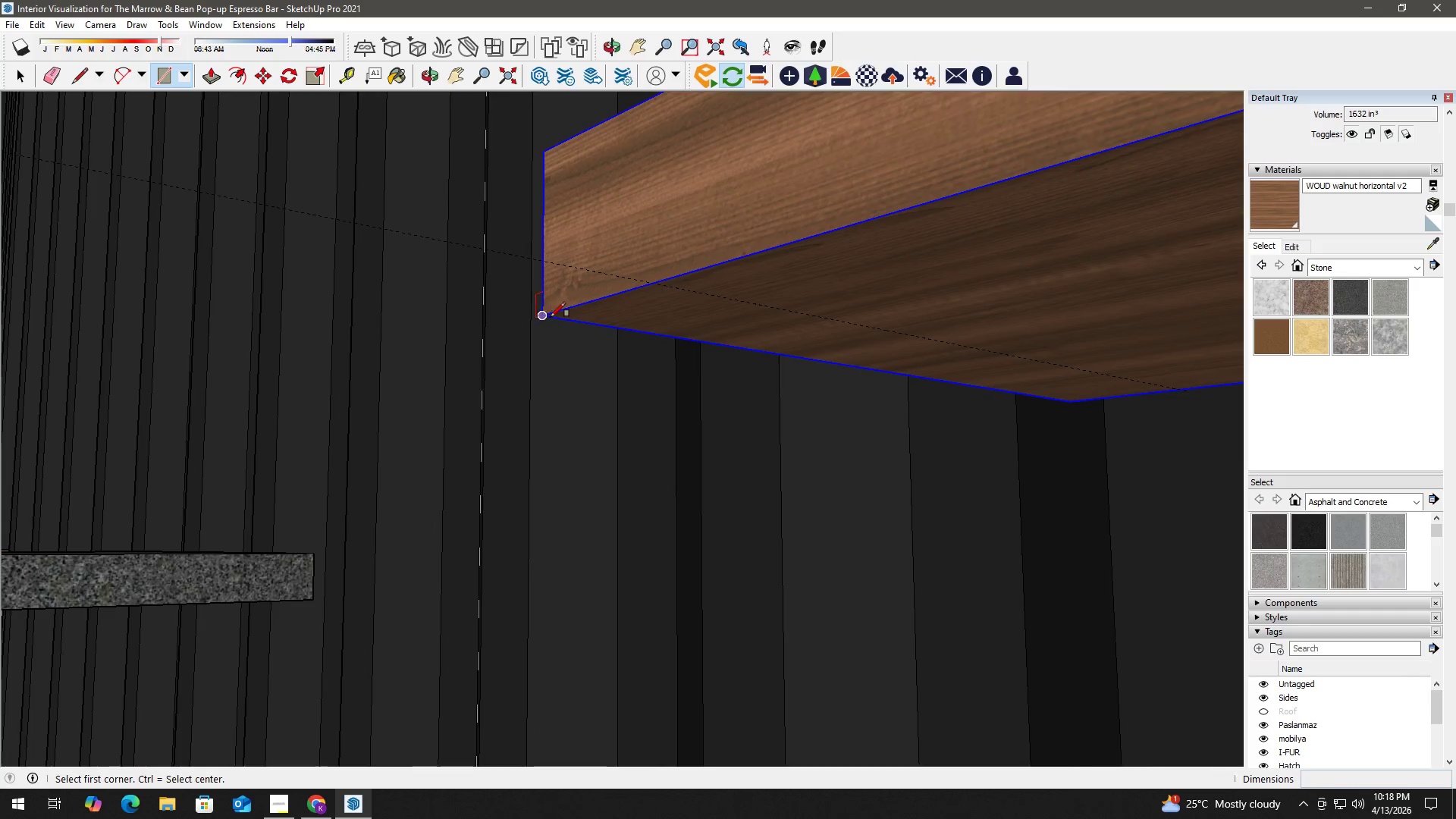 
scroll: coordinate [578, 334], scroll_direction: up, amount: 3.0
 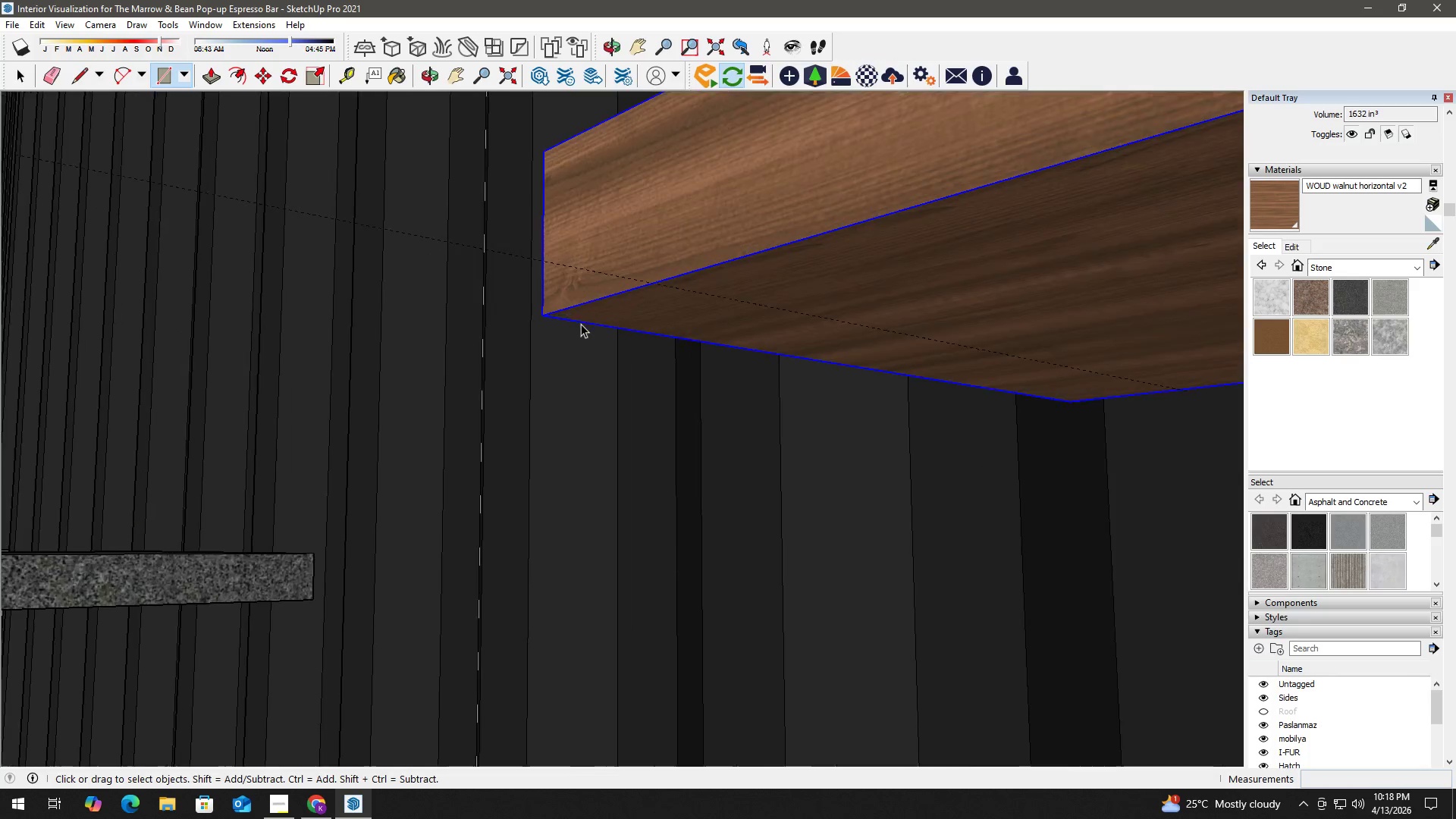 
left_click_drag(start_coordinate=[551, 316], to_coordinate=[563, 316])
 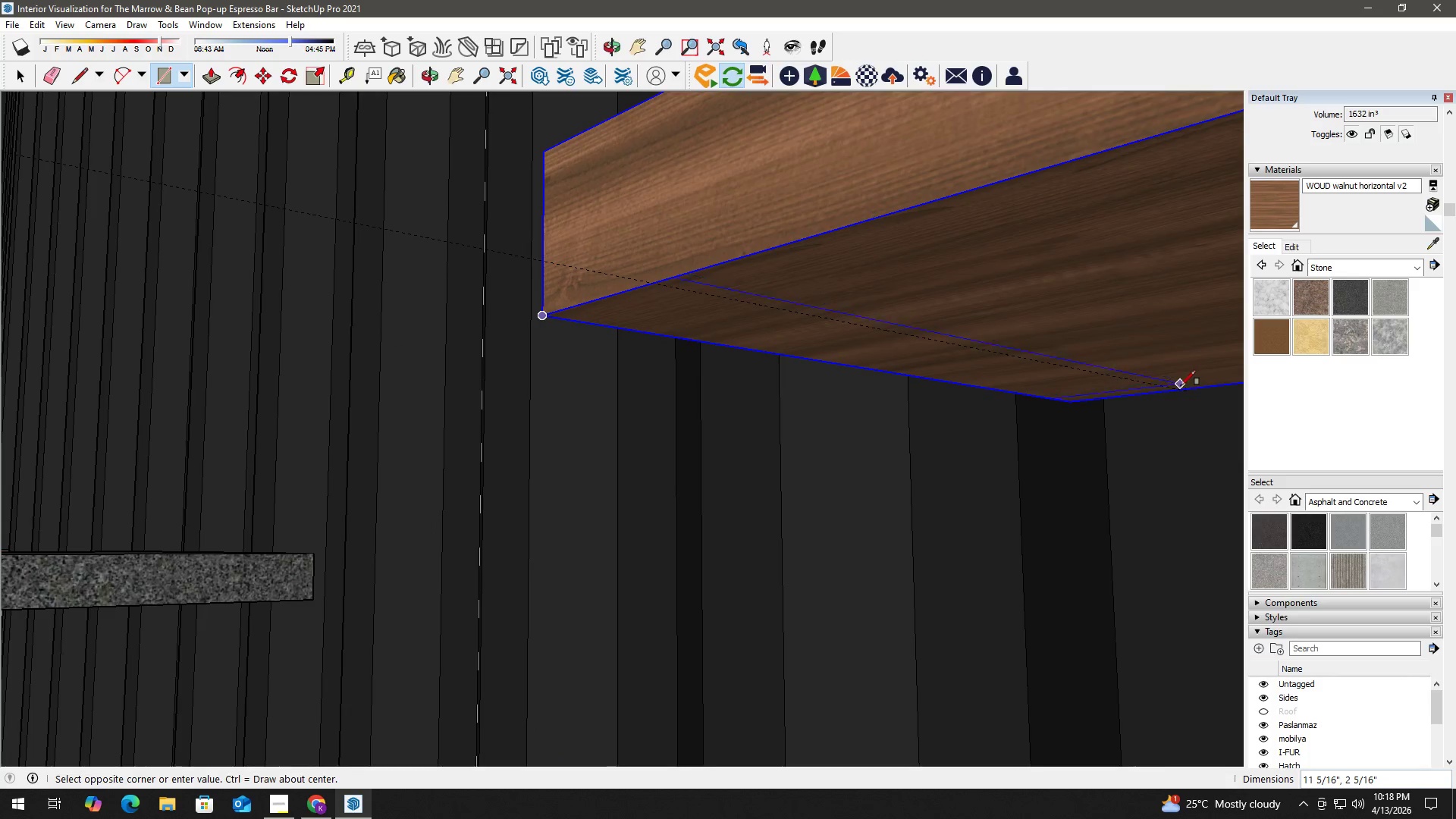 
left_click([1180, 389])
 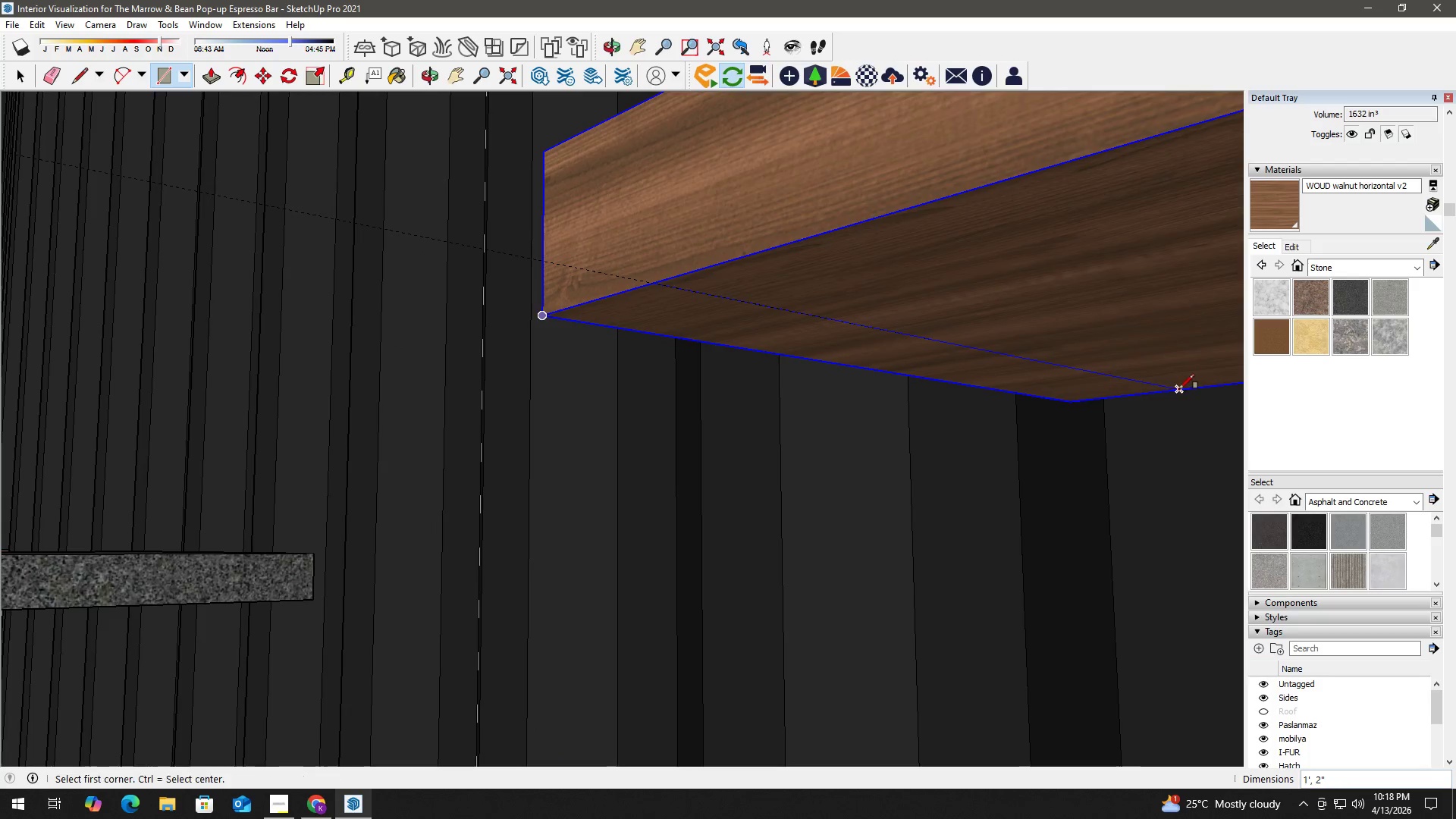 
key(Space)
 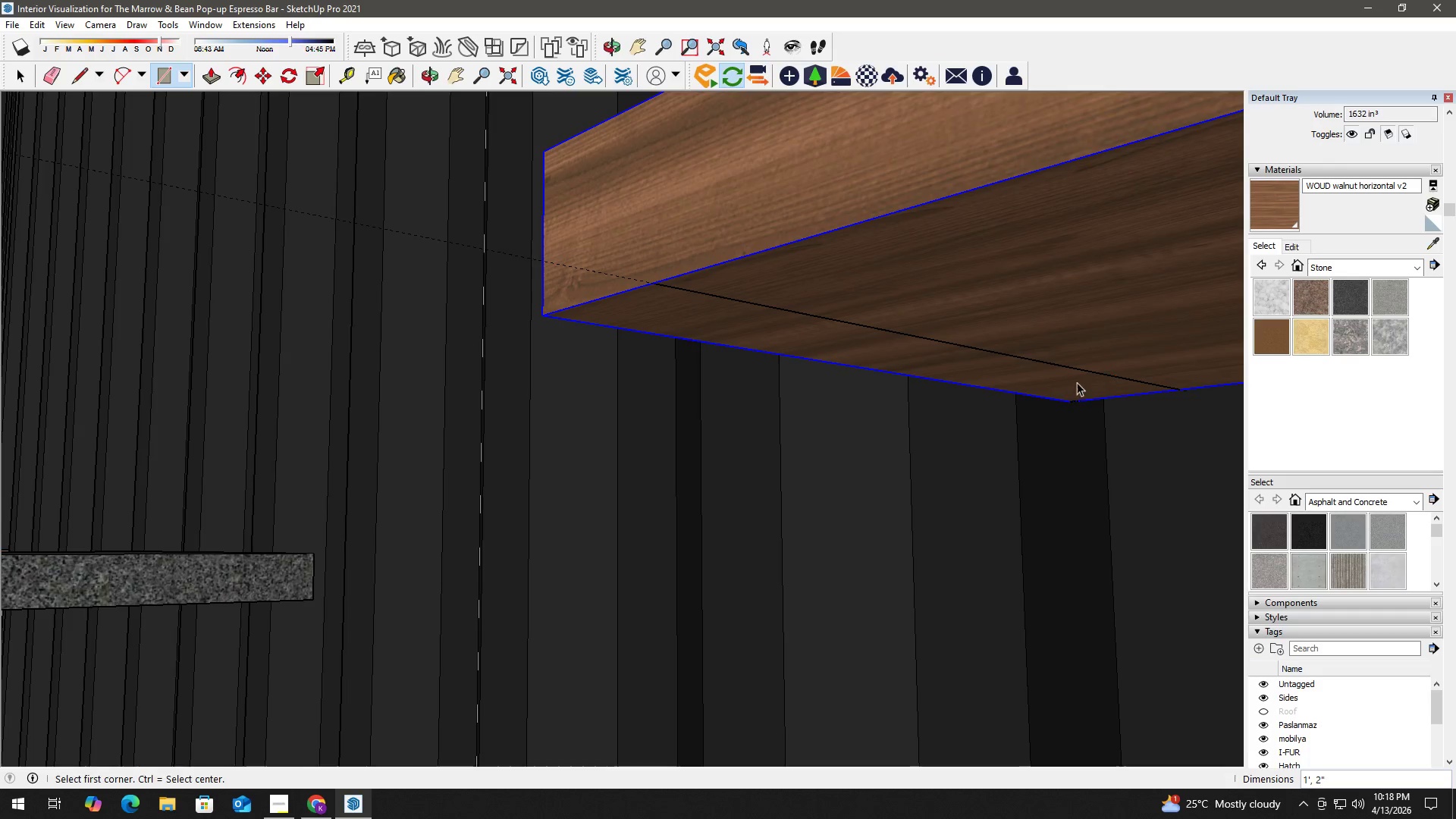 
double_click([1034, 378])
 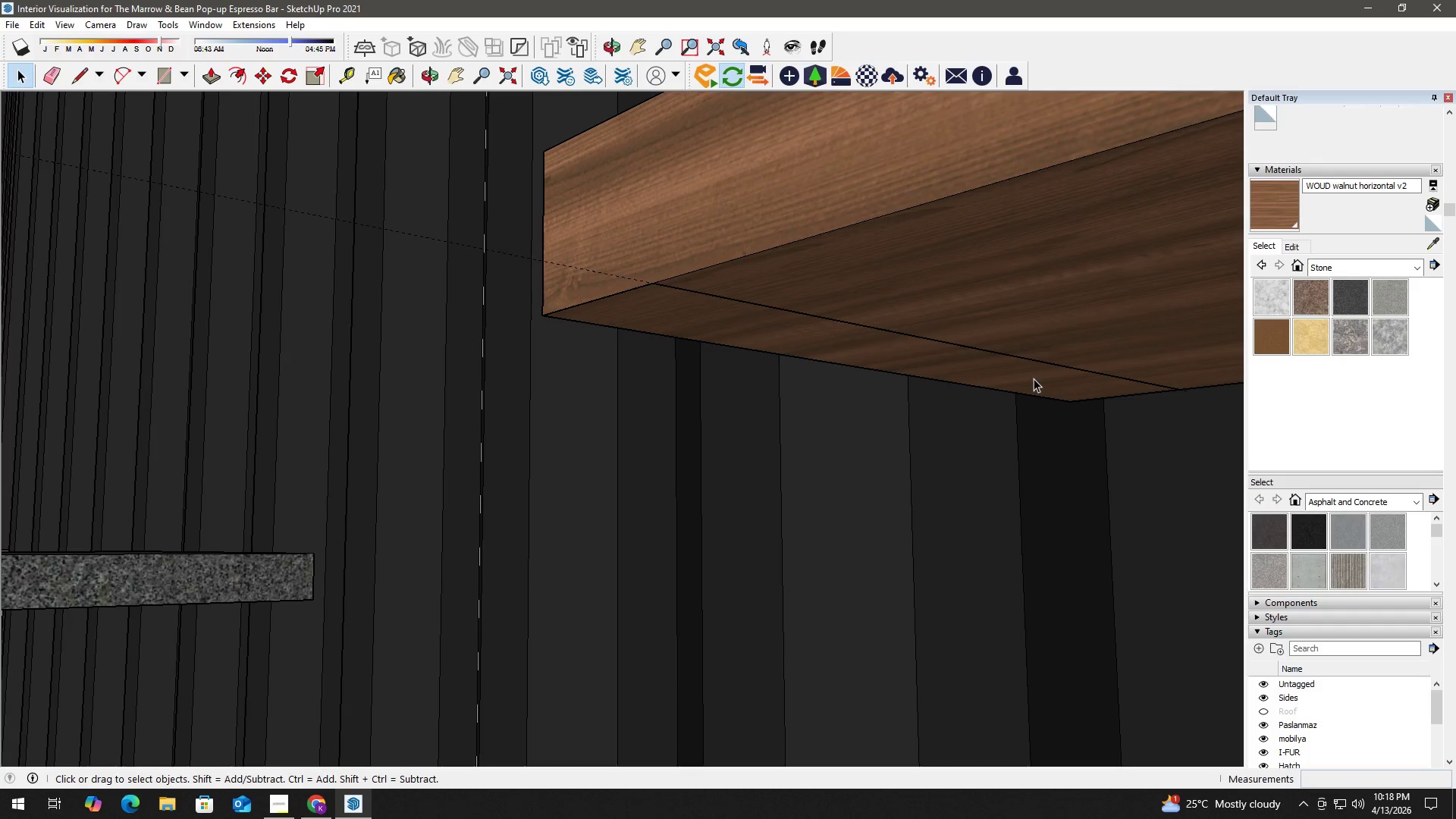 
key(P)
 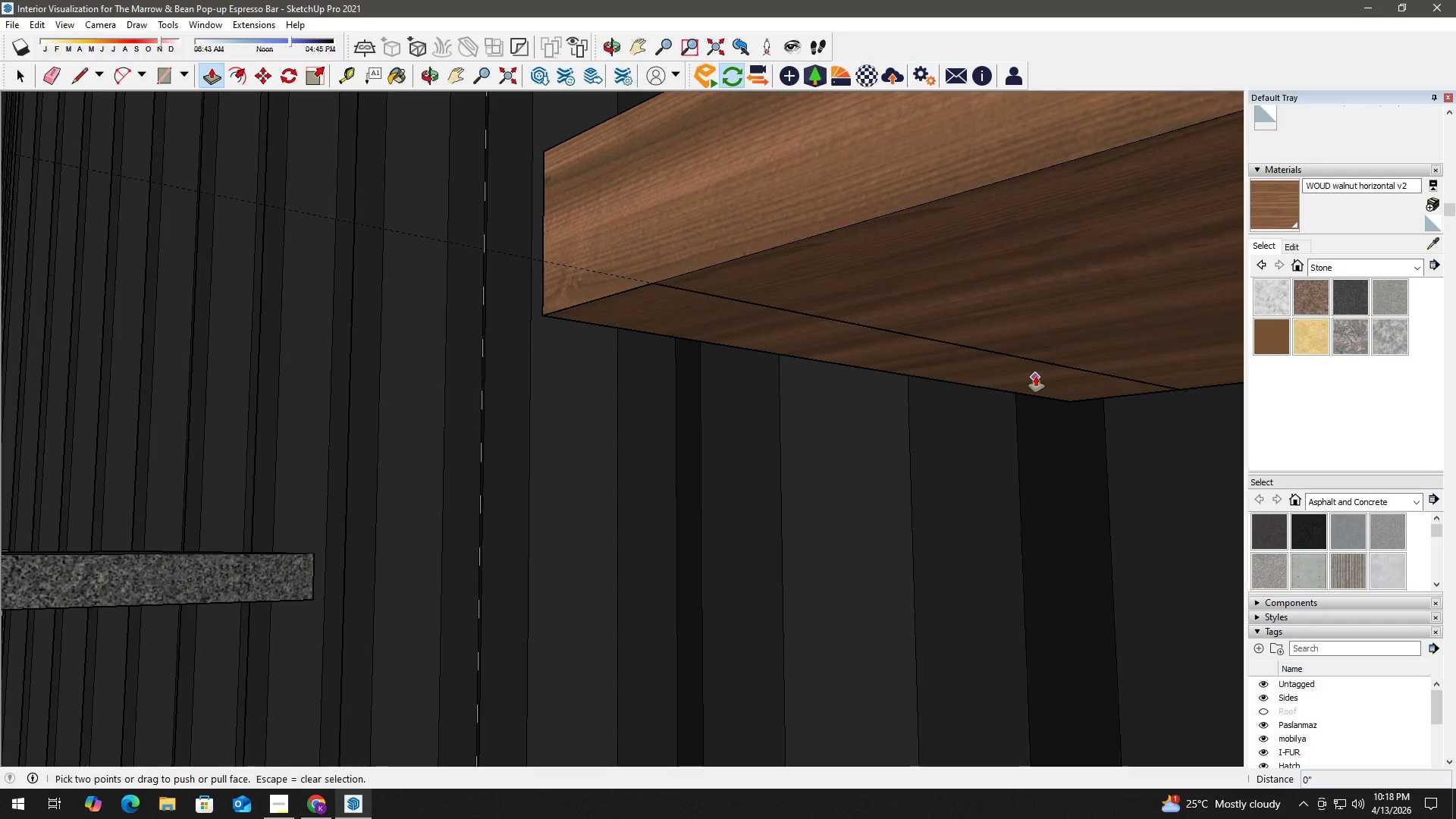 
left_click([1036, 376])
 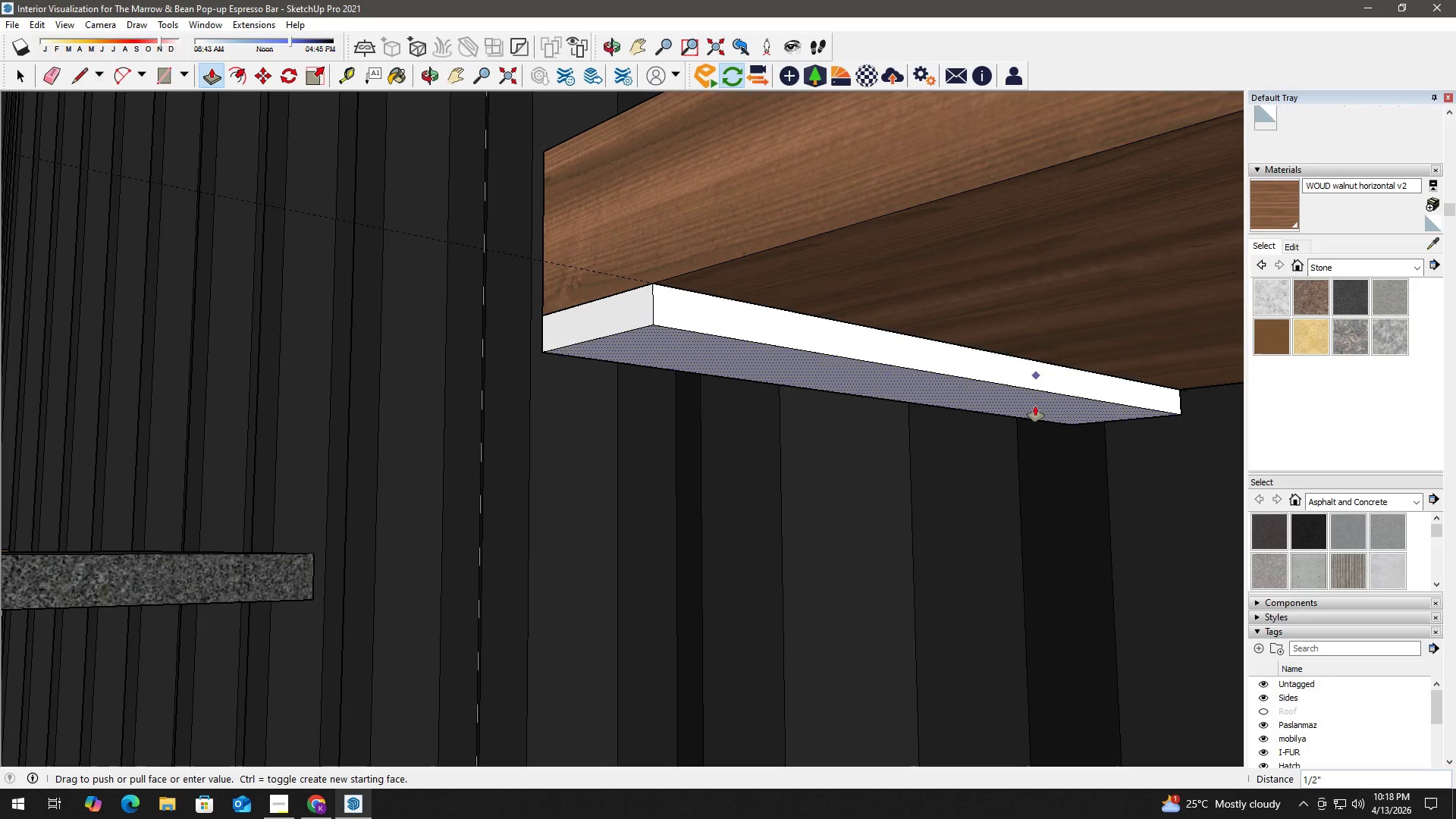 
key(Numpad2)
 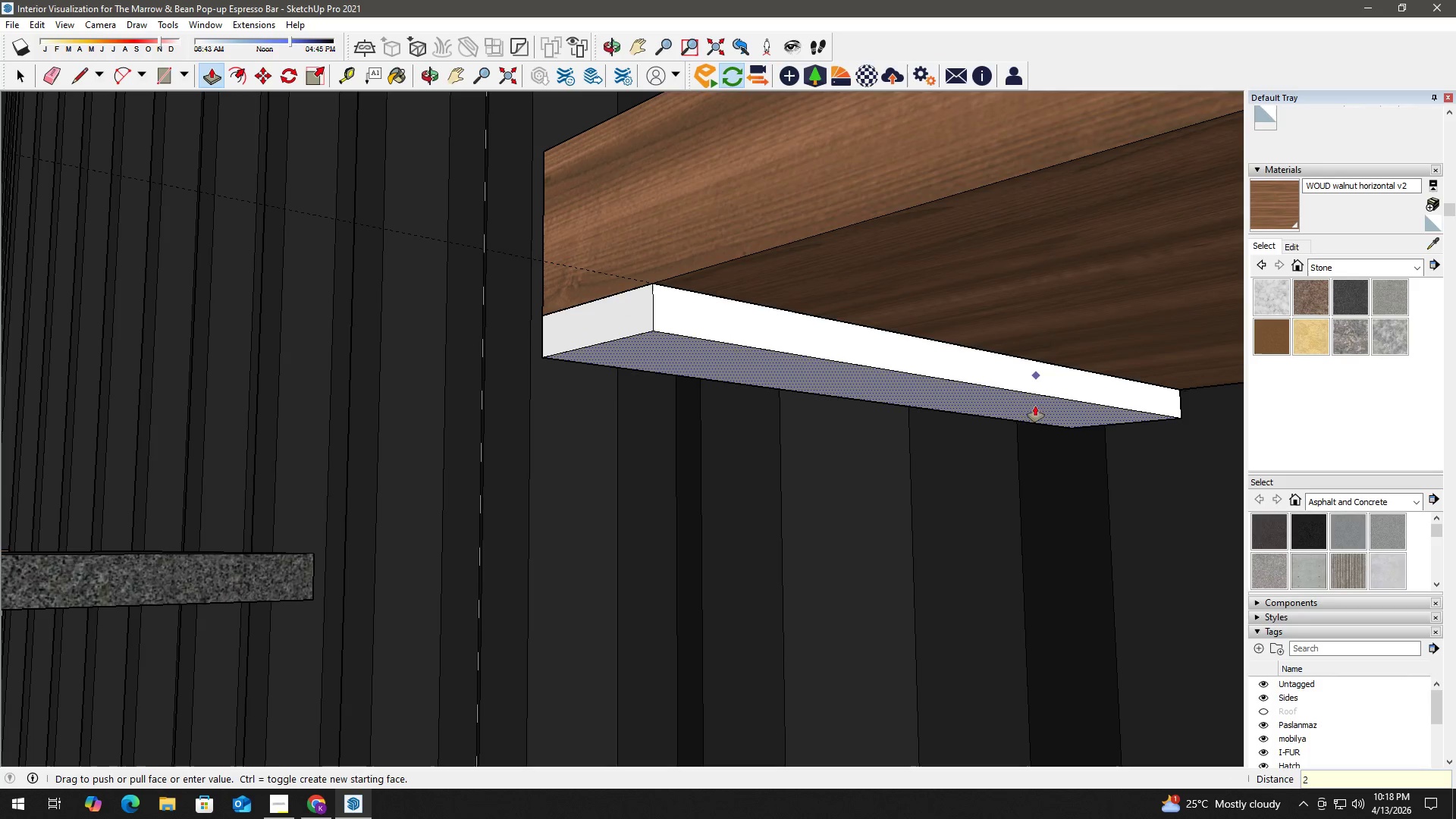 
key(NumpadEnter)
 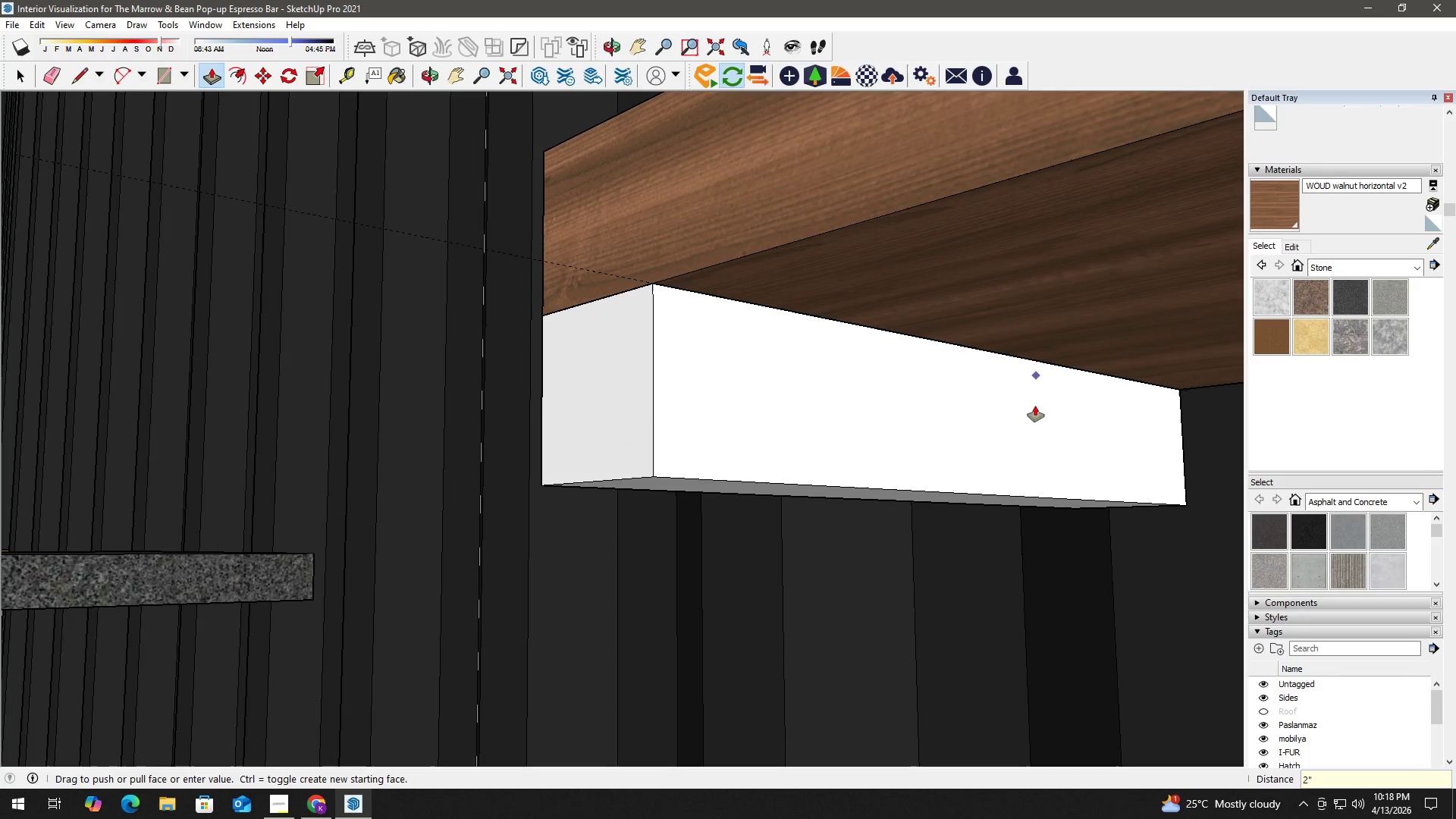 
key(Space)
 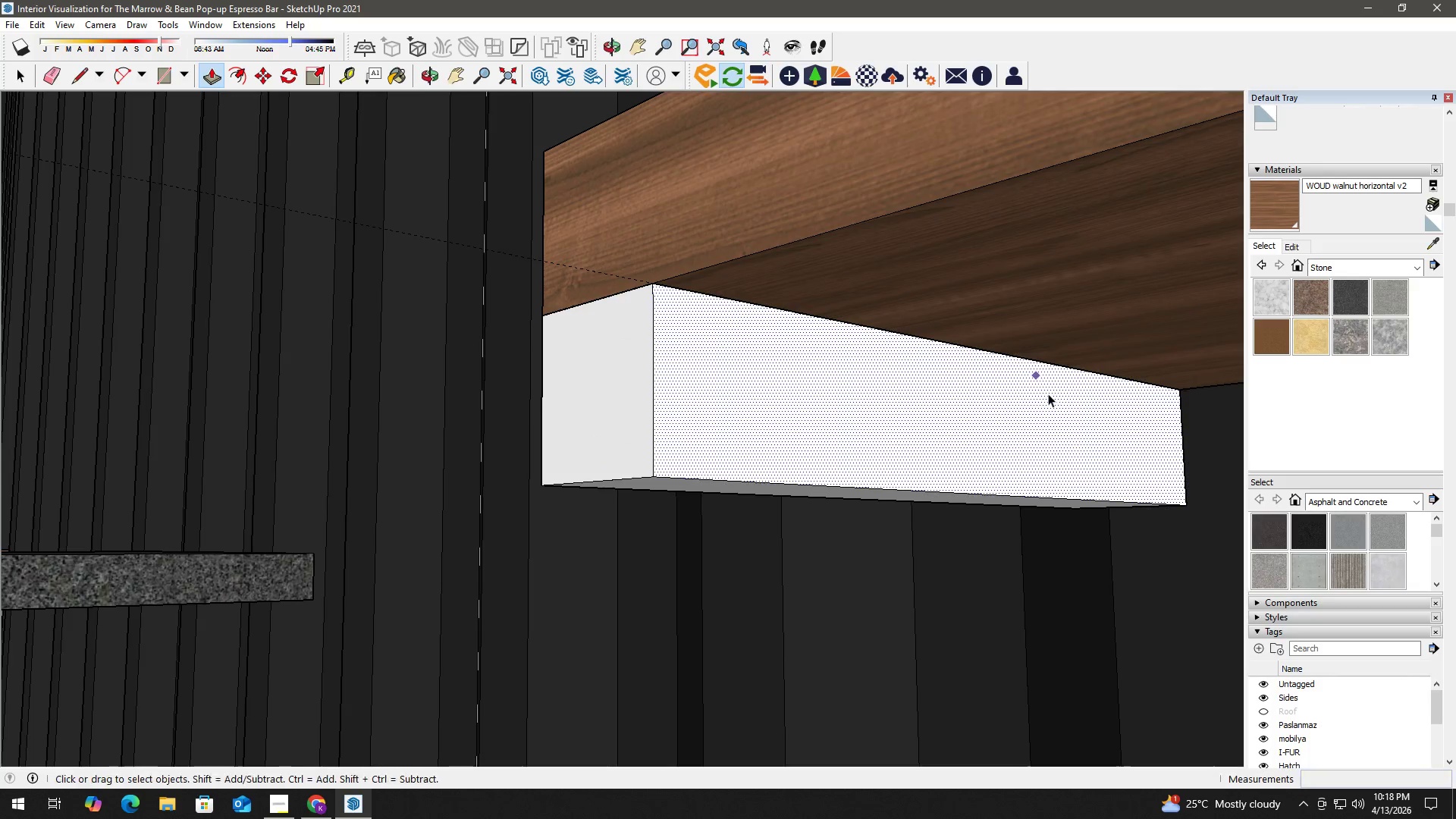 
key(H)
 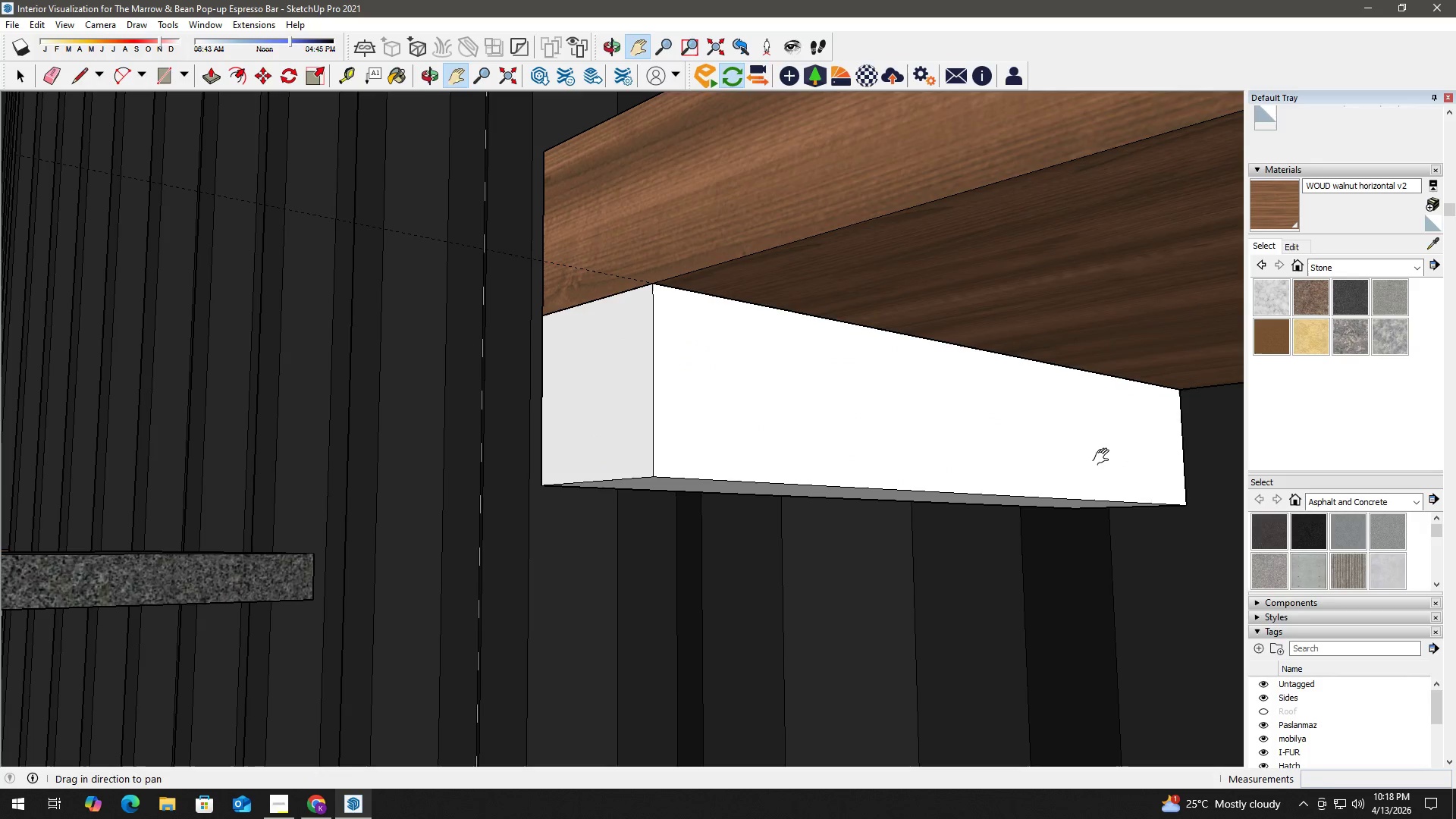 
left_click_drag(start_coordinate=[1102, 459], to_coordinate=[1018, 400])
 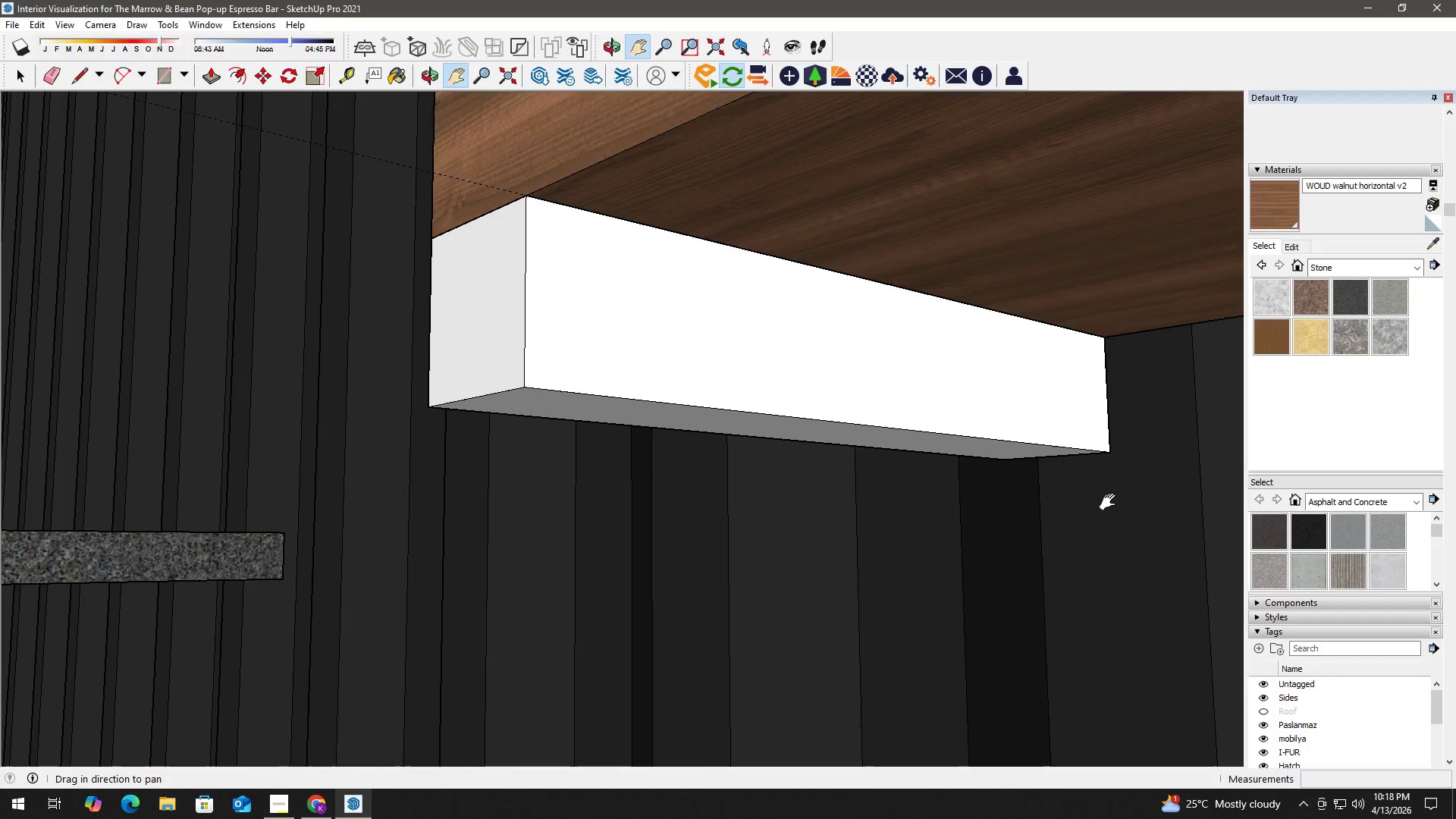 
key(T)
 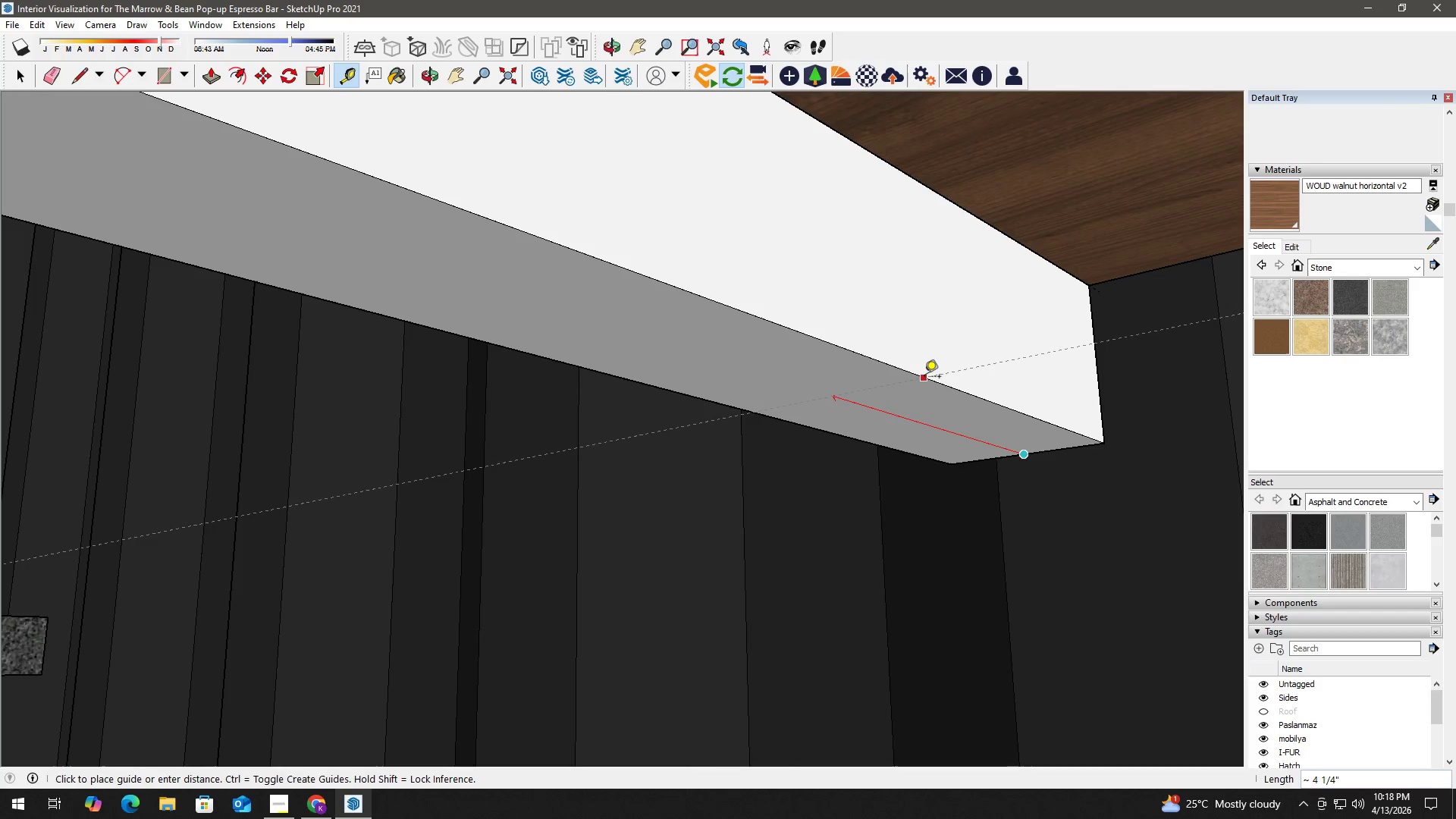 
scroll: coordinate [1054, 456], scroll_direction: up, amount: 5.0
 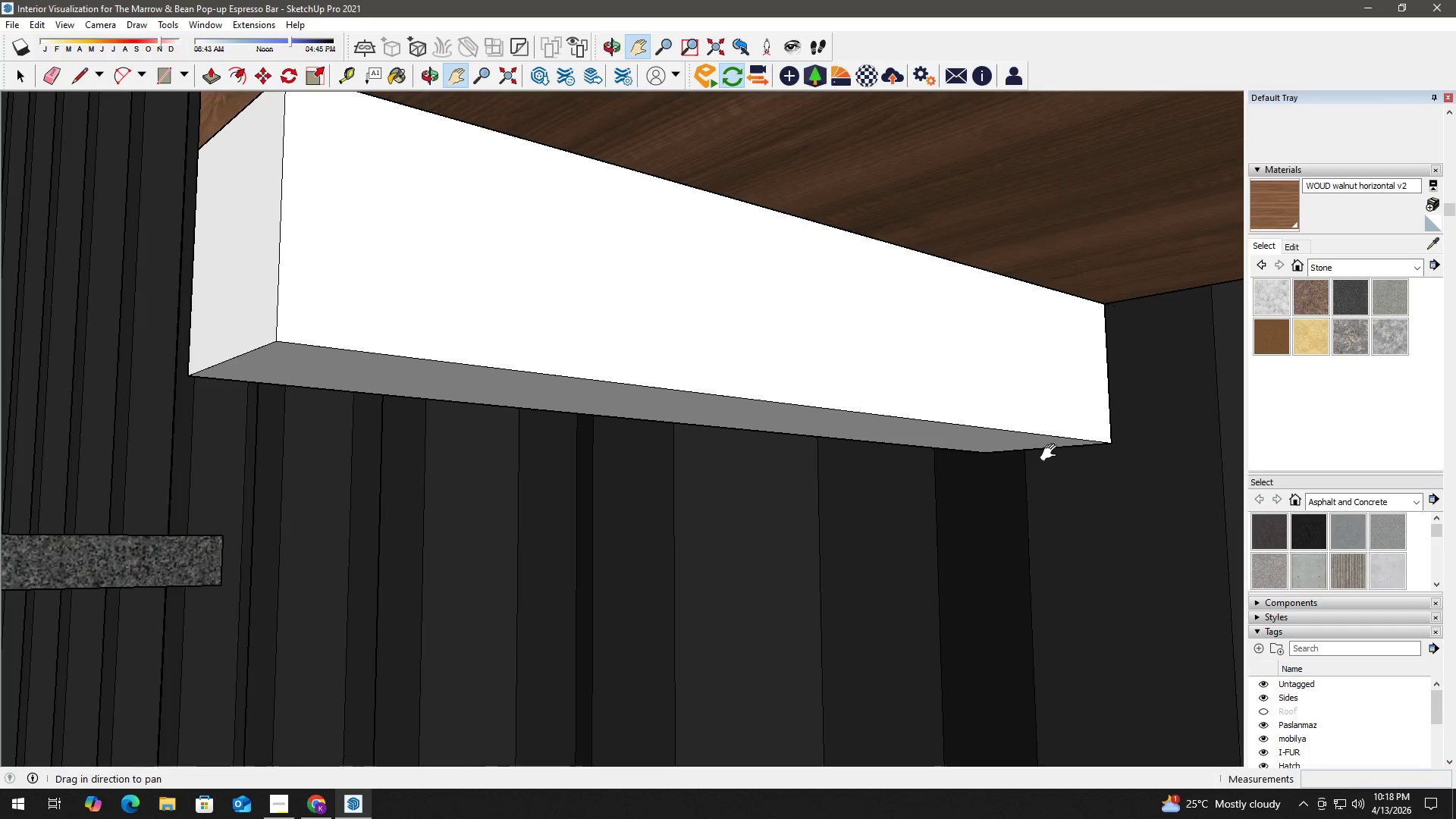 
key(Numpad2)
 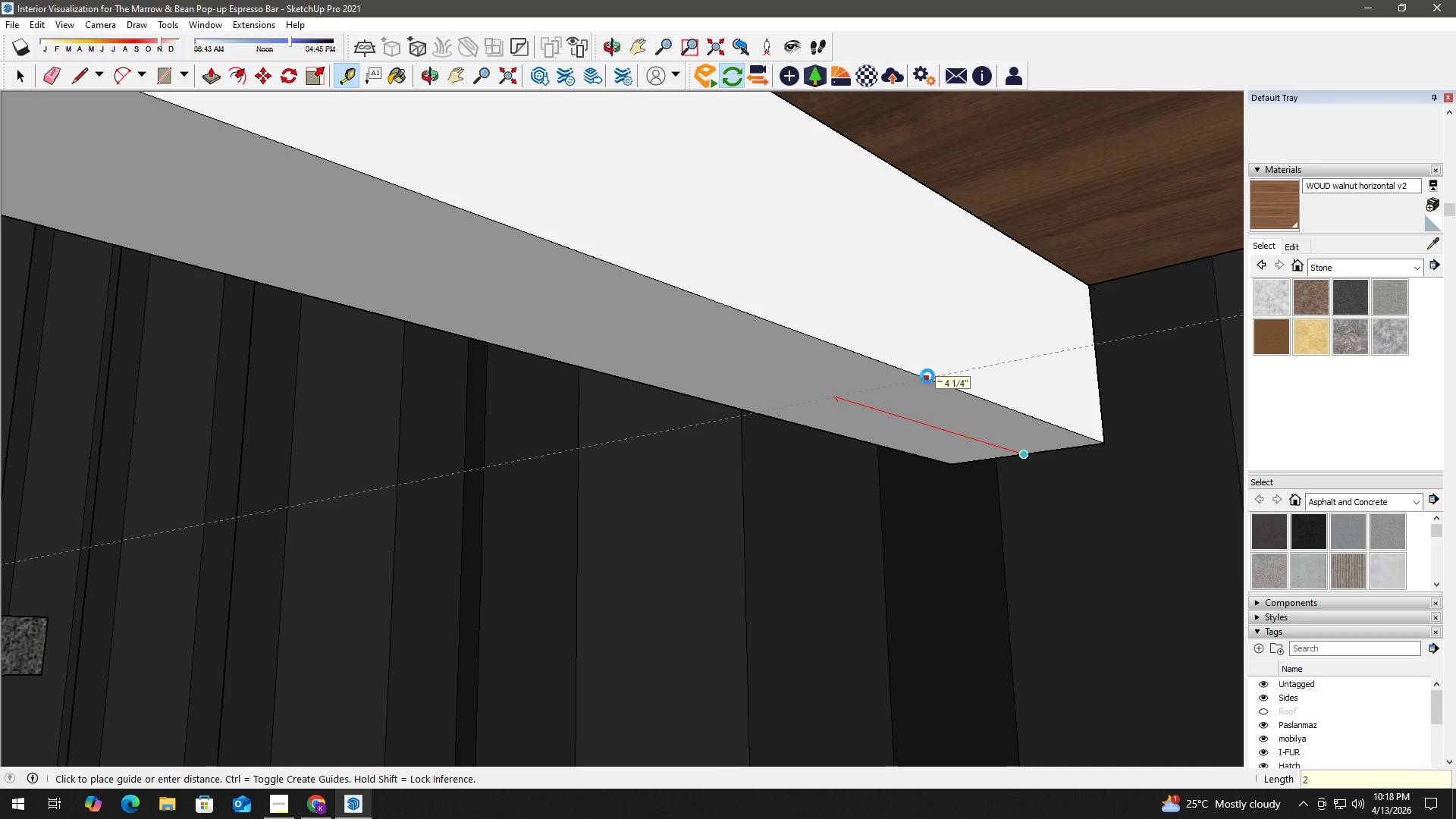 
key(NumpadEnter)
 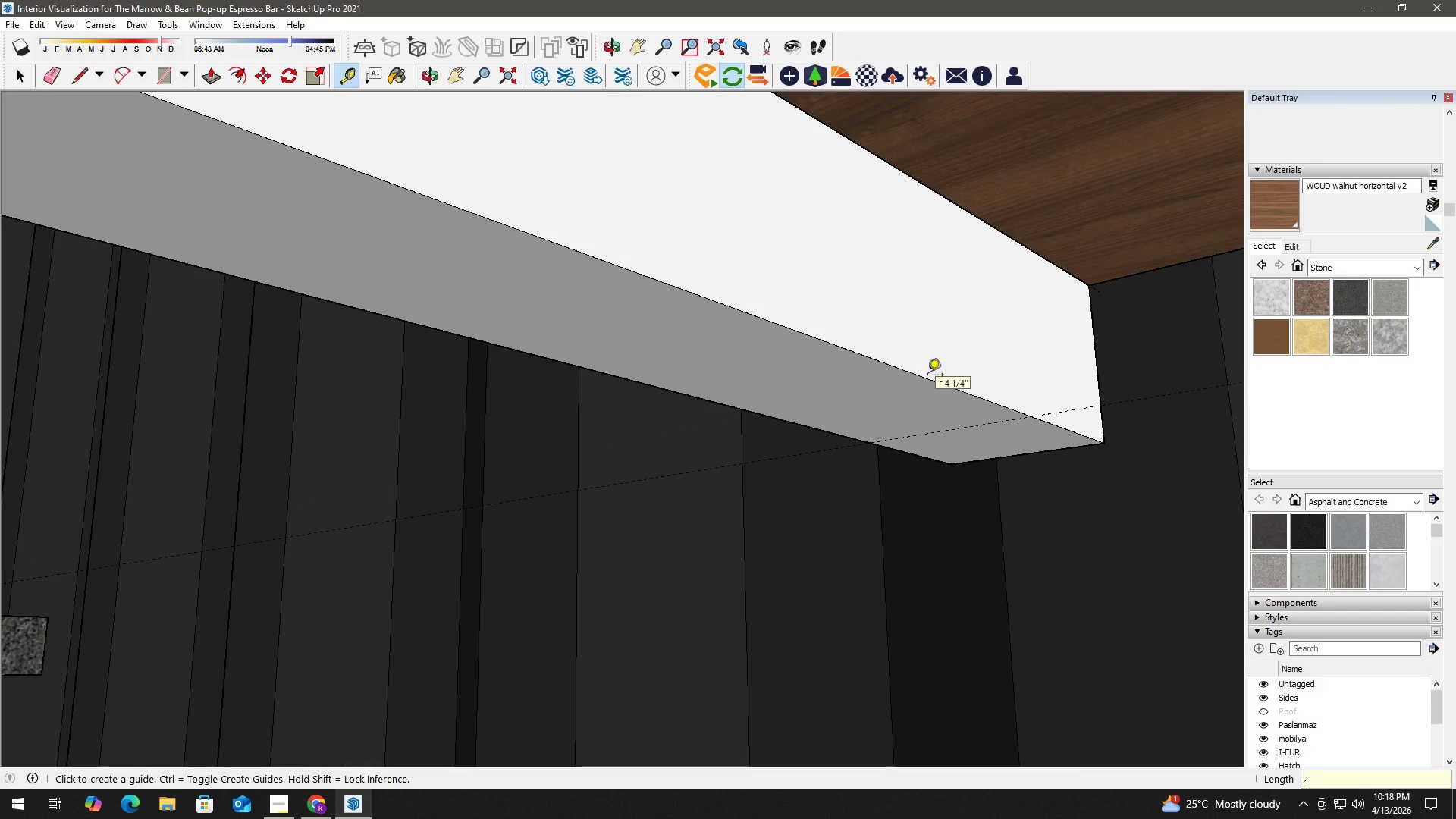 
key(Space)
 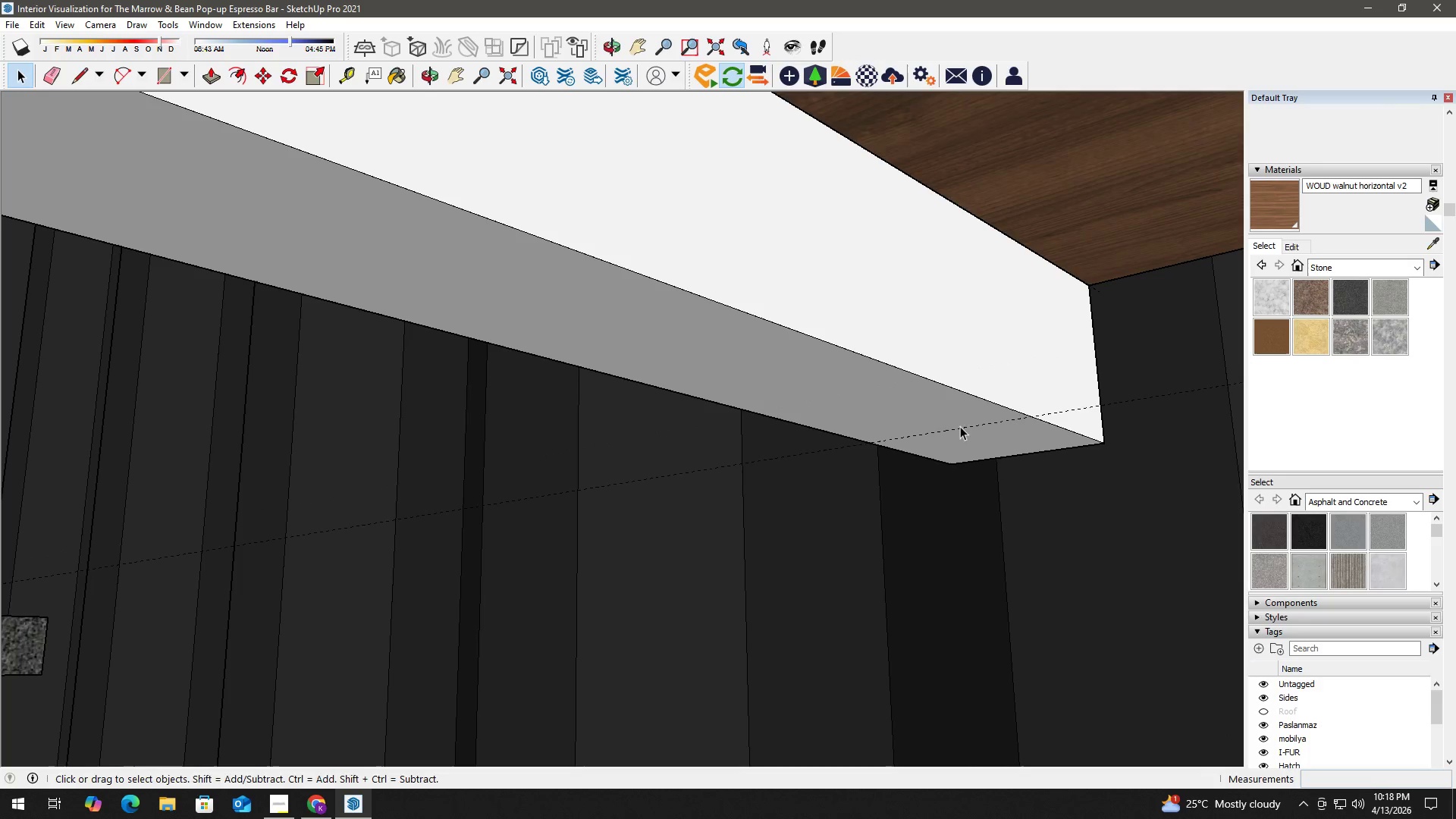 
key(R)
 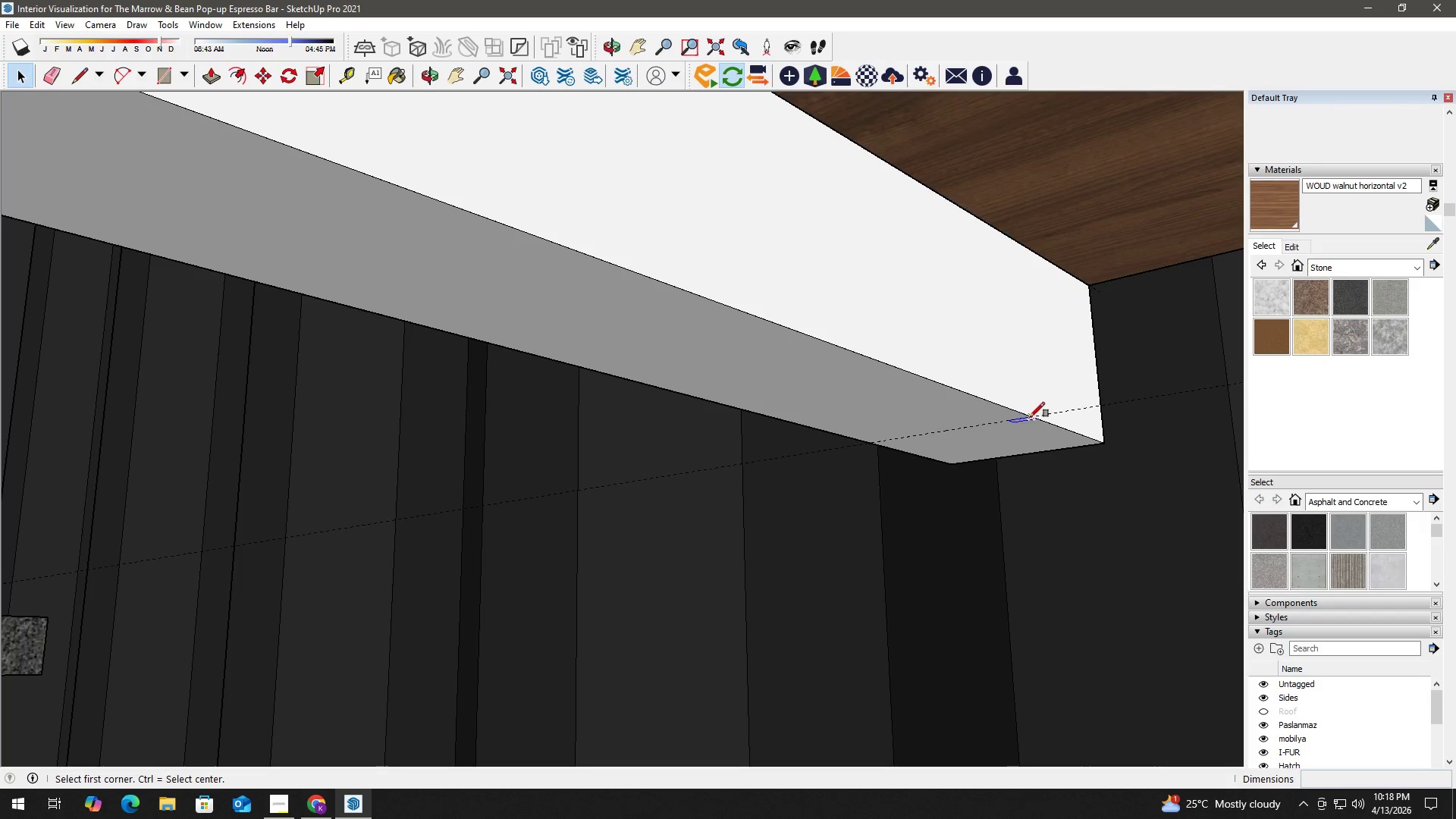 
left_click_drag(start_coordinate=[1034, 417], to_coordinate=[1030, 419])
 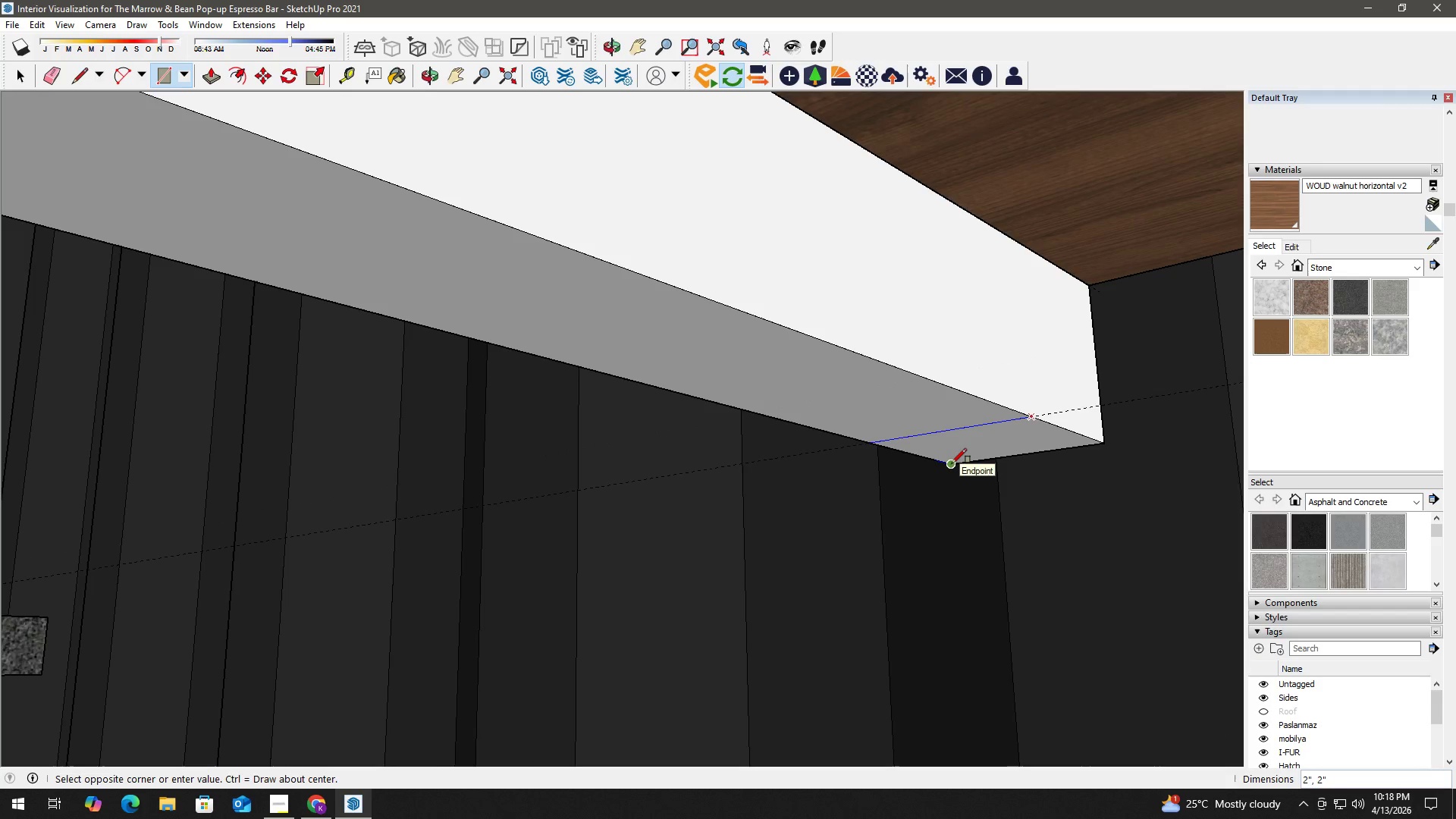 
left_click([952, 463])
 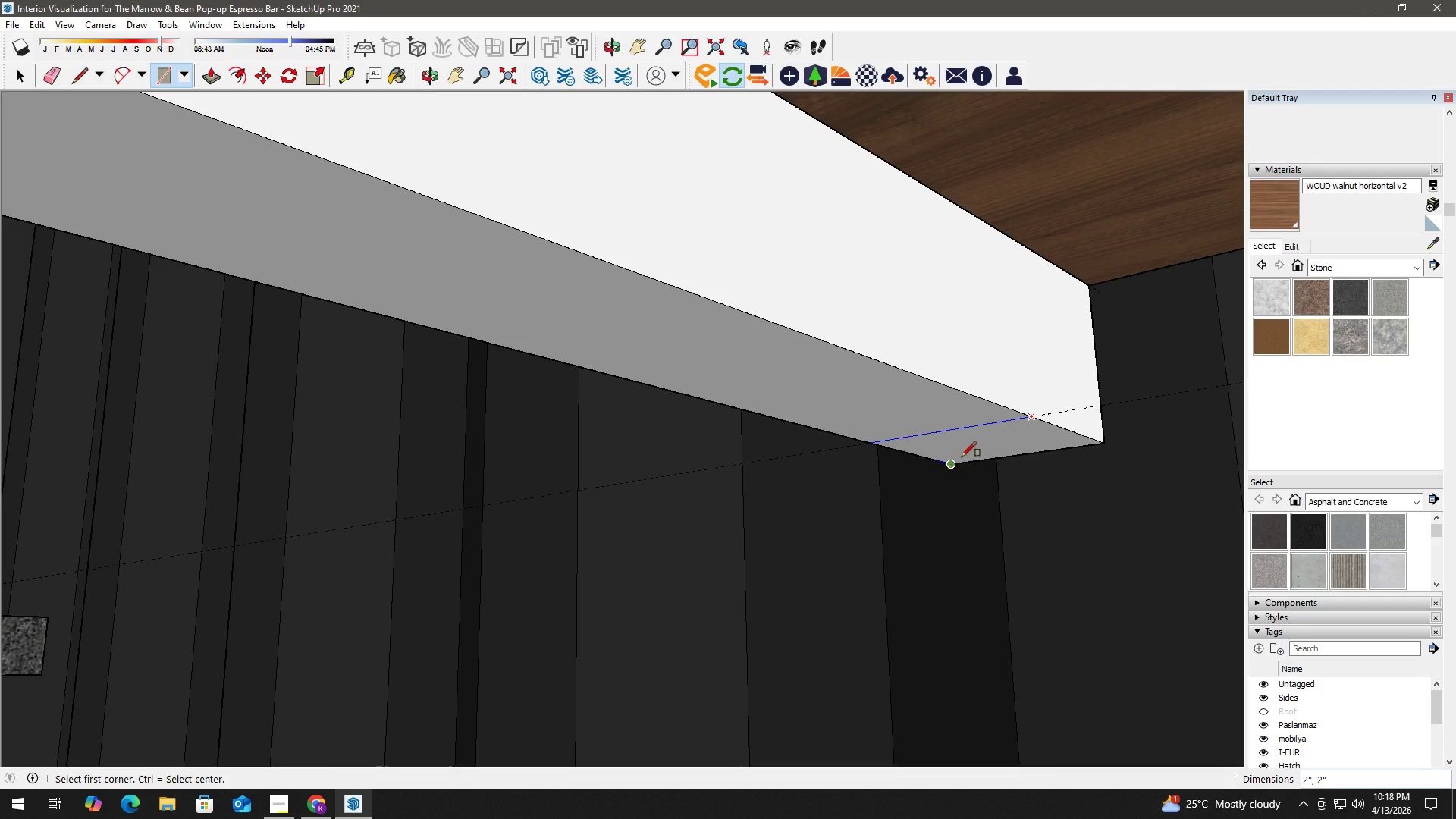 
key(Space)
 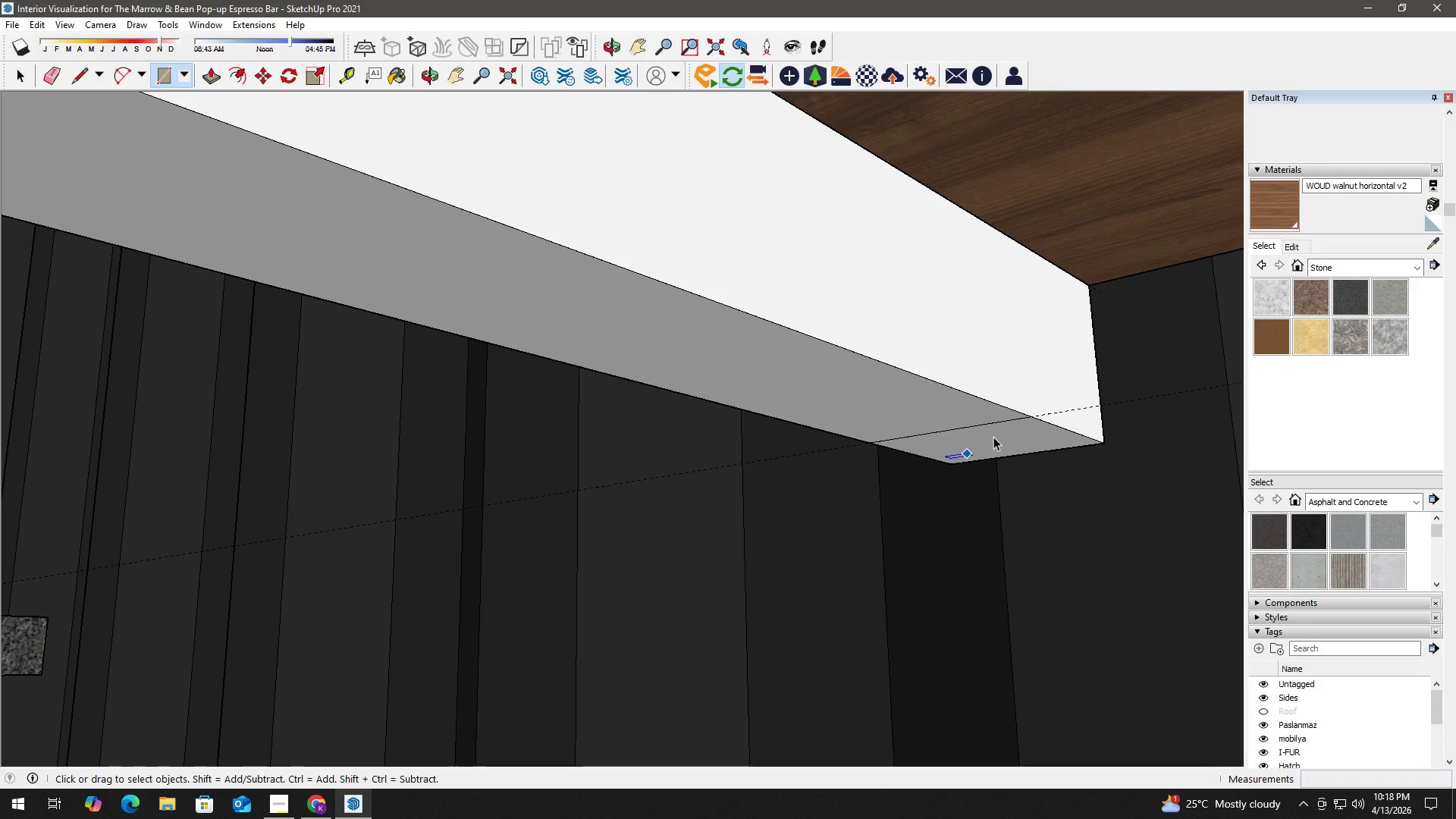 
double_click([993, 437])
 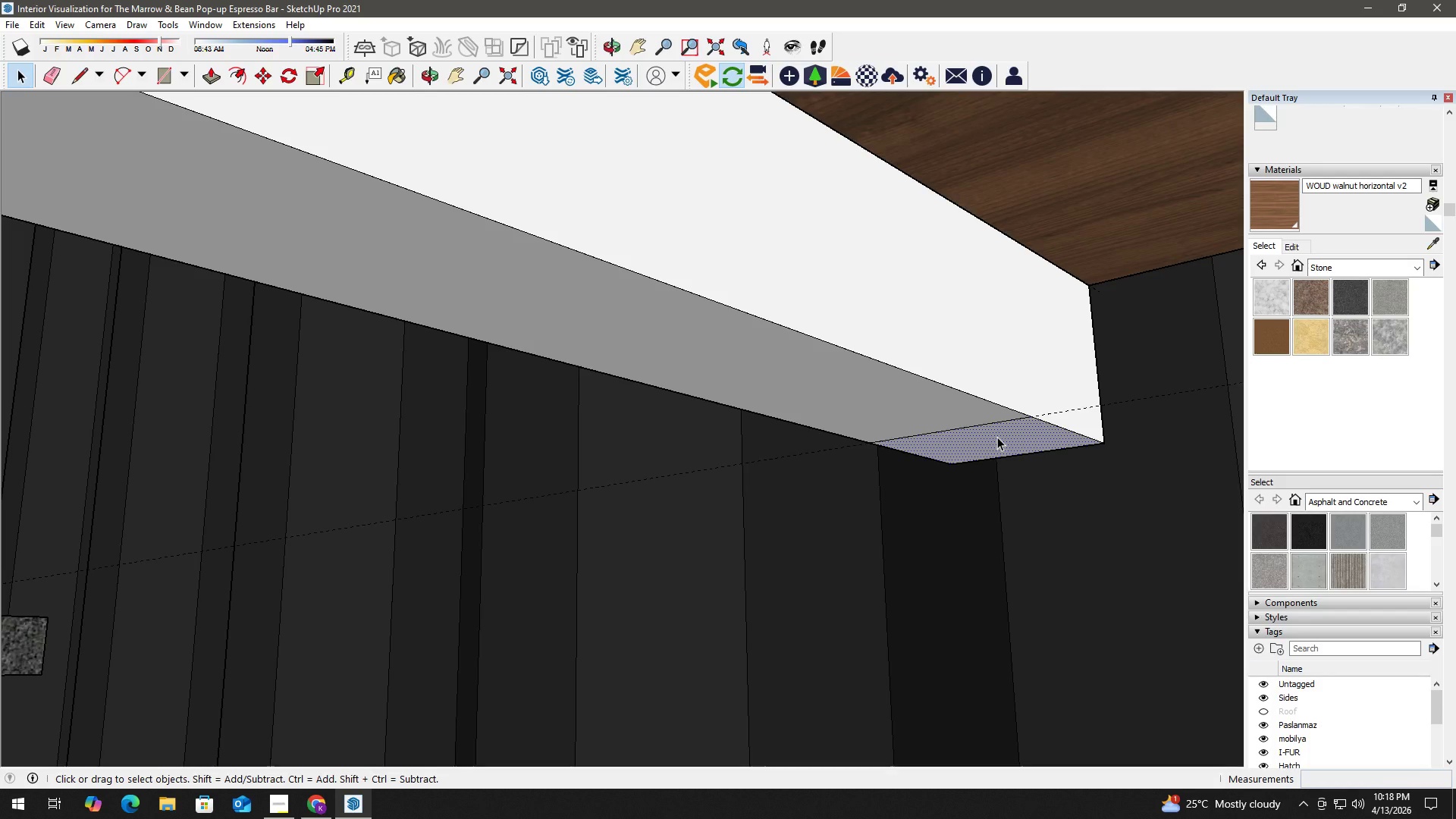 
key(P)
 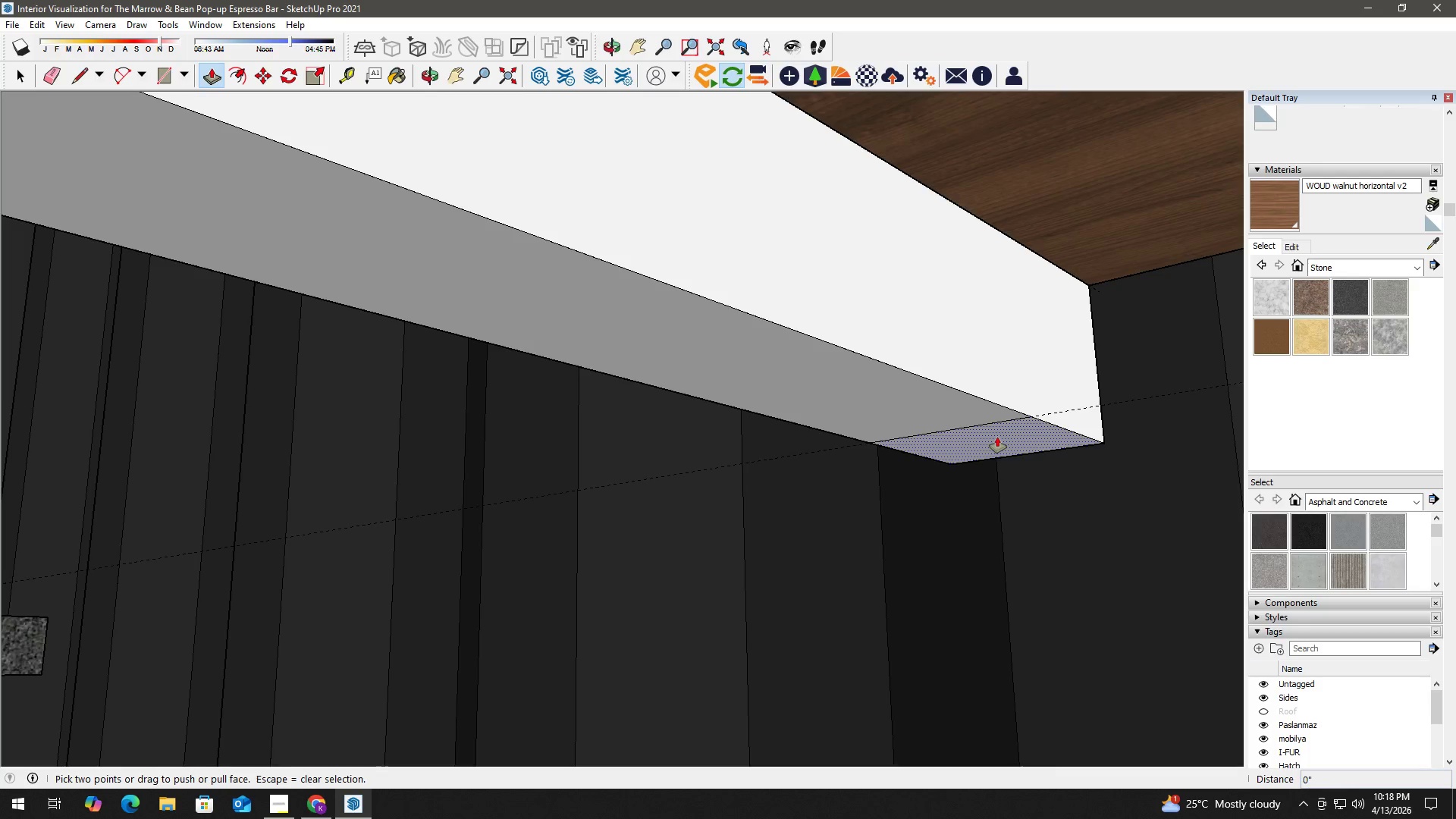 
left_click([997, 437])
 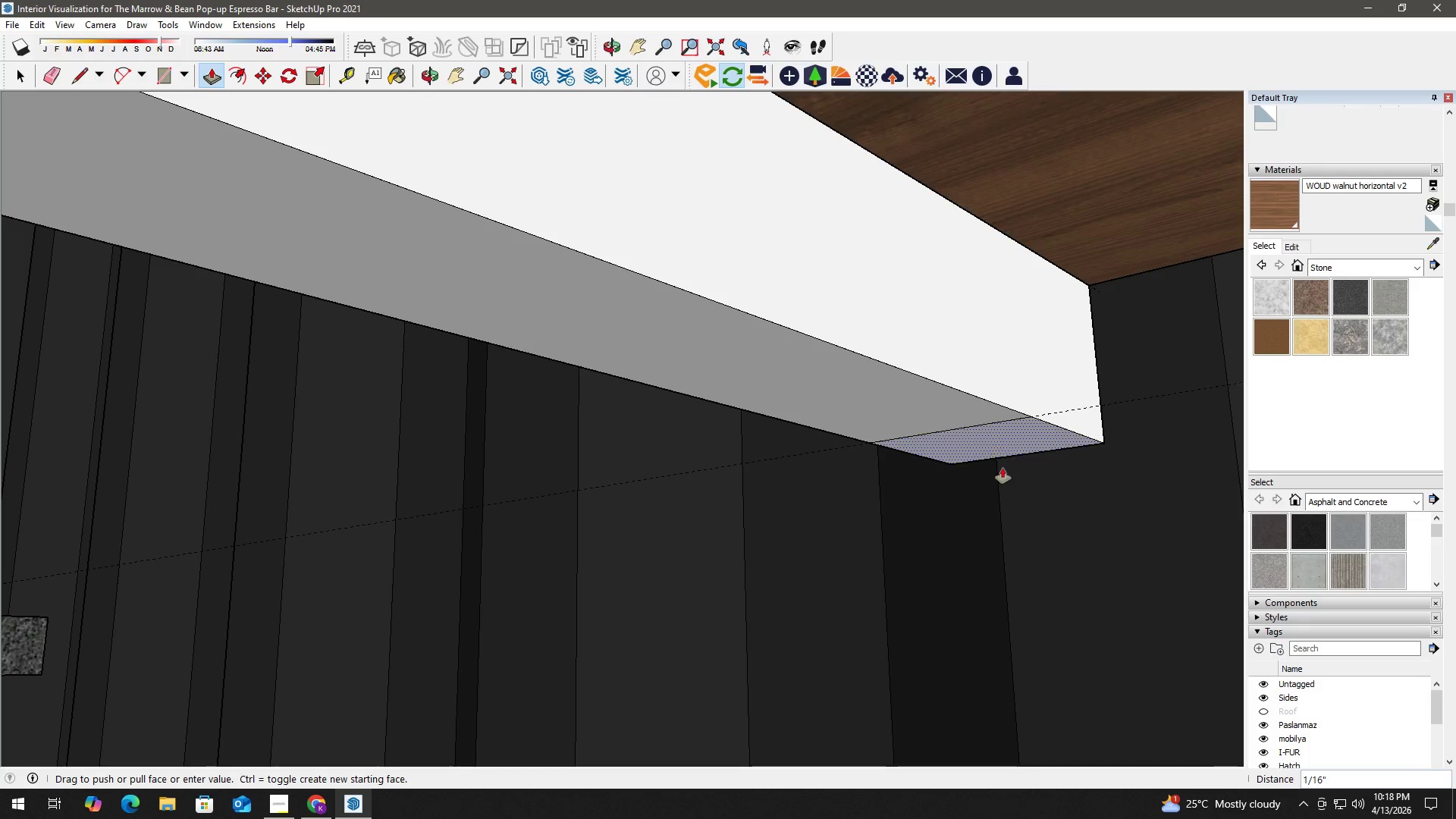 
scroll: coordinate [997, 563], scroll_direction: down, amount: 9.0
 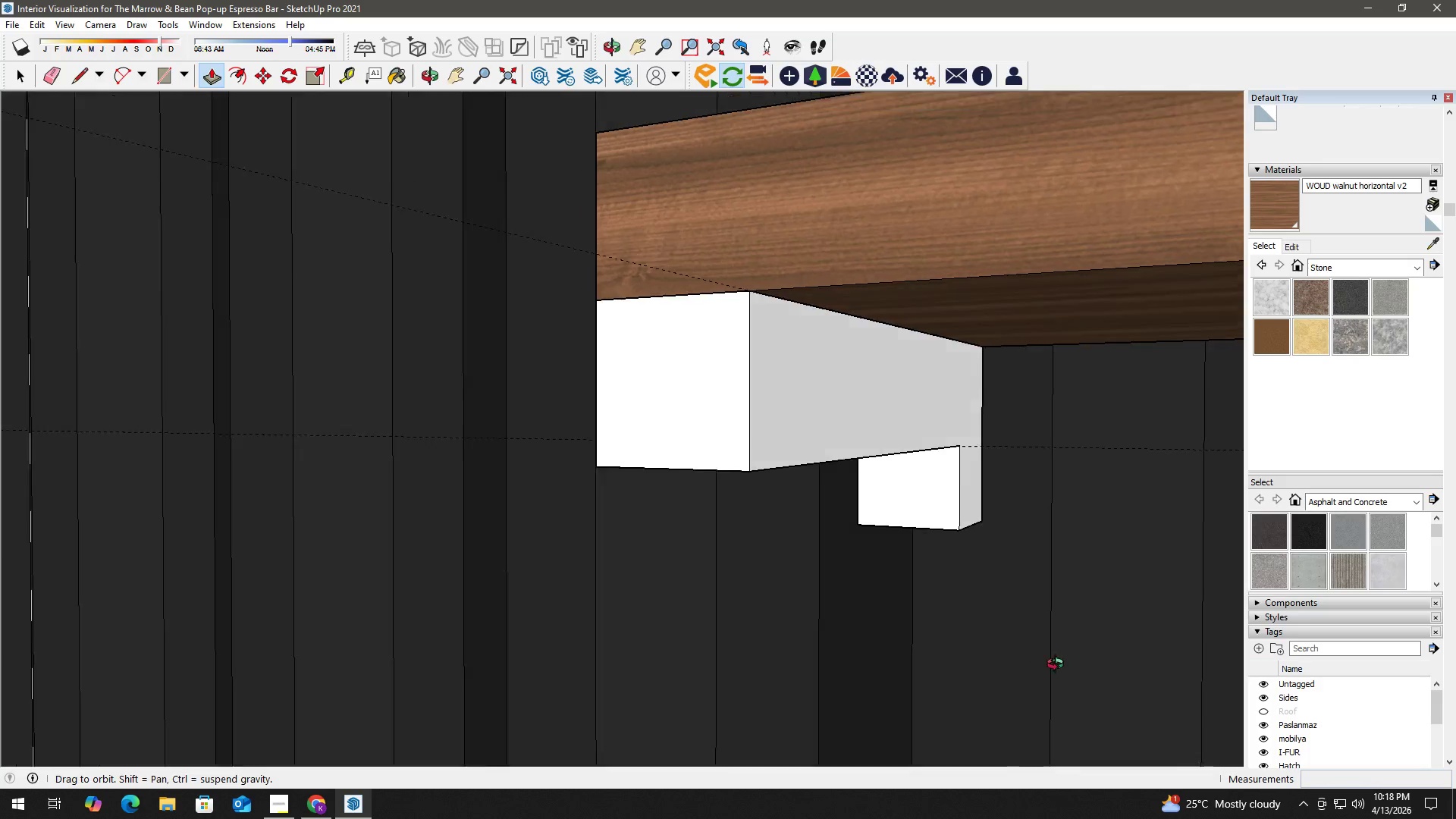 
hold_key(key=ShiftLeft, duration=0.59)
 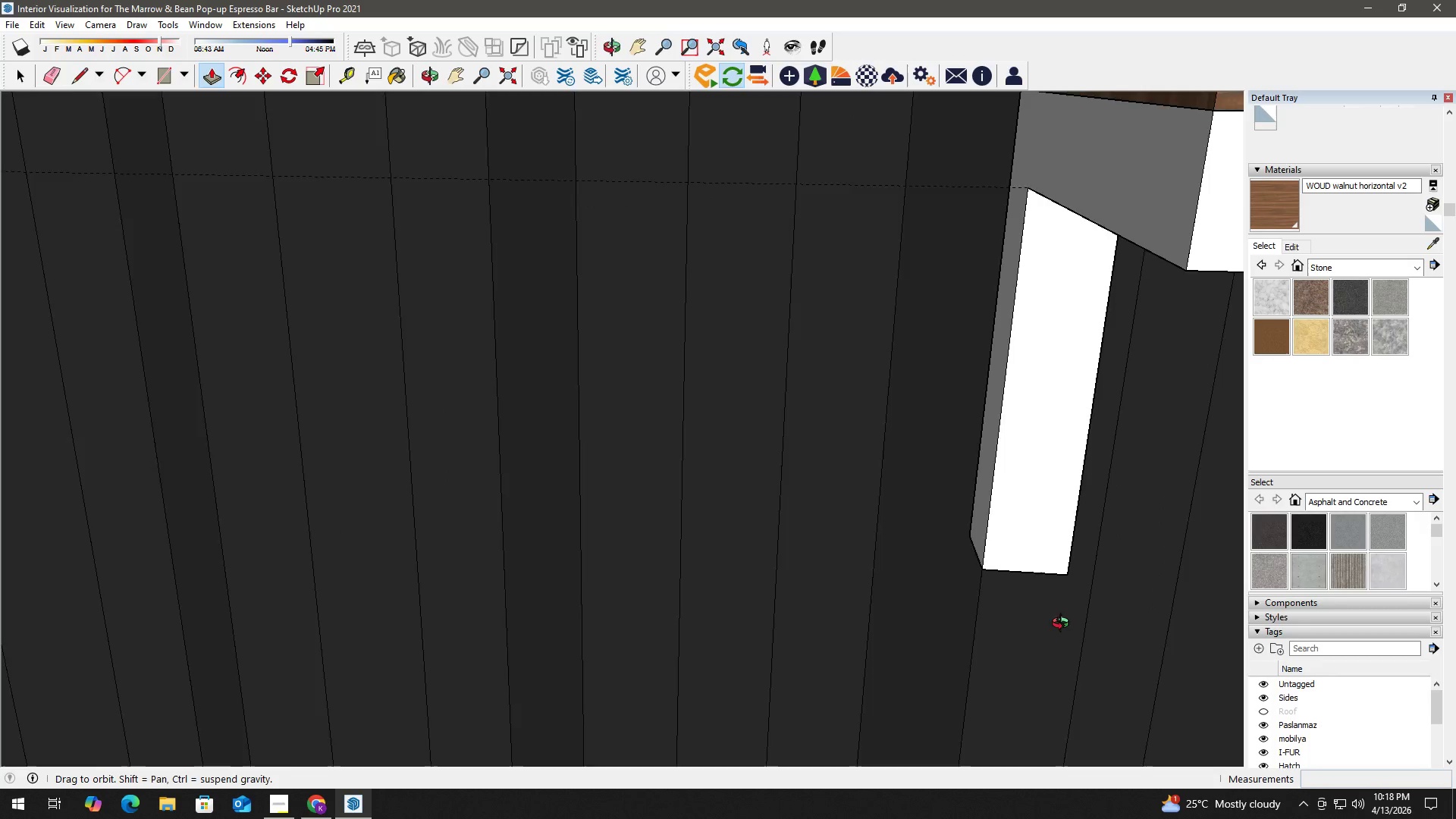 
hold_key(key=ShiftLeft, duration=1.0)
 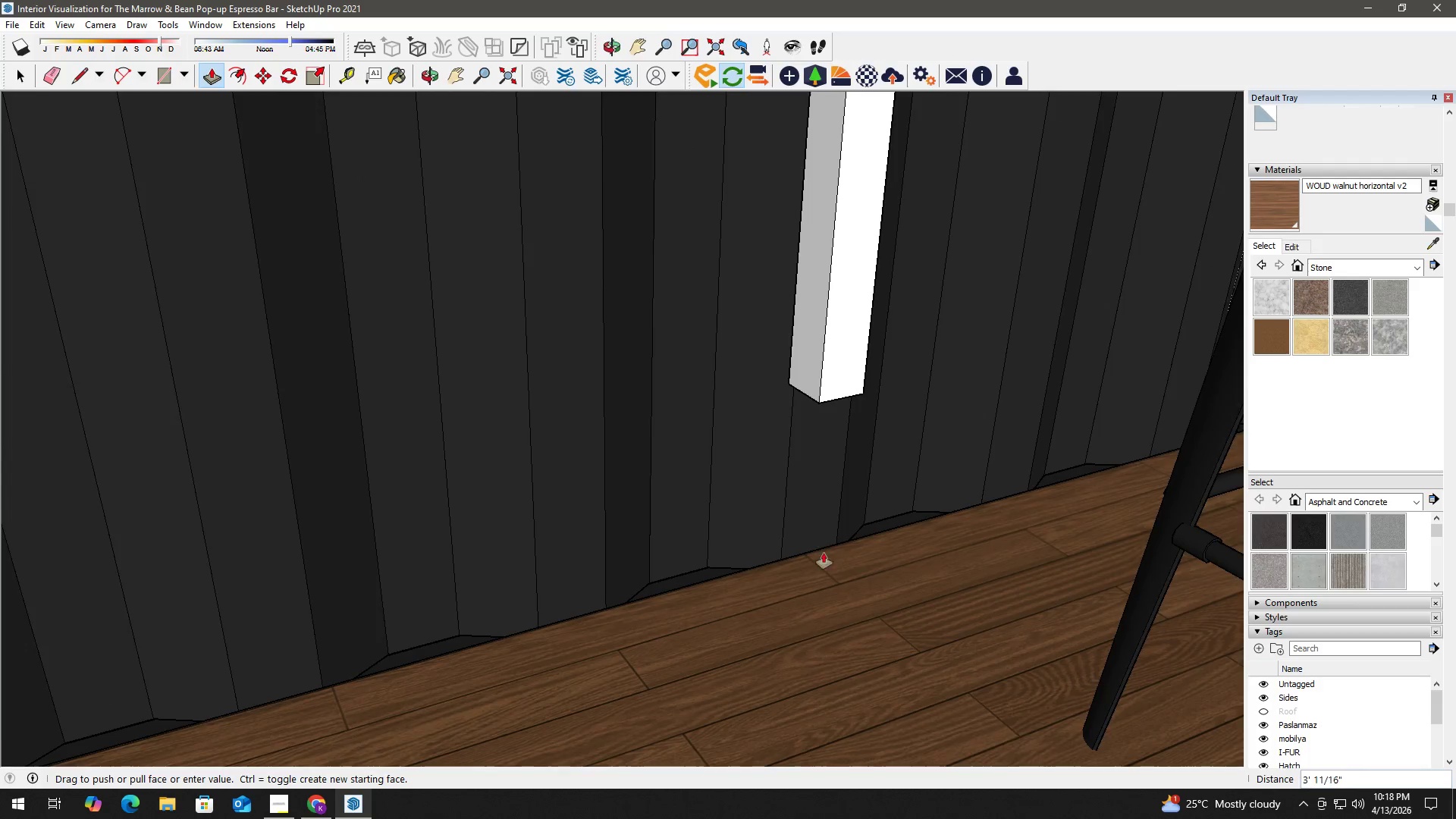 
scroll: coordinate [825, 542], scroll_direction: up, amount: 5.0
 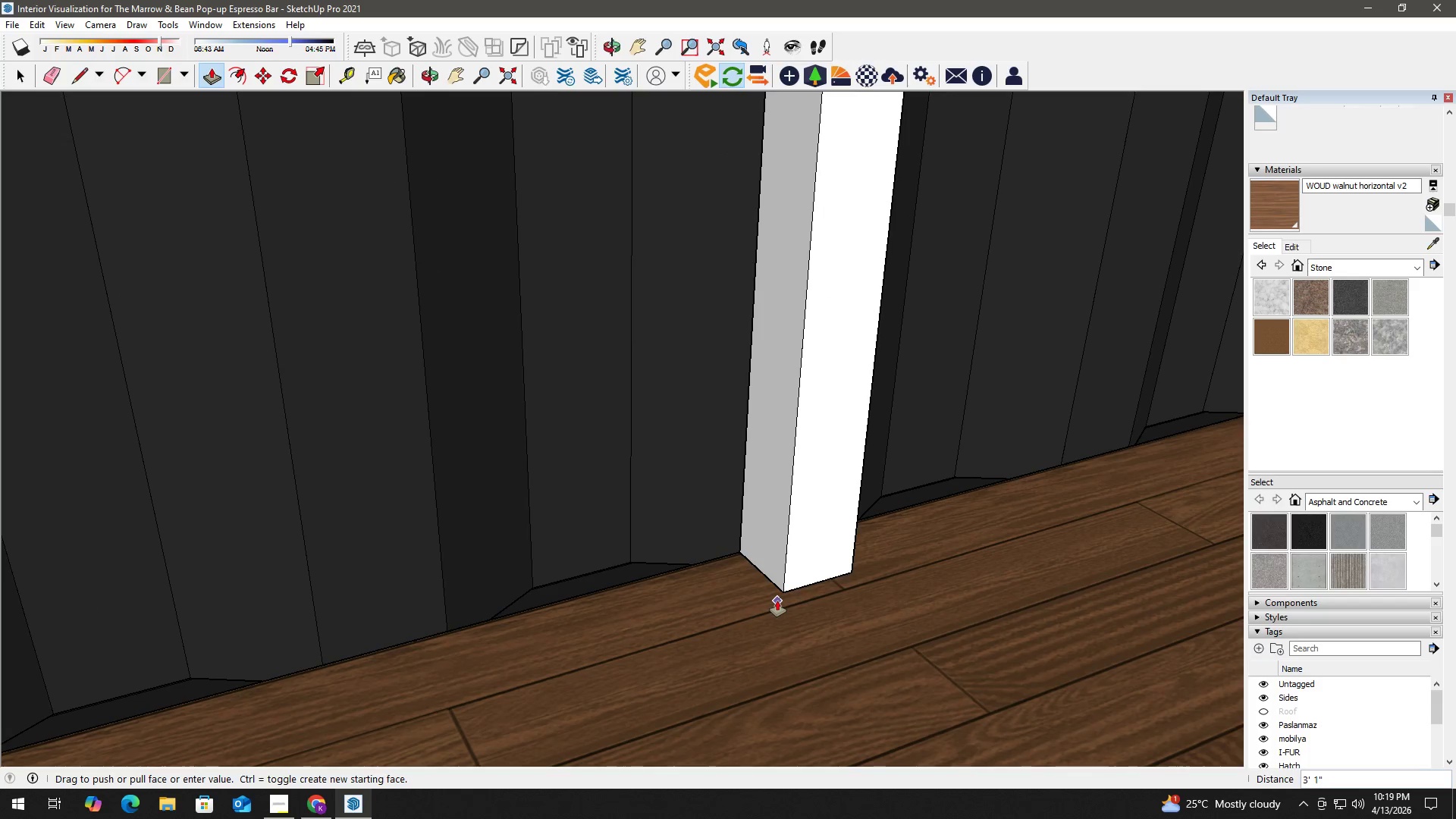 
left_click([777, 601])
 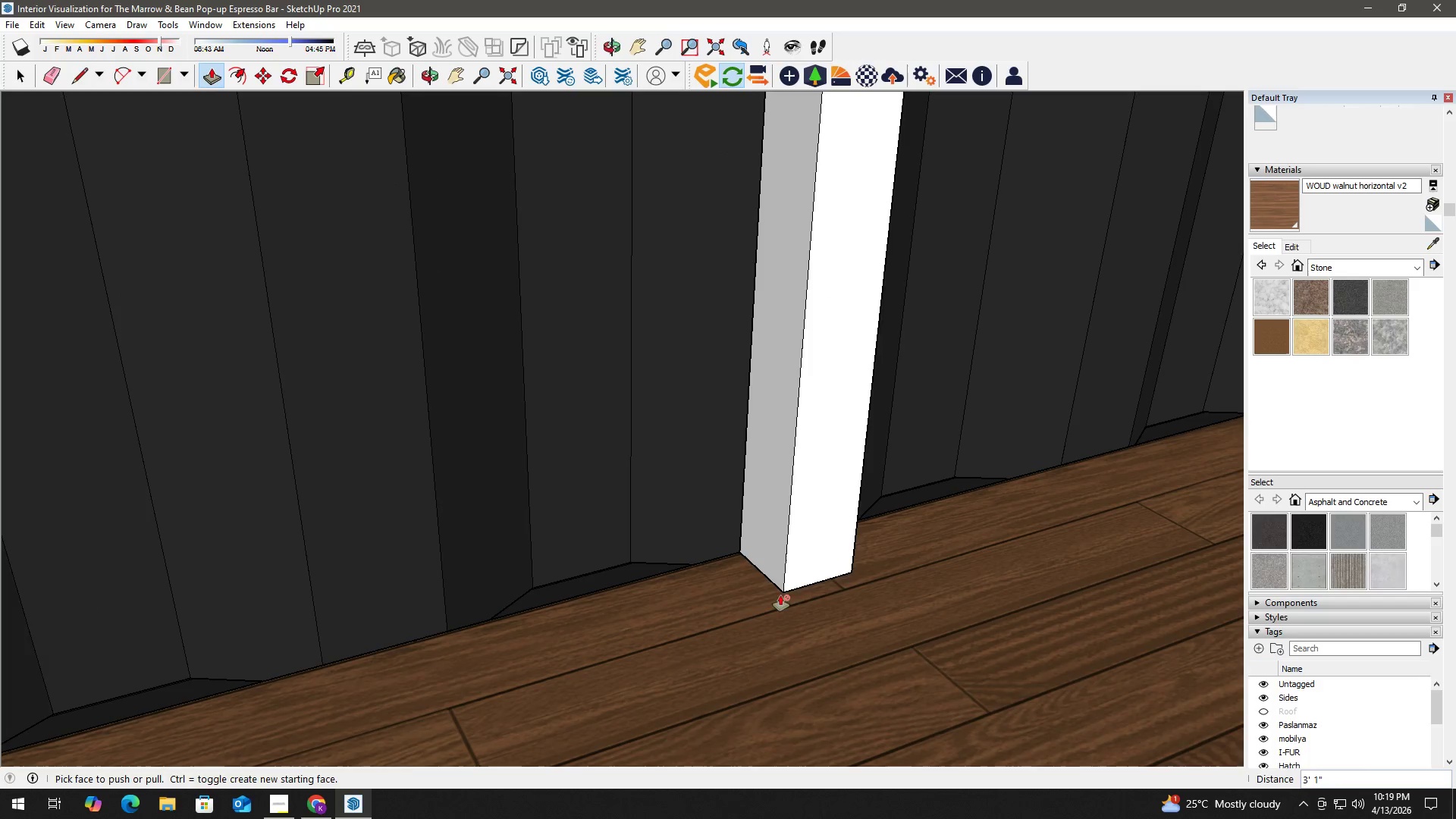 
key(Space)
 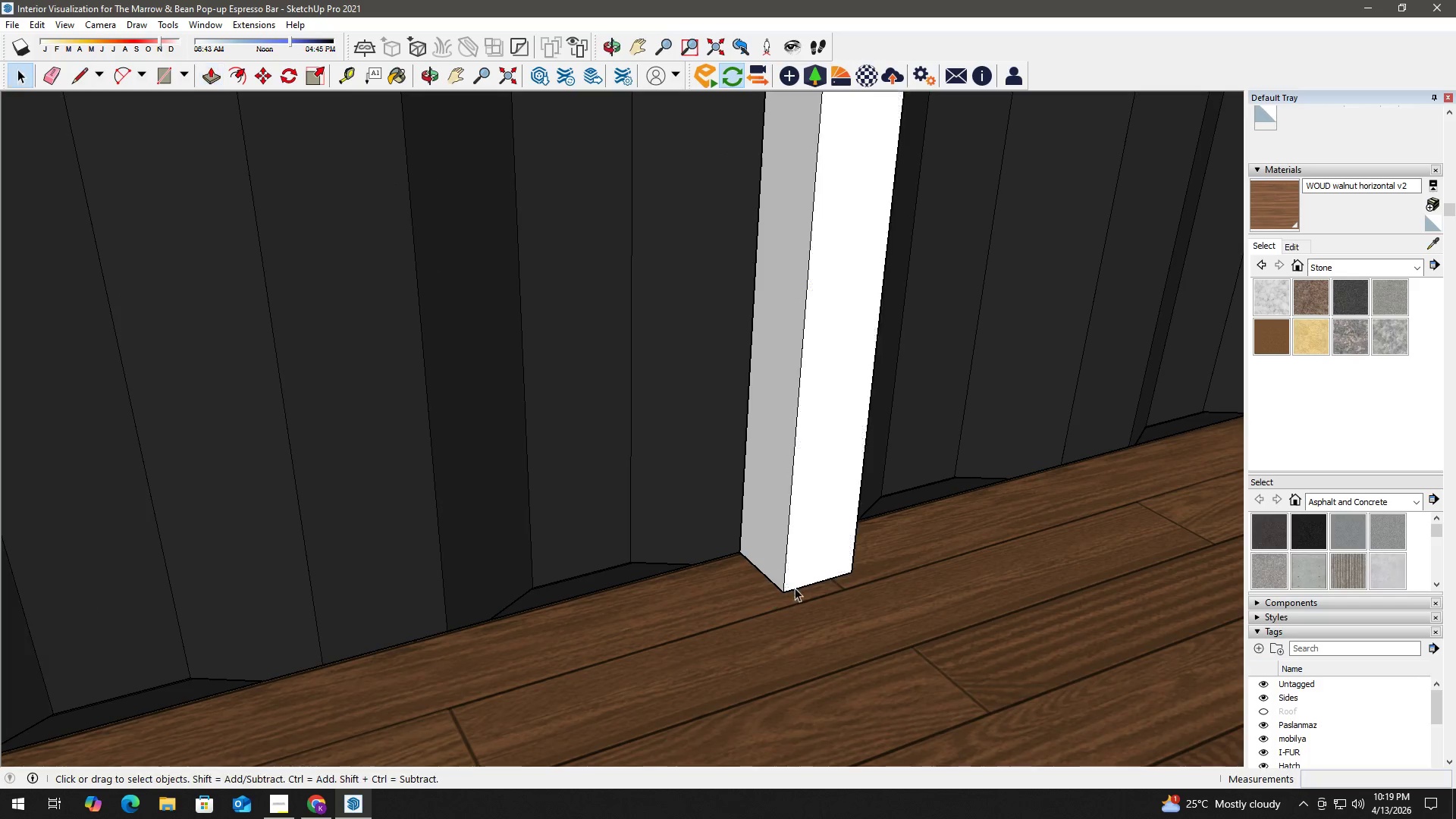 
key(T)
 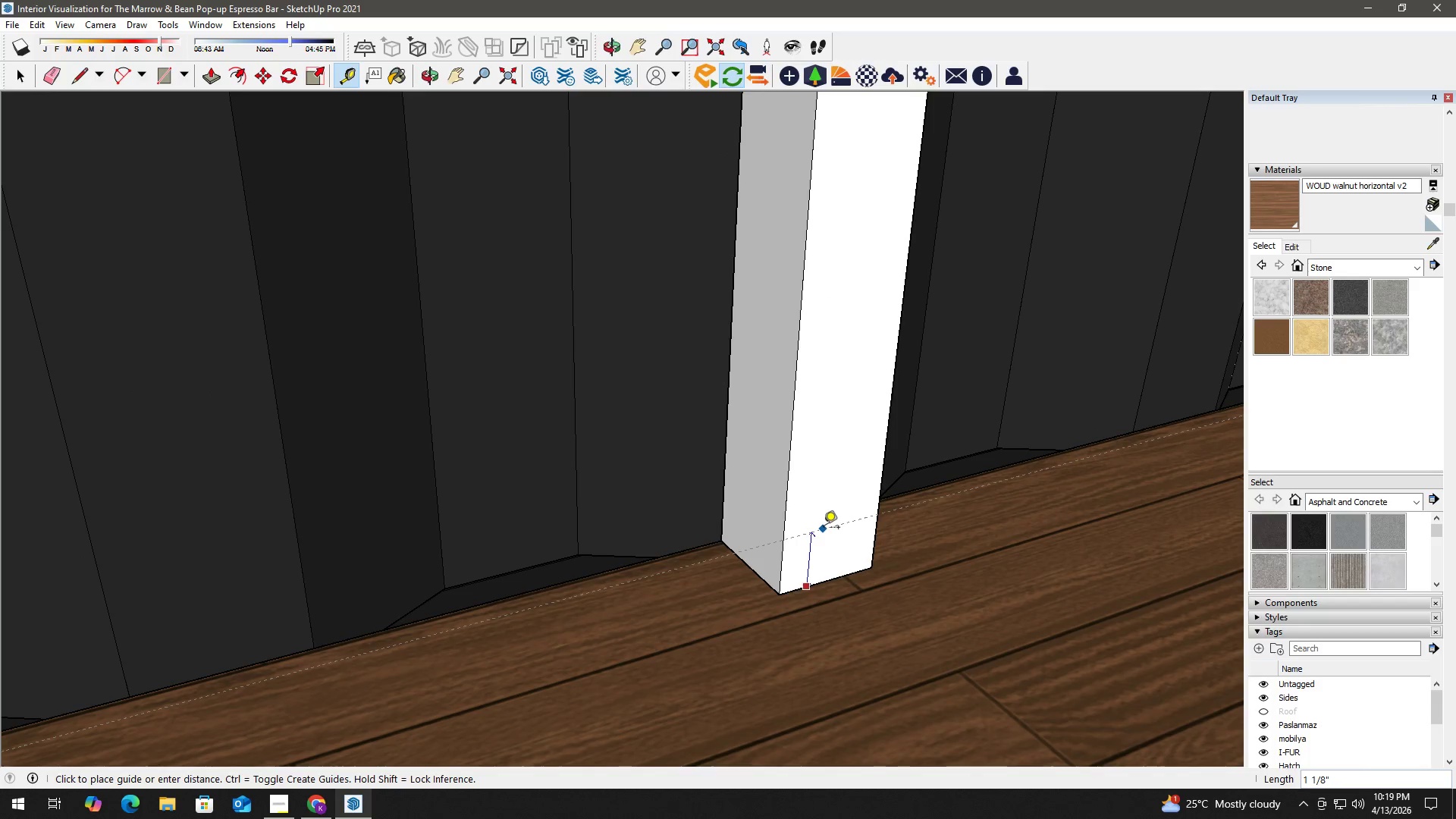 
scroll: coordinate [795, 582], scroll_direction: up, amount: 3.0
 